 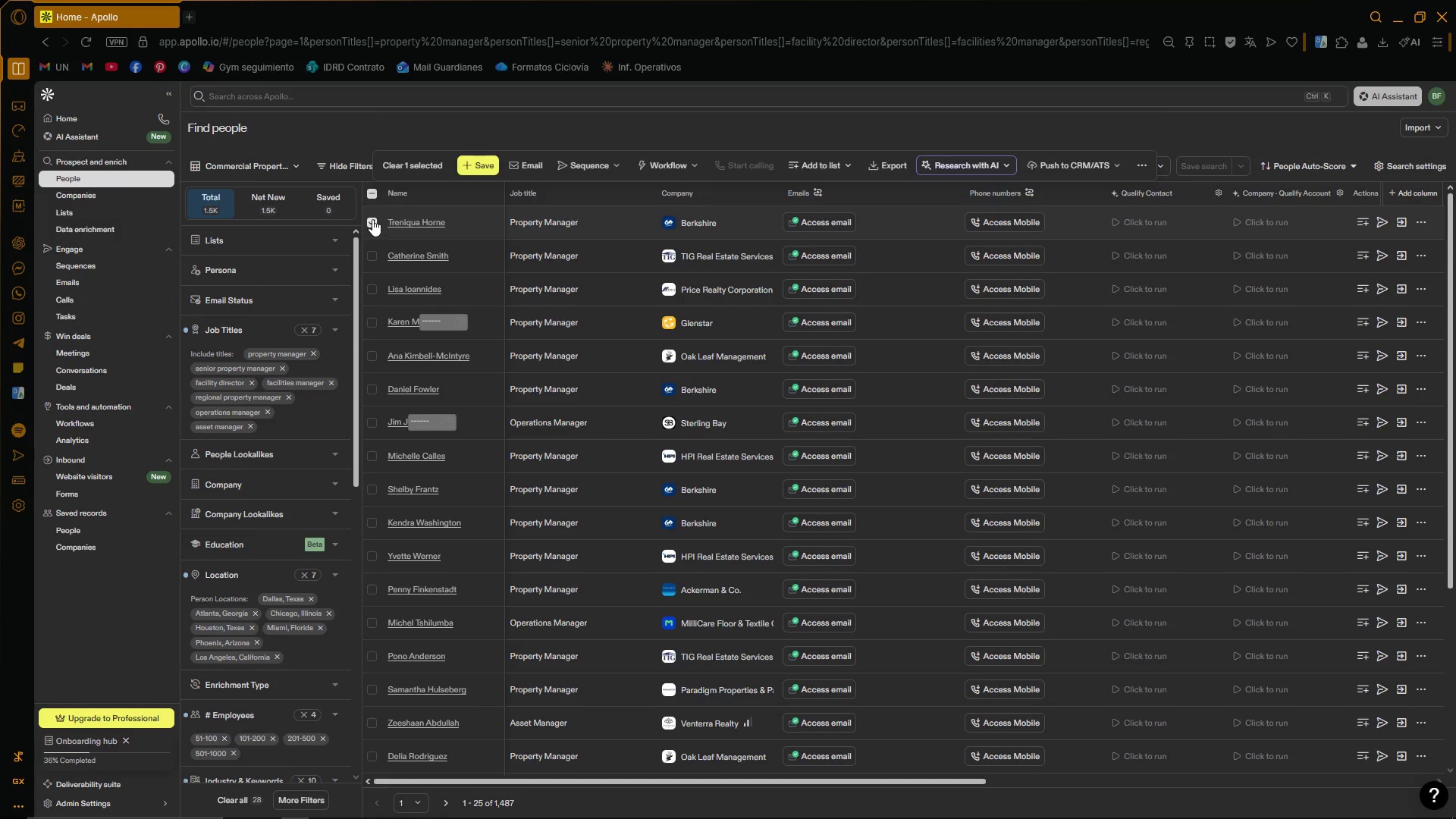 
left_click([372, 196])
 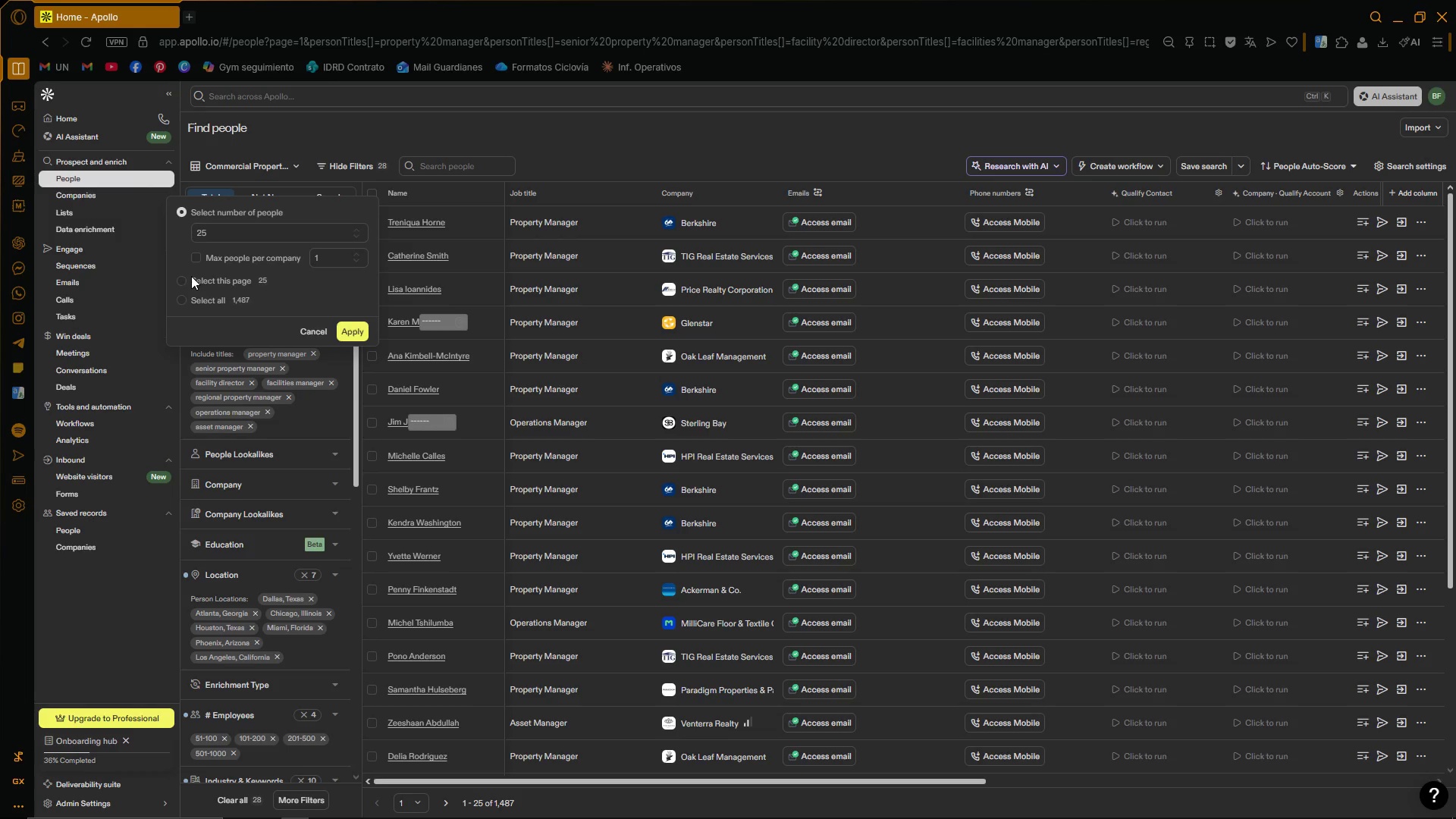 
left_click([184, 278])
 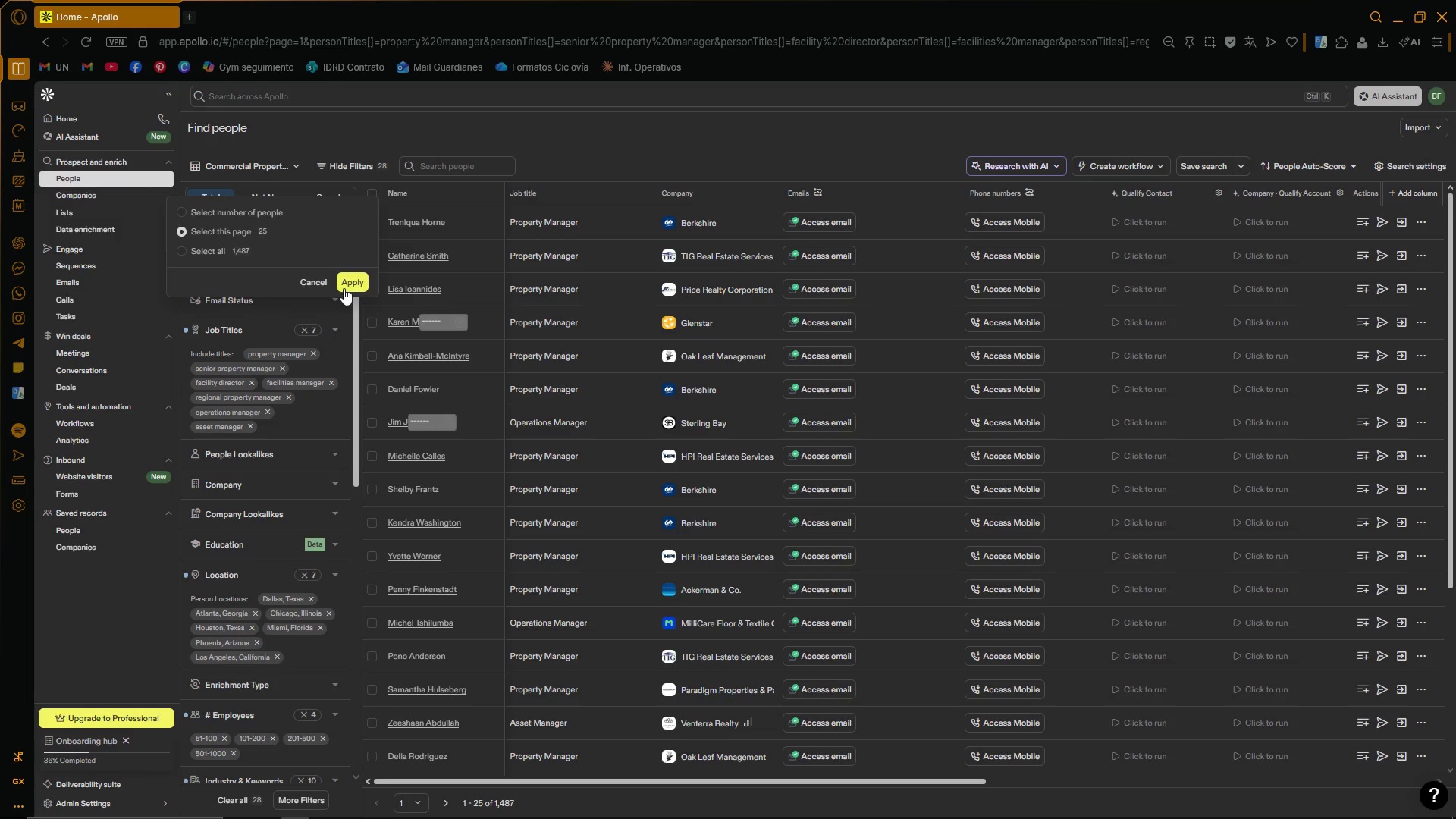 
left_click([351, 284])
 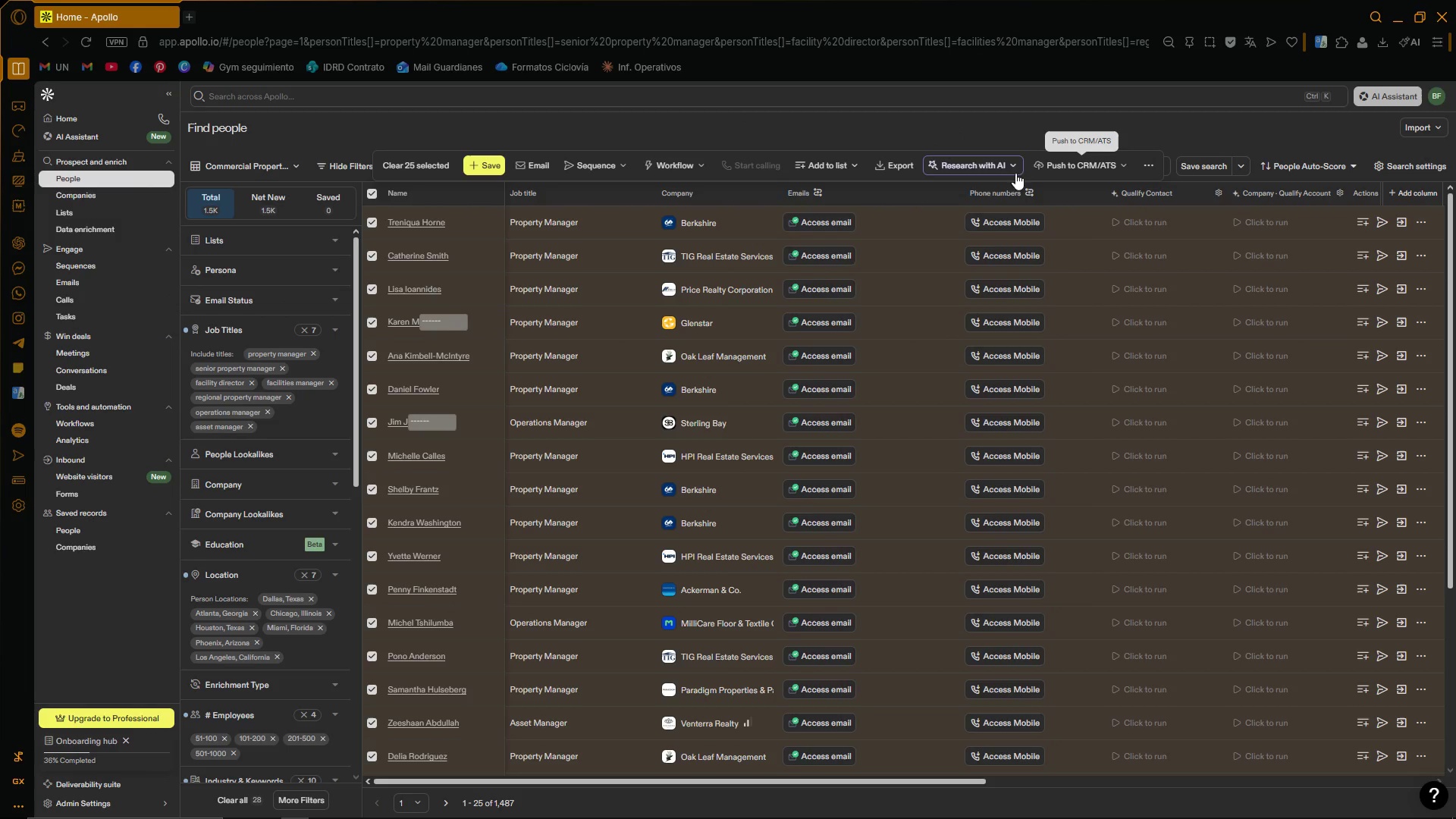 
wait(7.64)
 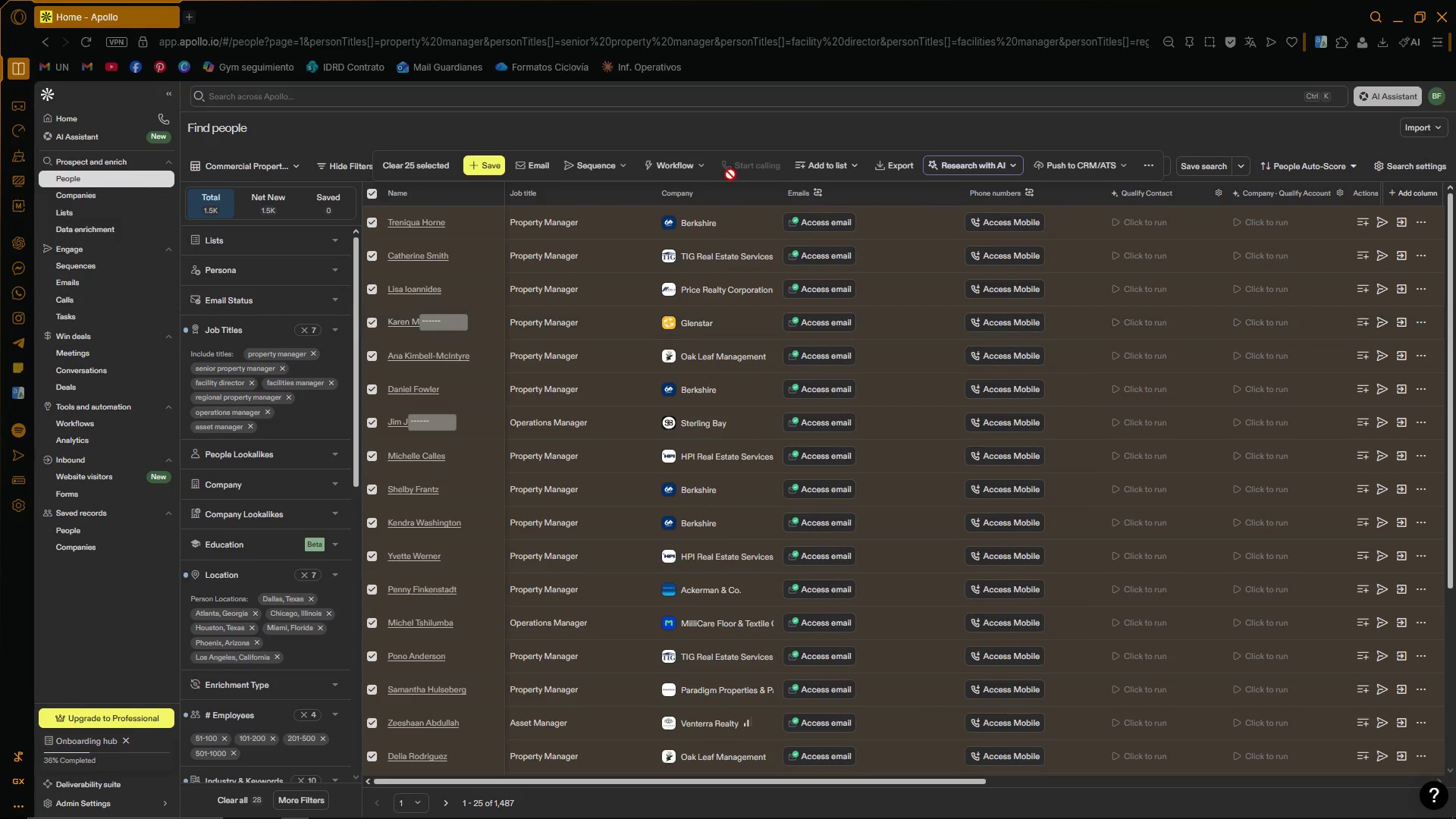 
left_click([325, 816])
 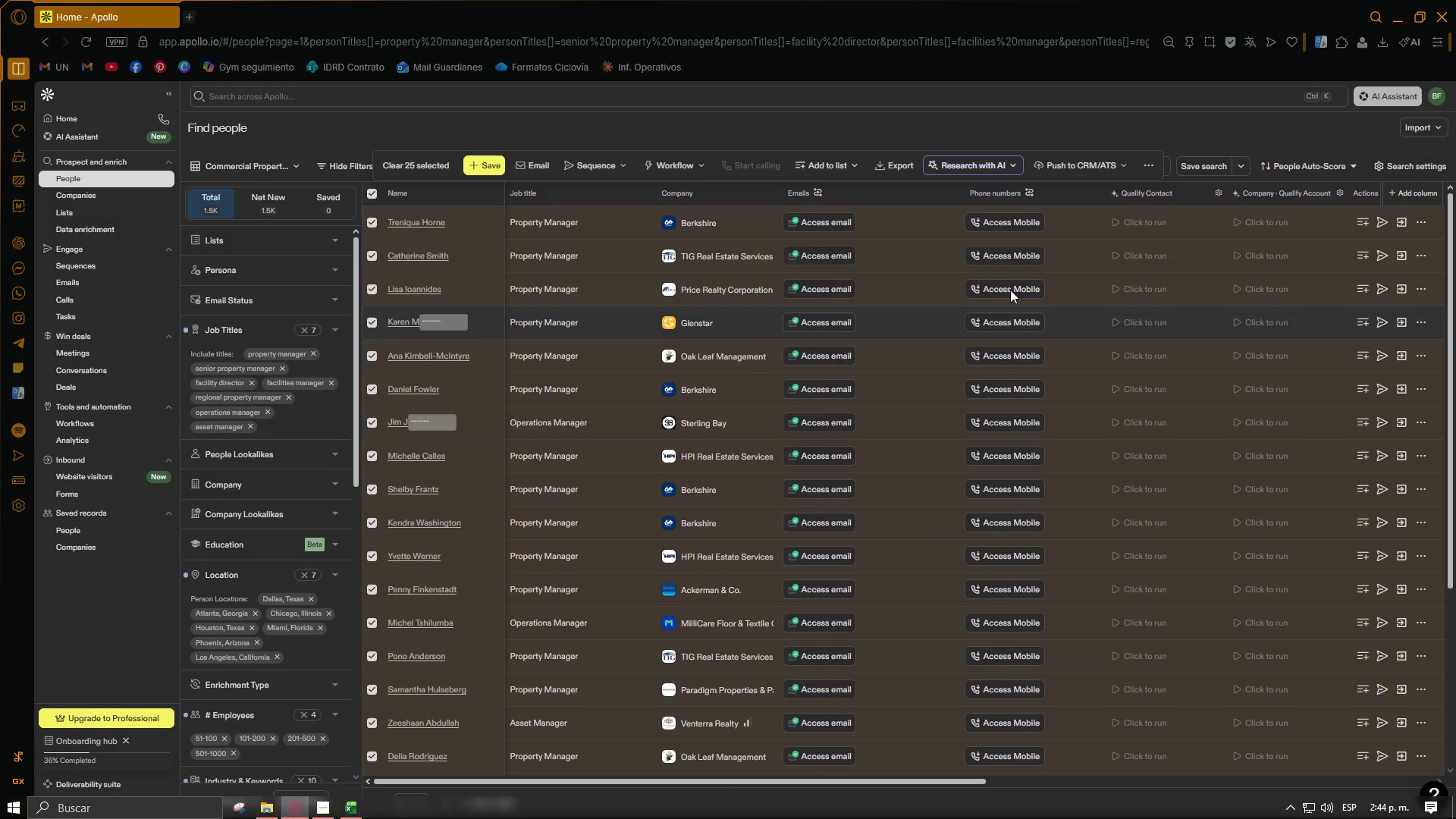 
left_click([817, 167])
 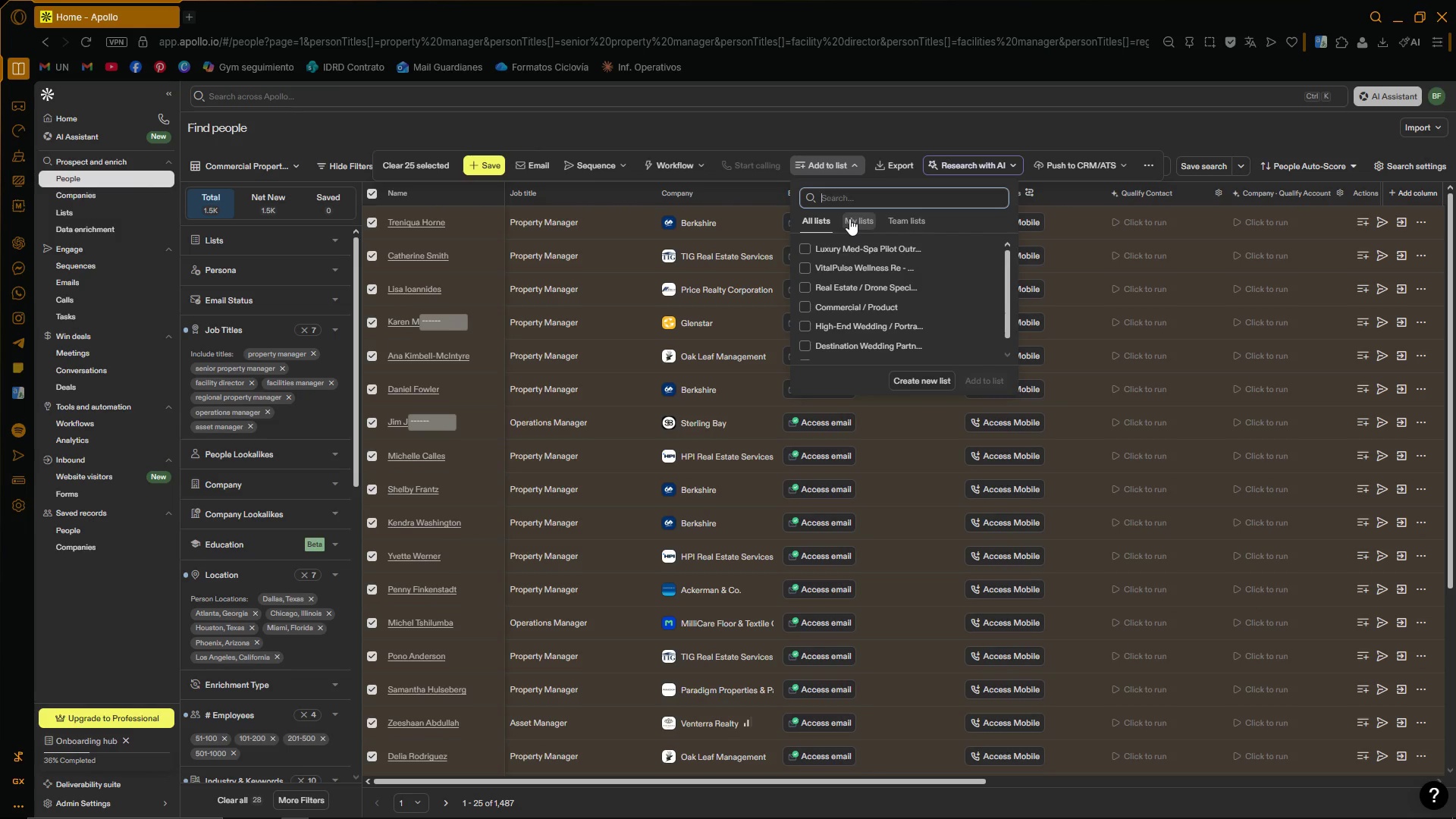 
wait(23.56)
 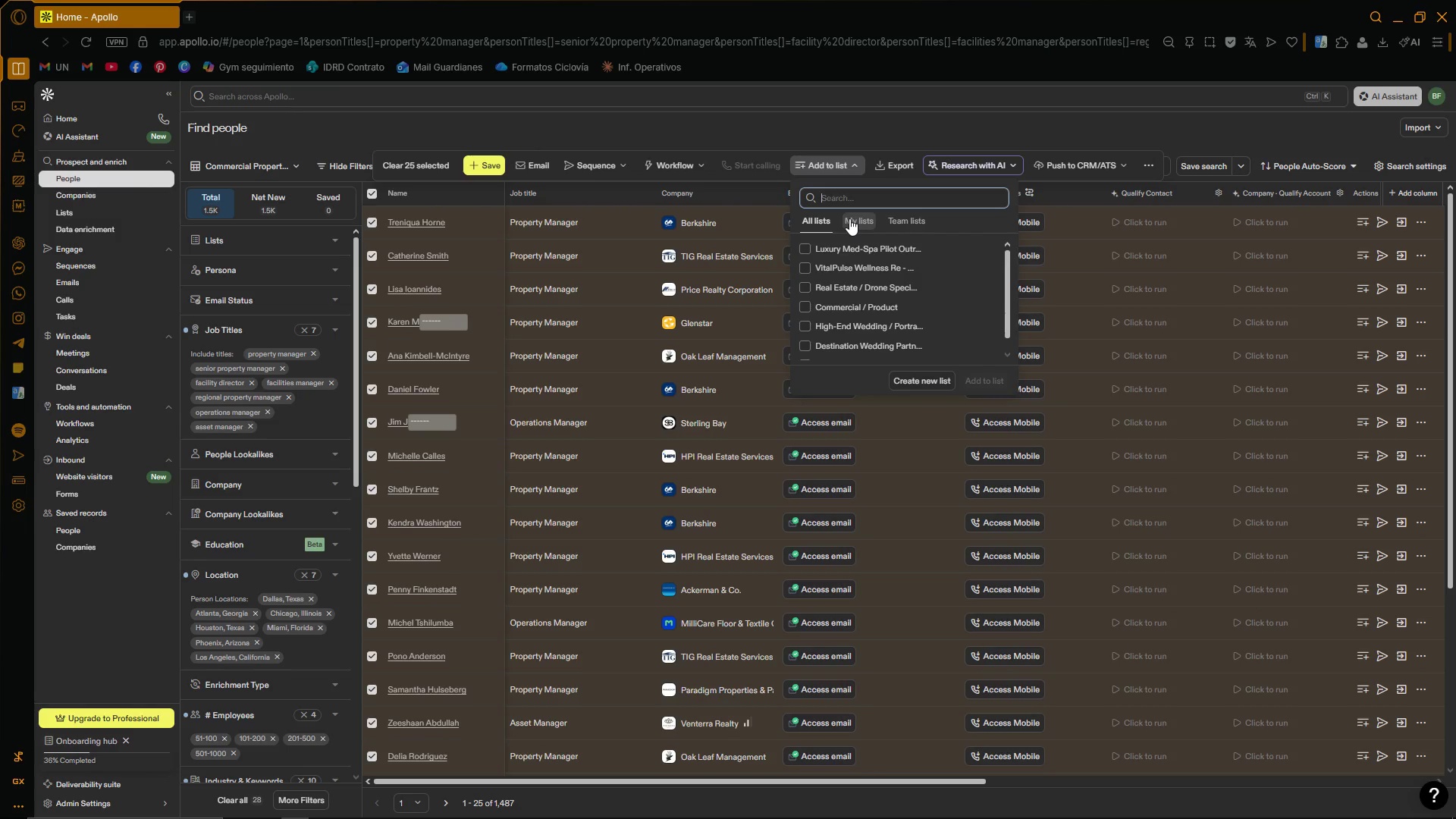 
left_click([927, 387])
 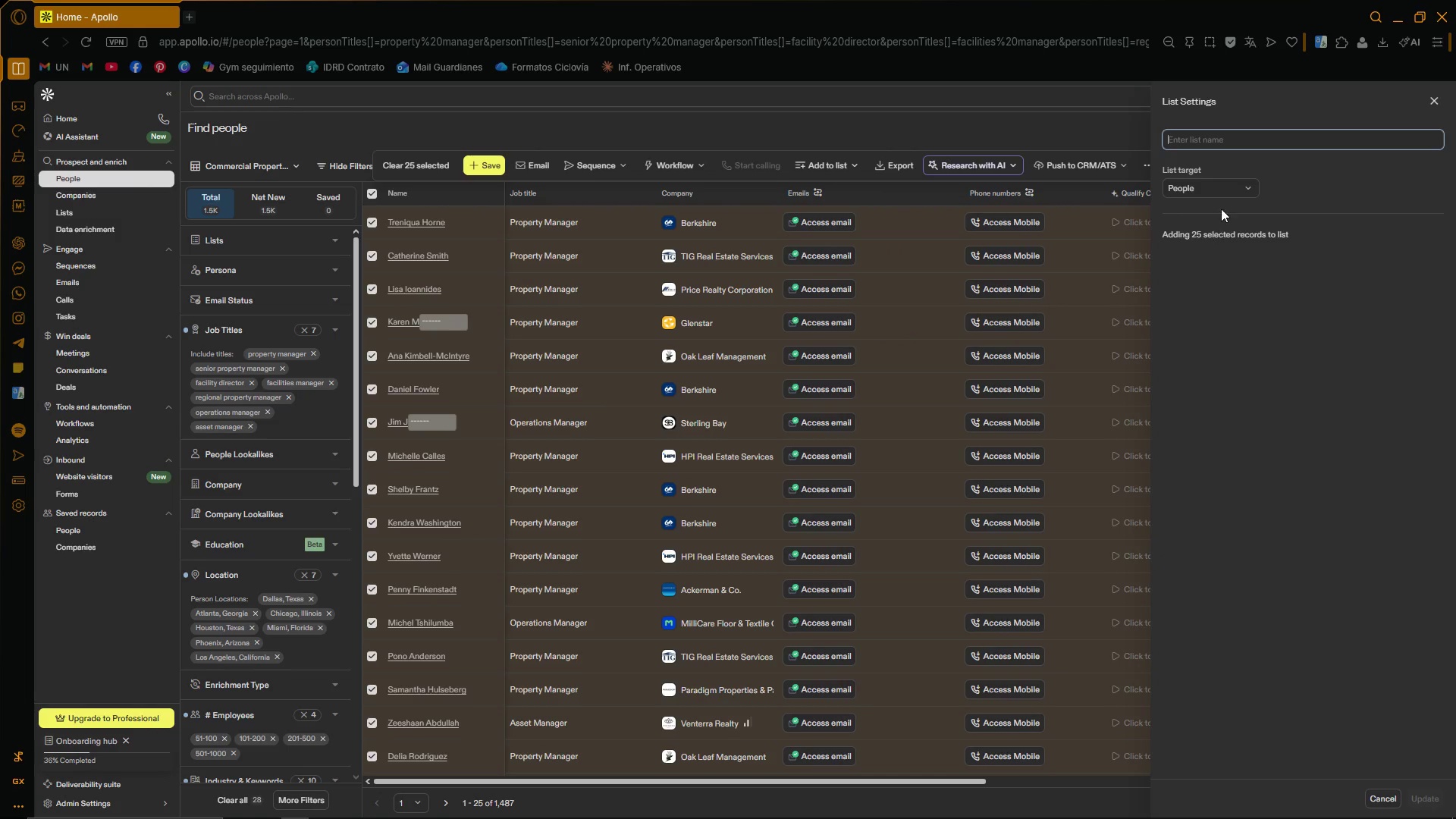 
left_click([1220, 140])
 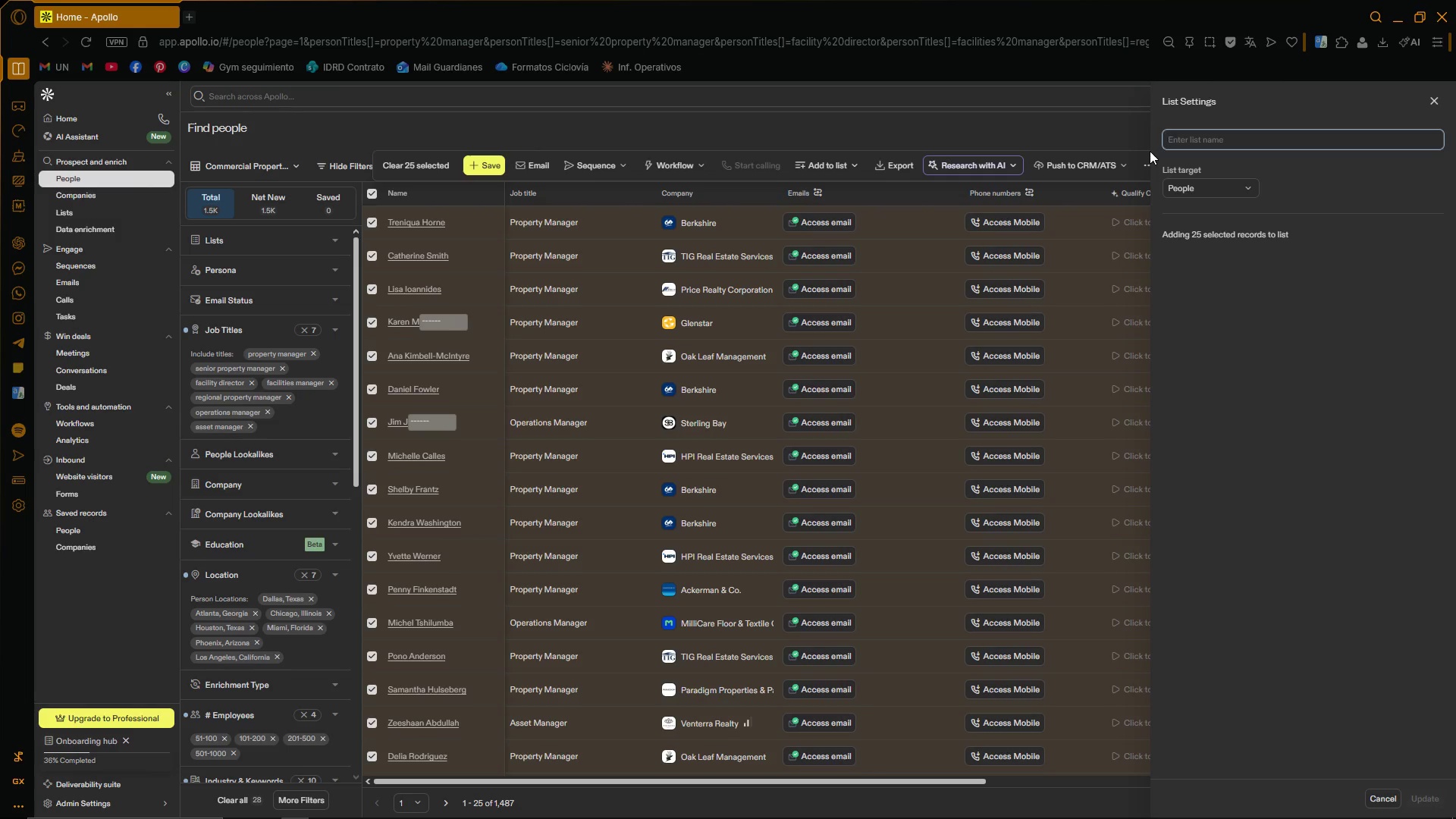 
wait(28.16)
 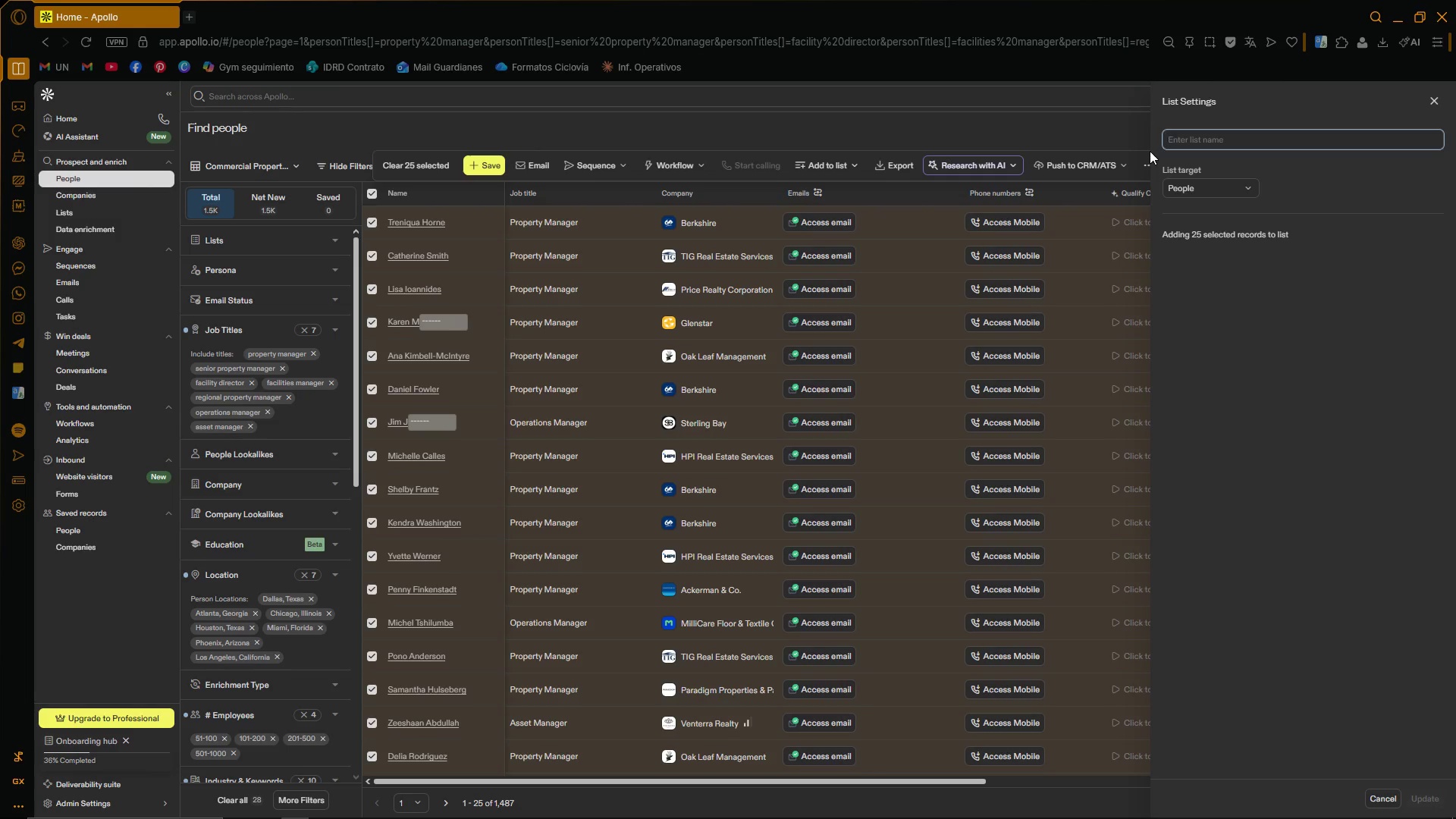 
type(Commercial Propertyy )
key(Backspace)
key(Backspace)
 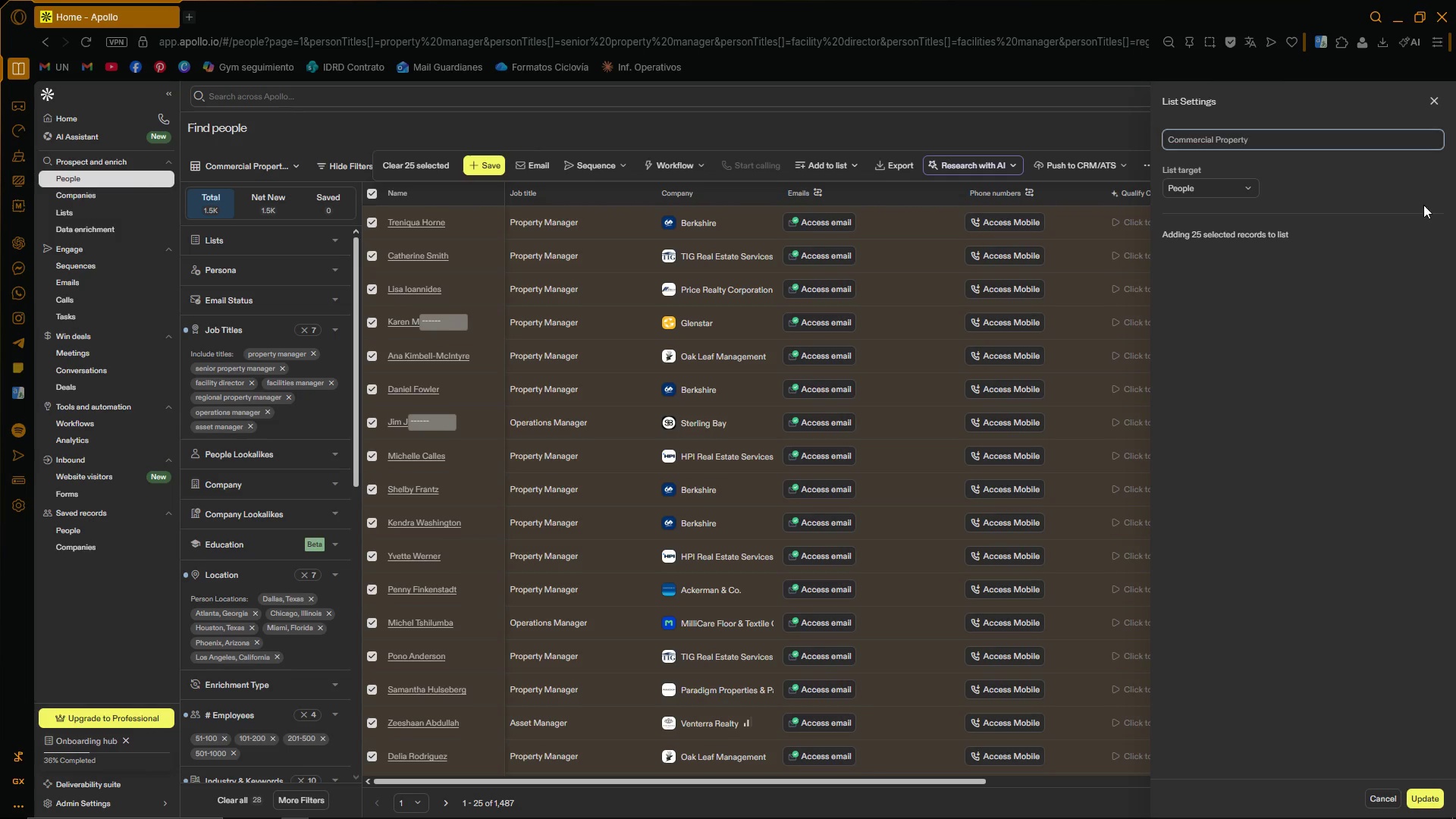 
type( Outreach)
 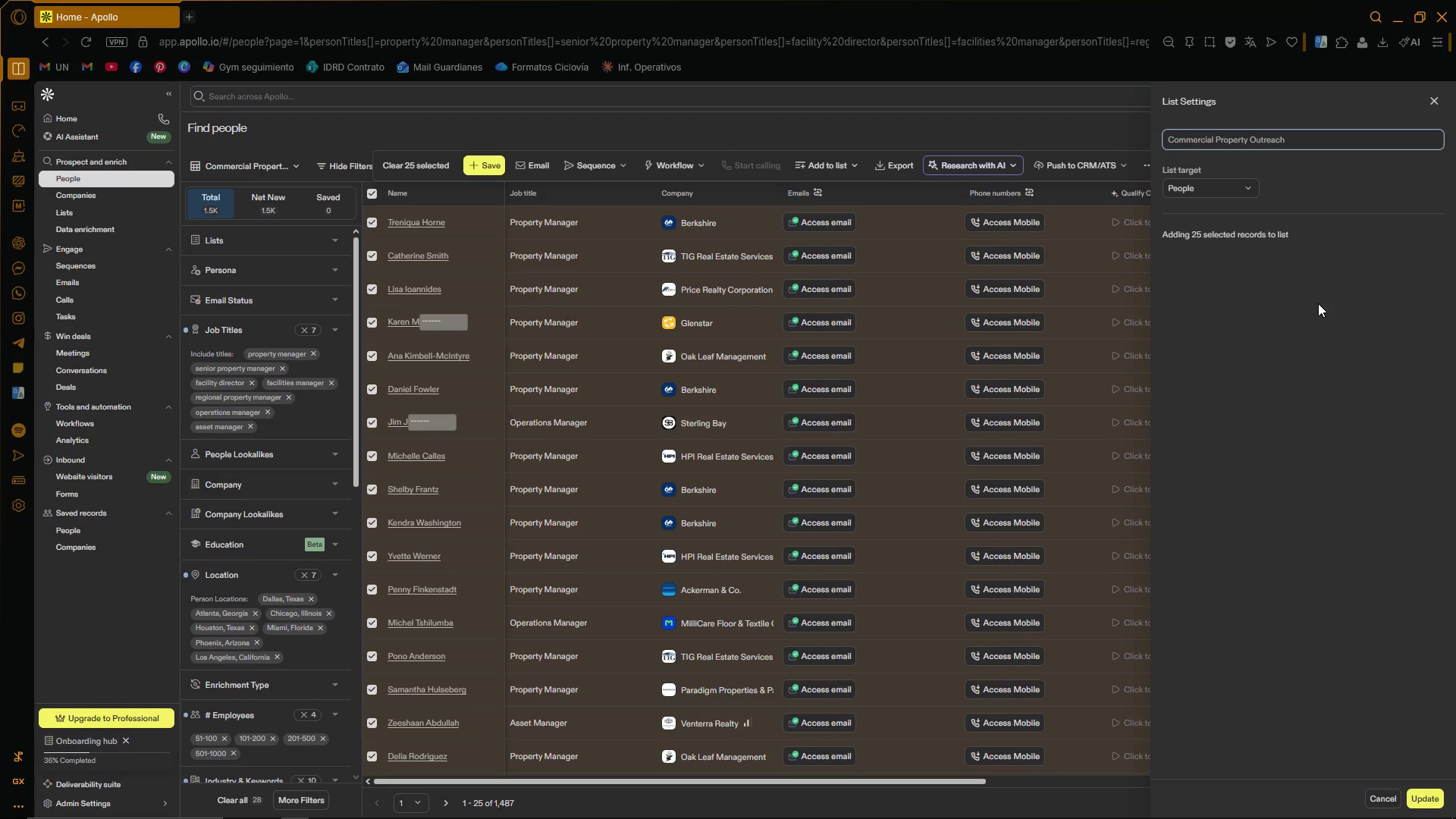 
left_click([1318, 303])
 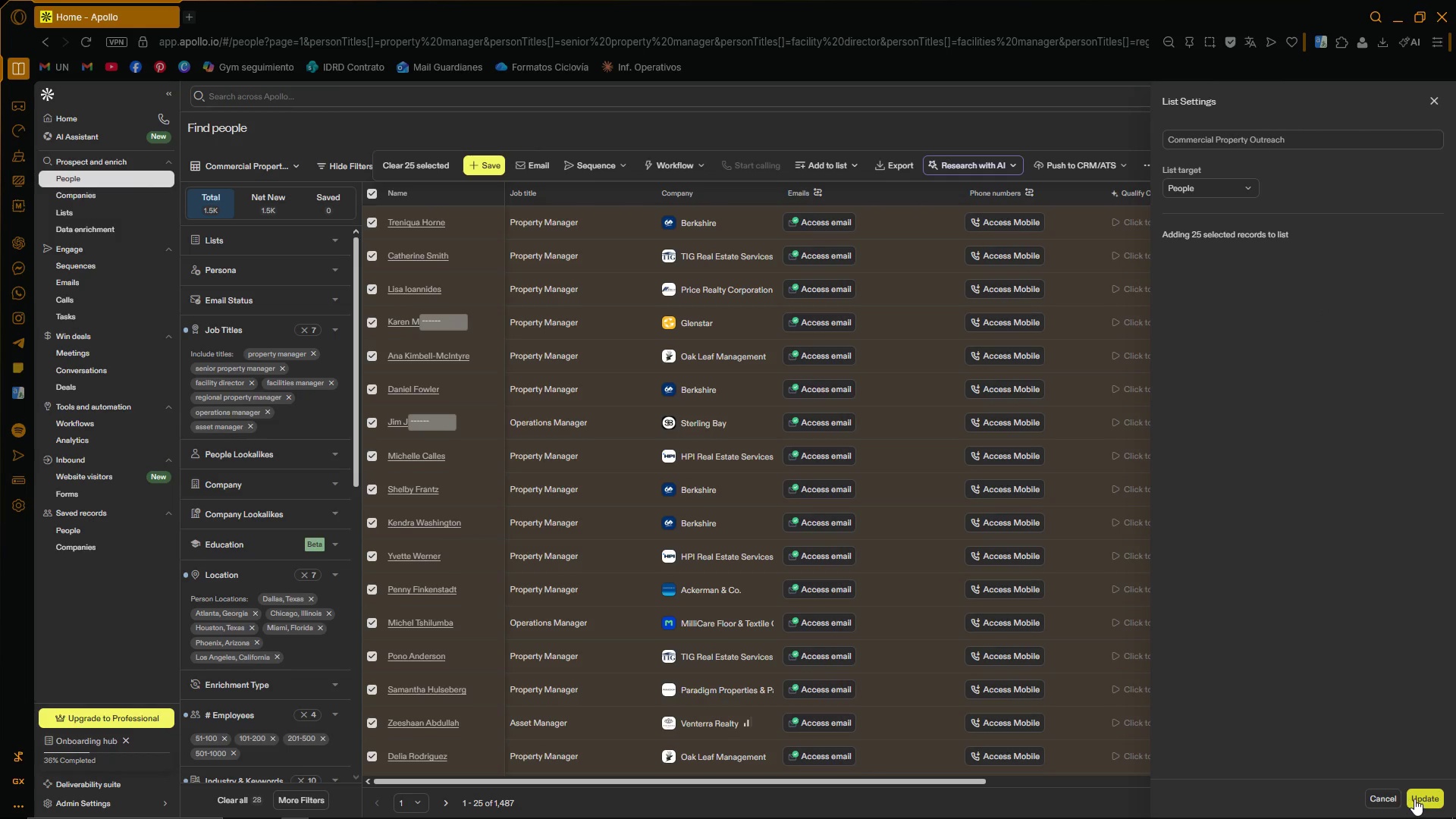 
left_click([1414, 799])
 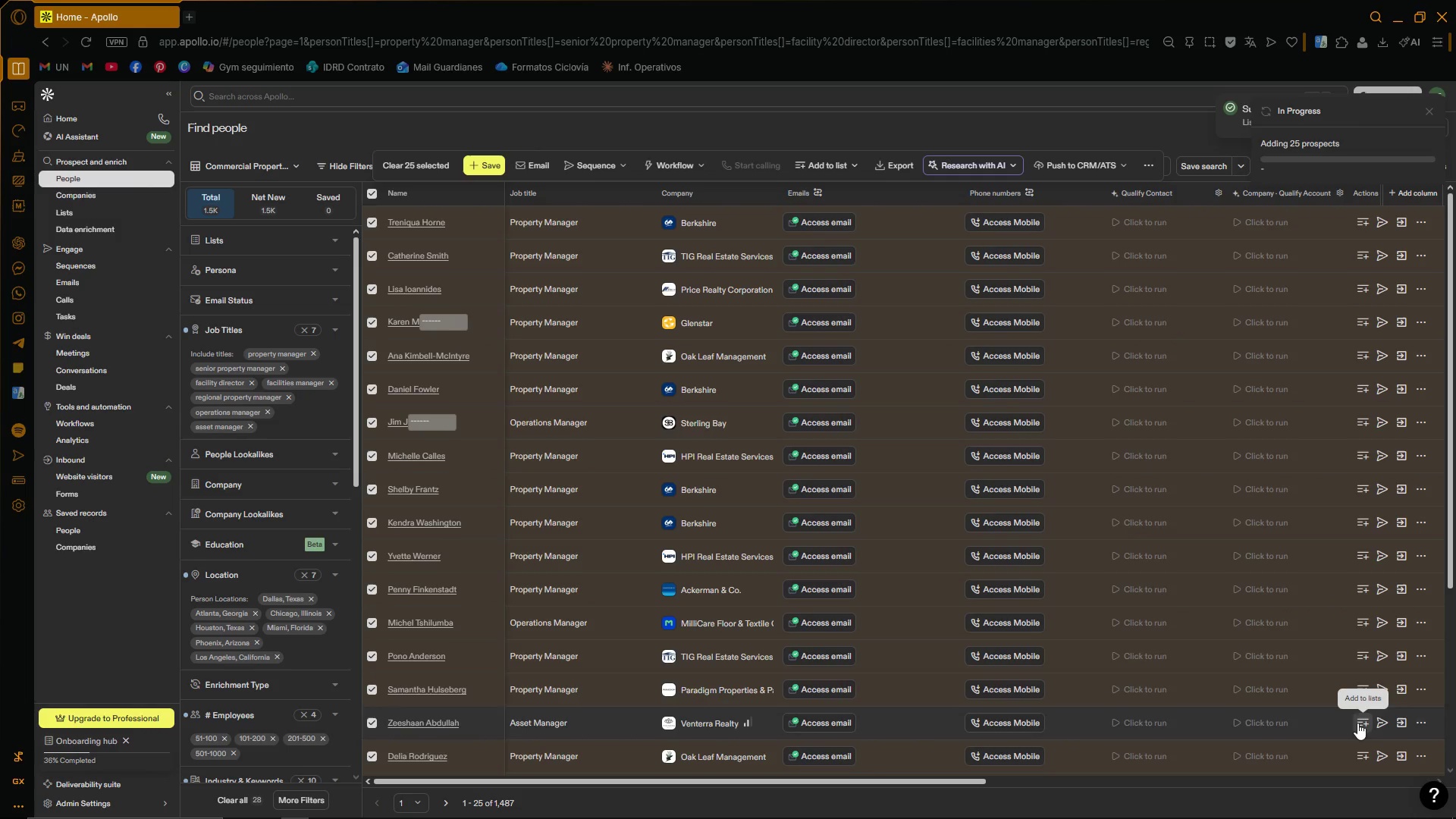 
left_click([446, 803])
 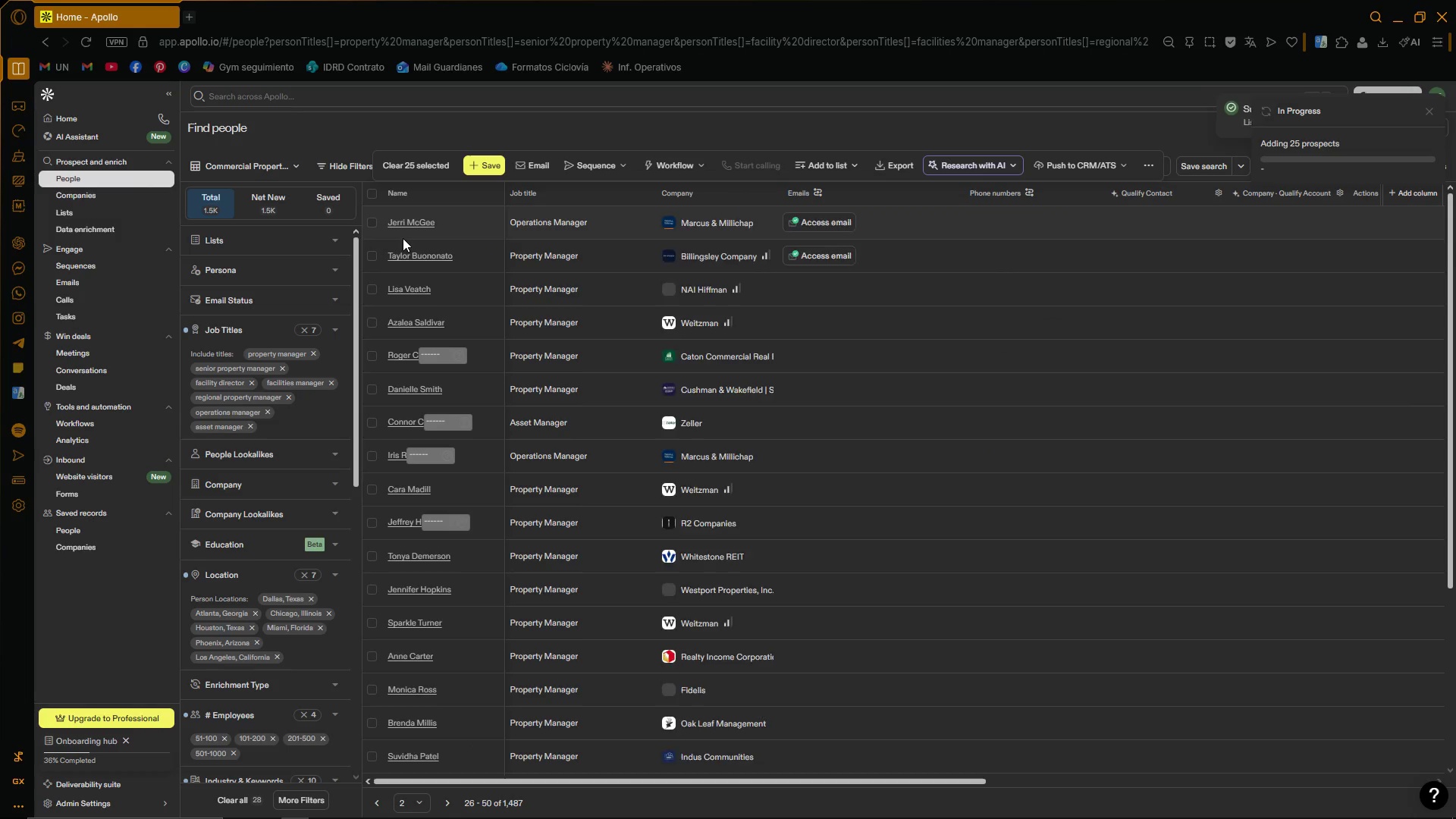 
left_click([372, 194])
 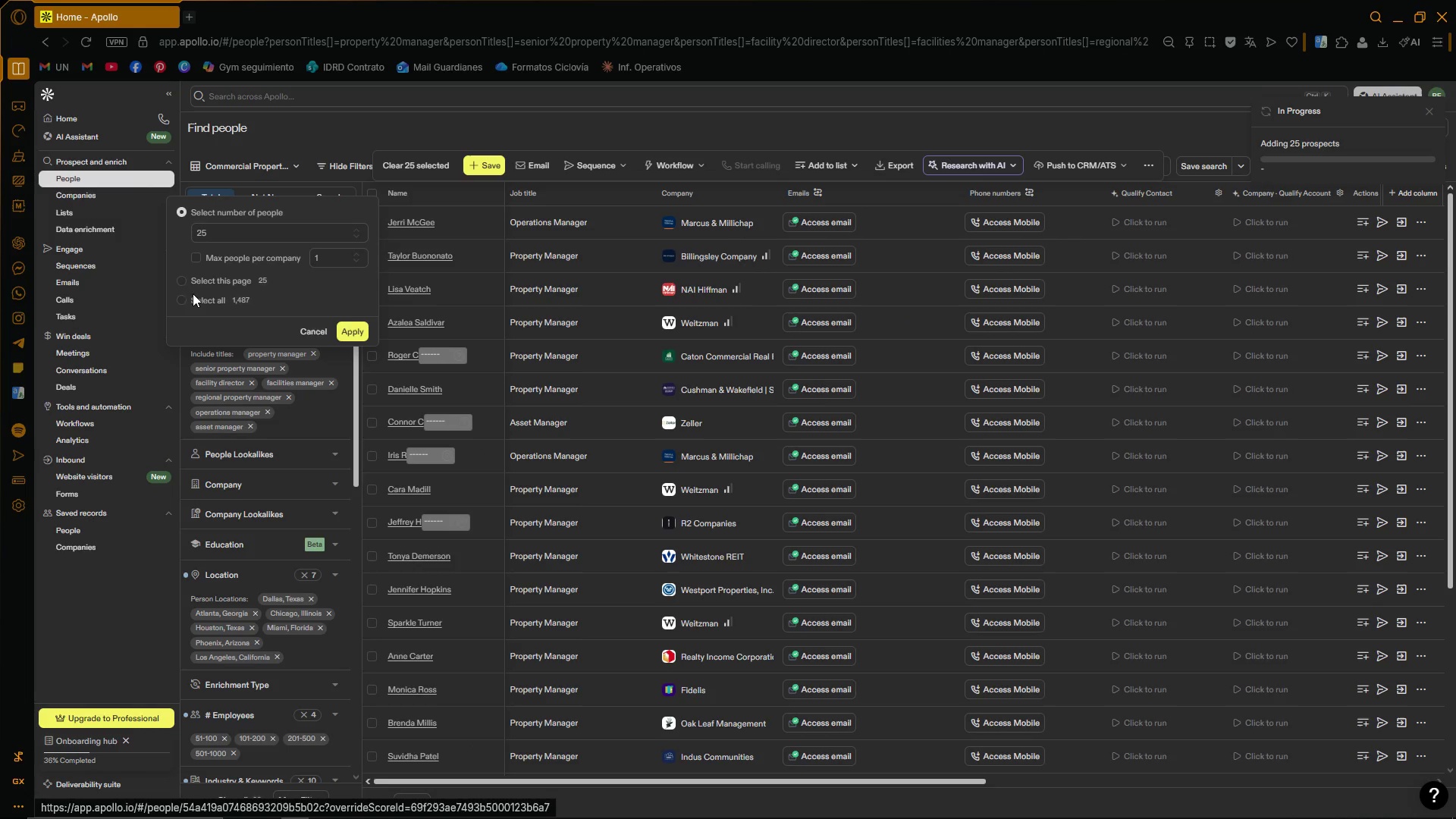 
left_click([180, 282])
 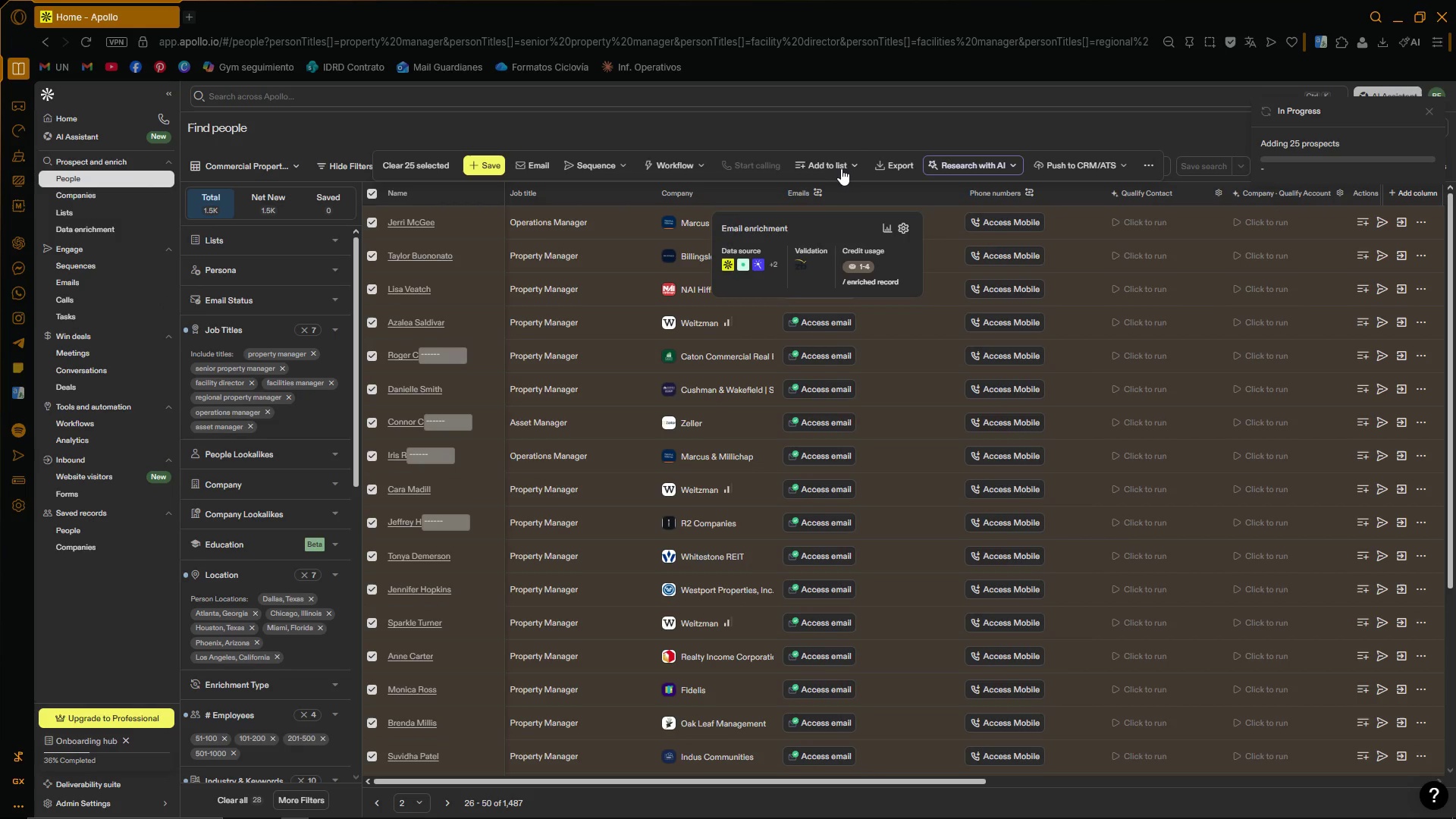 
left_click([841, 165])
 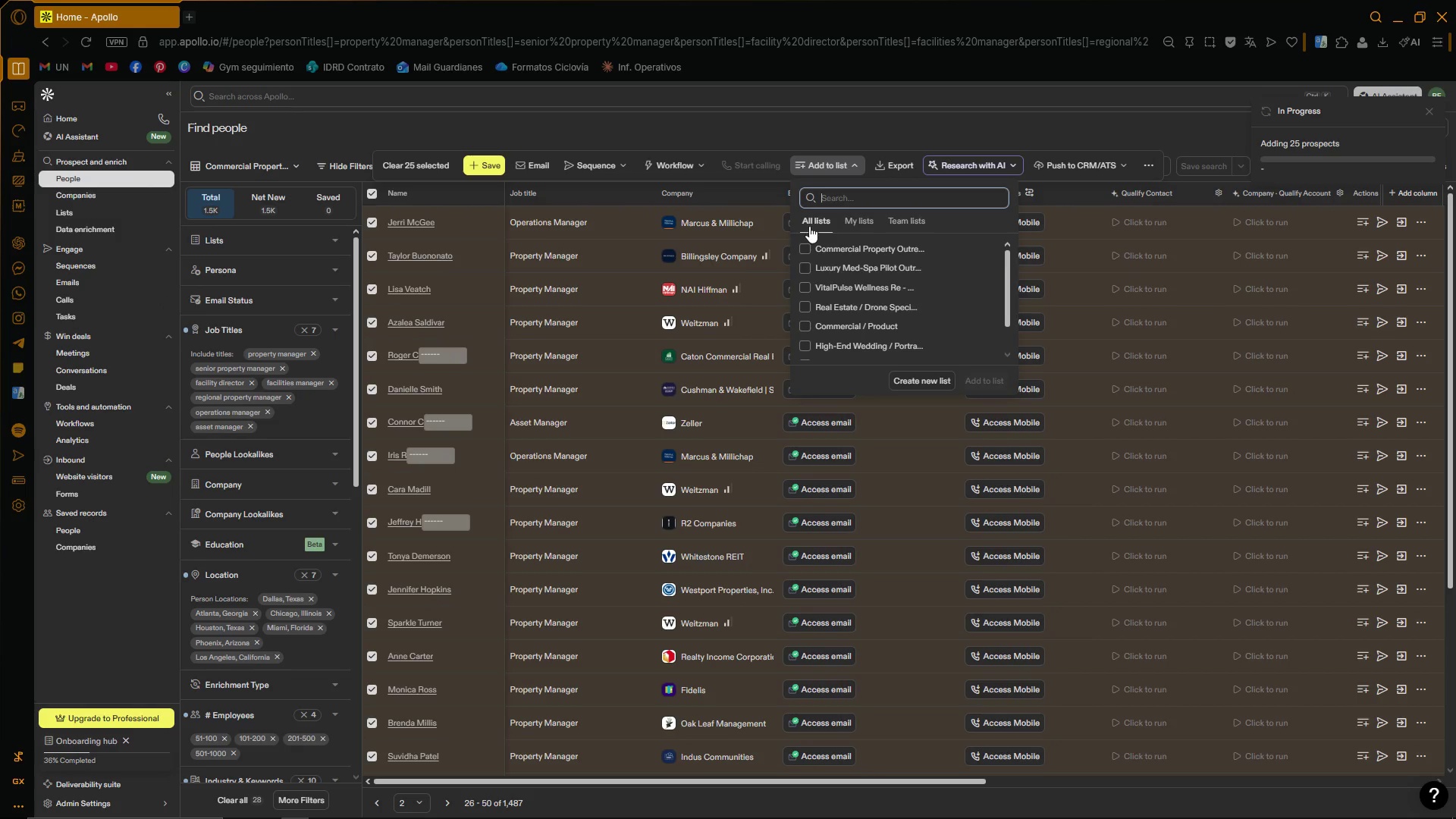 
left_click([806, 246])
 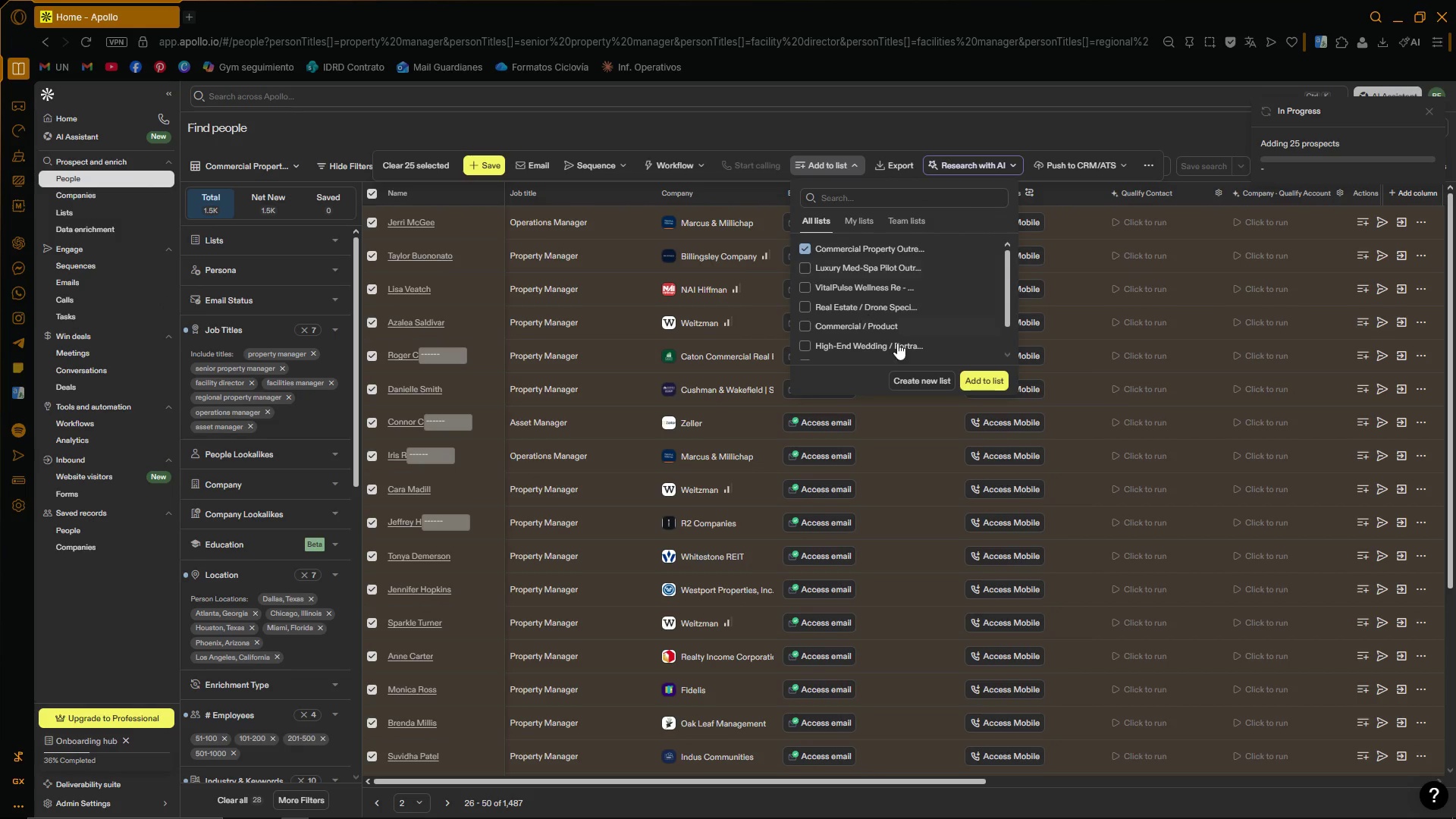 
left_click([974, 375])
 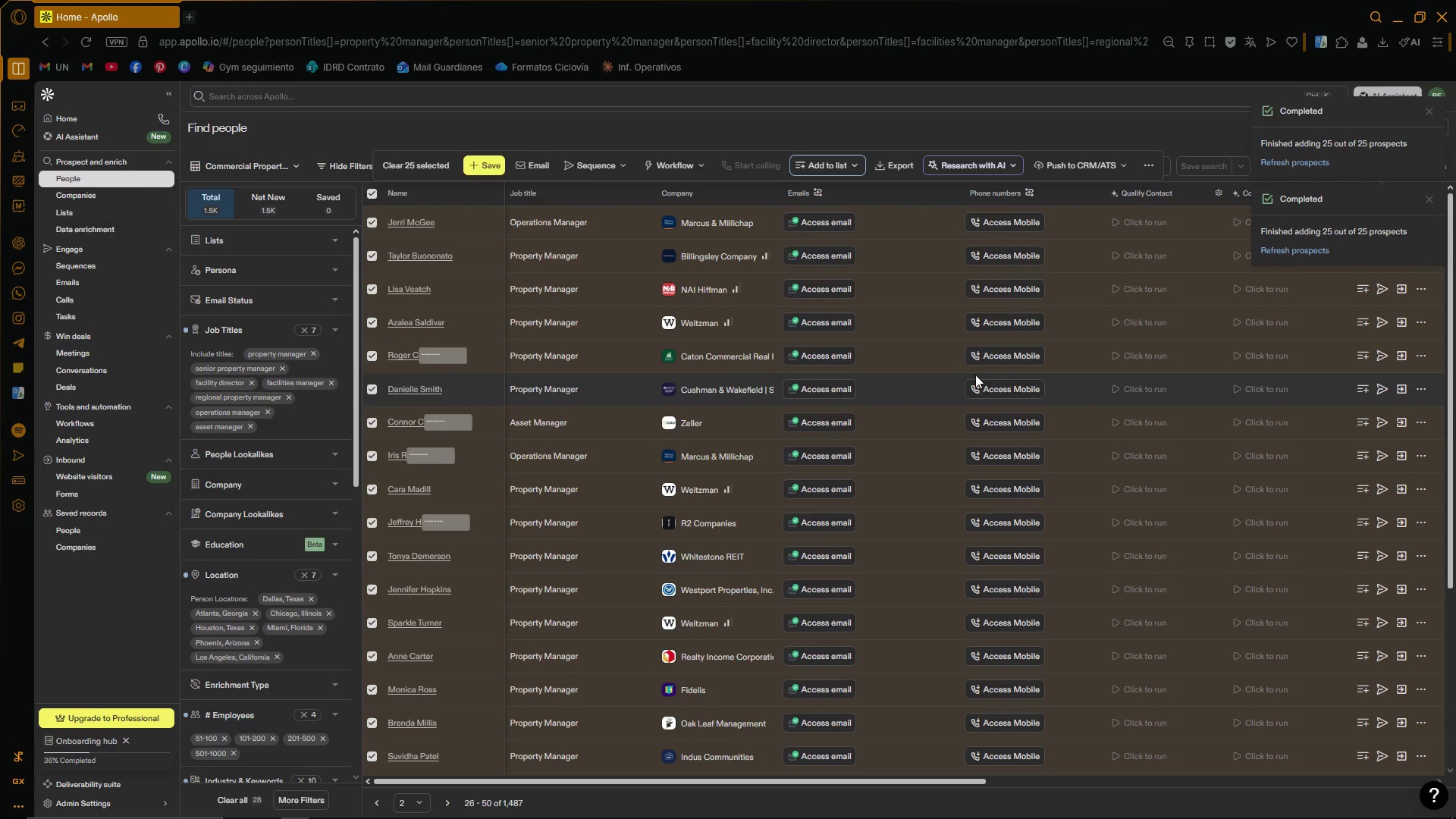 
wait(25.7)
 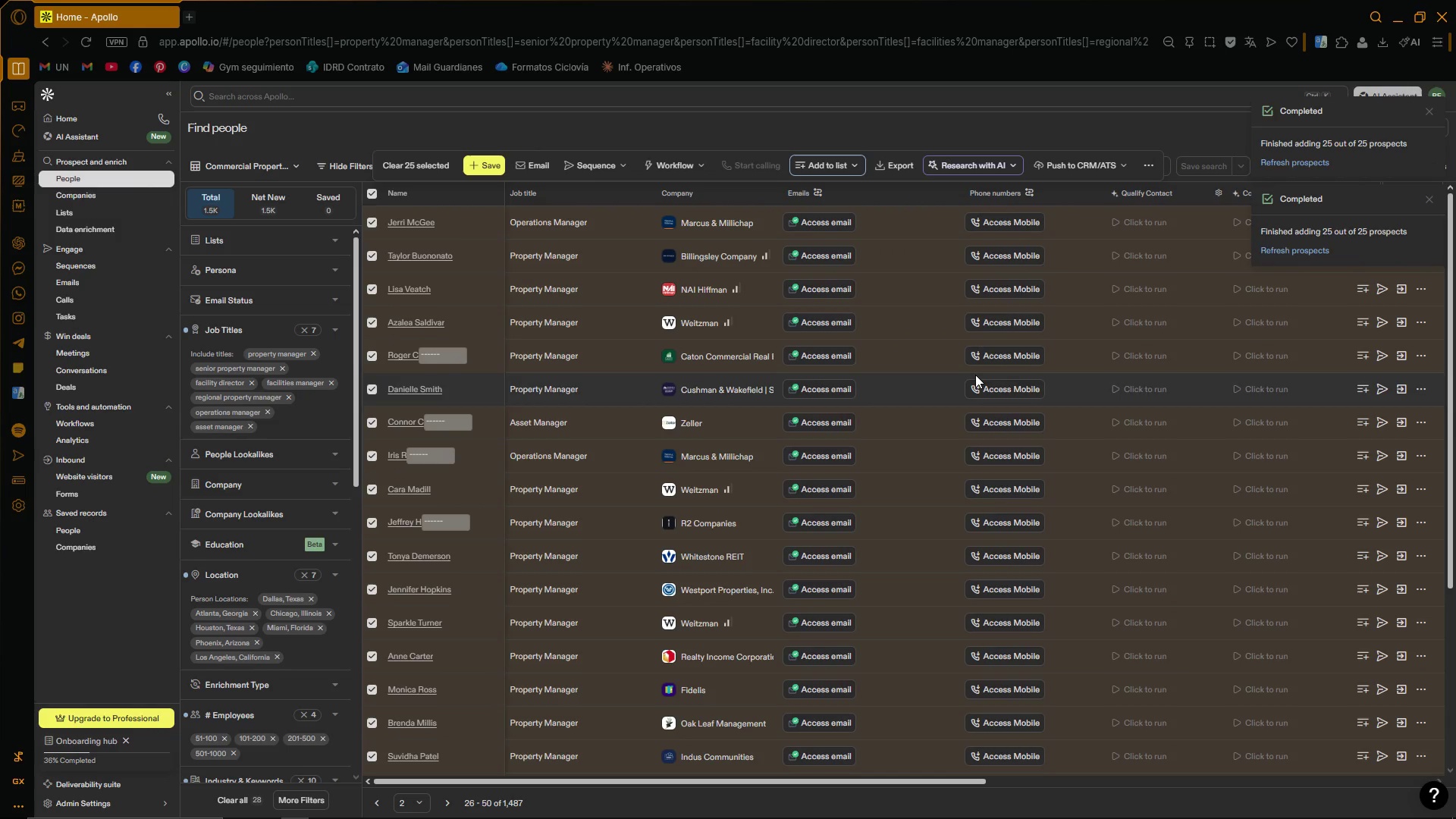 
left_click([710, 136])
 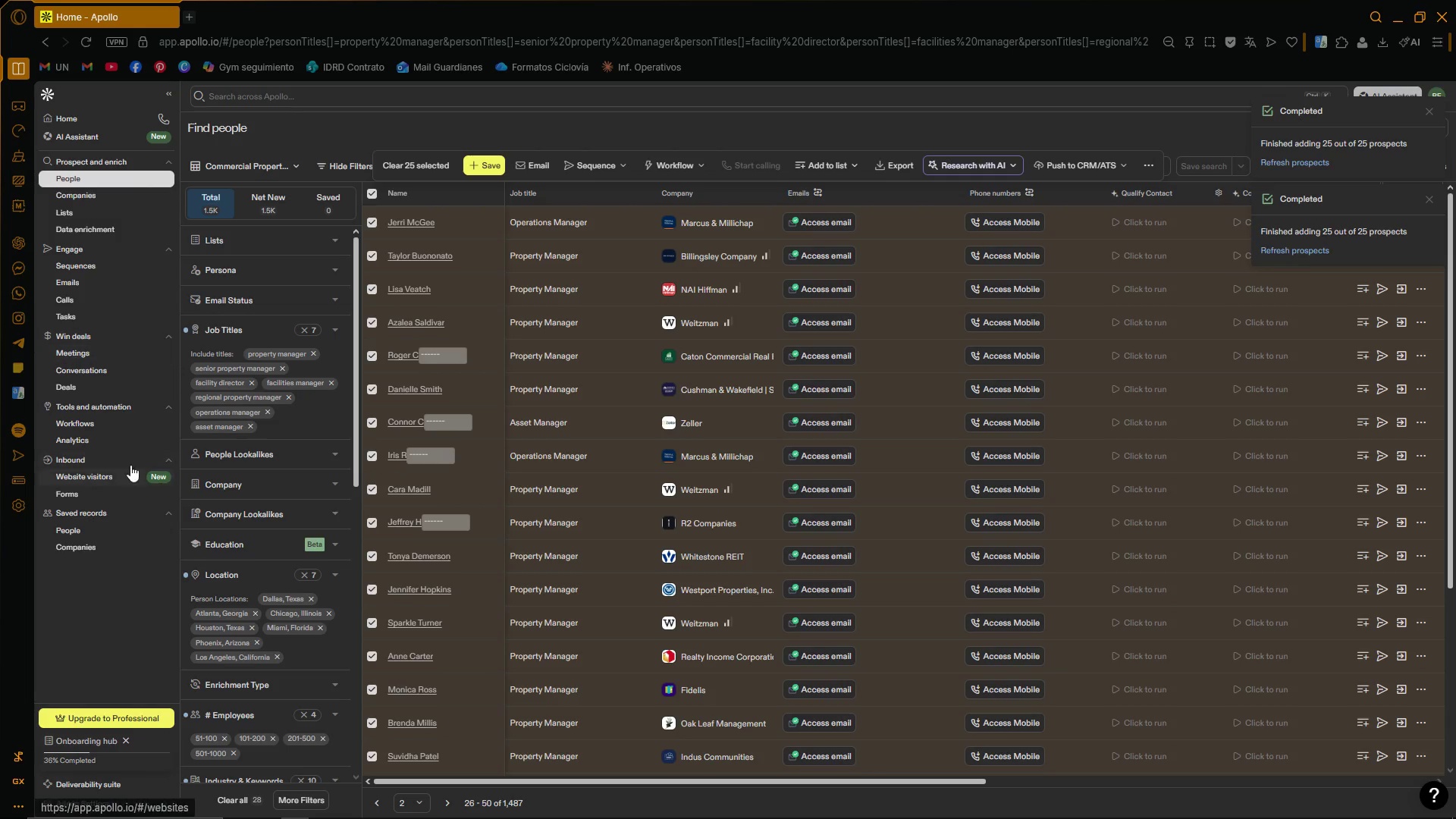 
left_click([89, 261])
 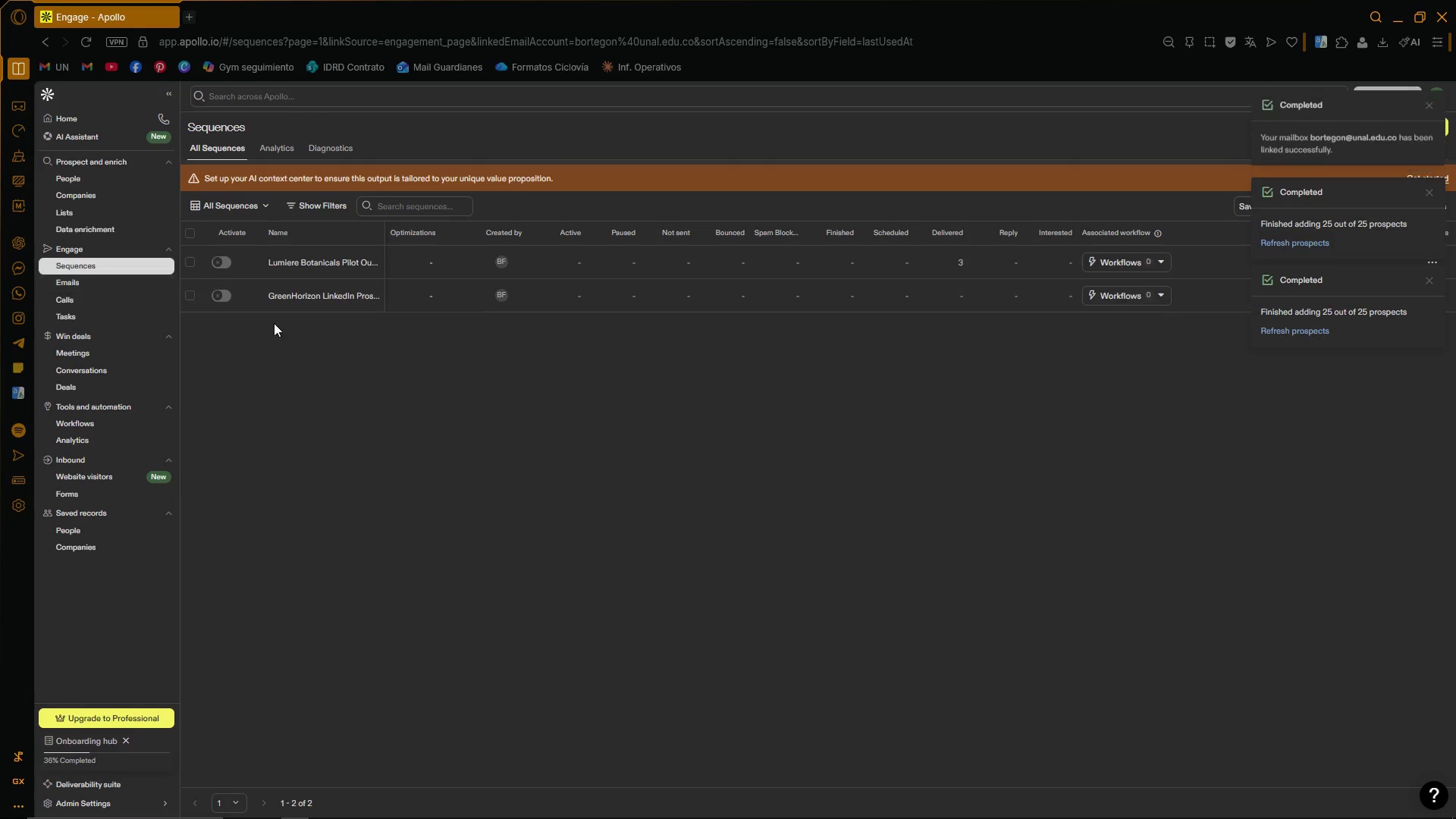 
left_click([300, 291])
 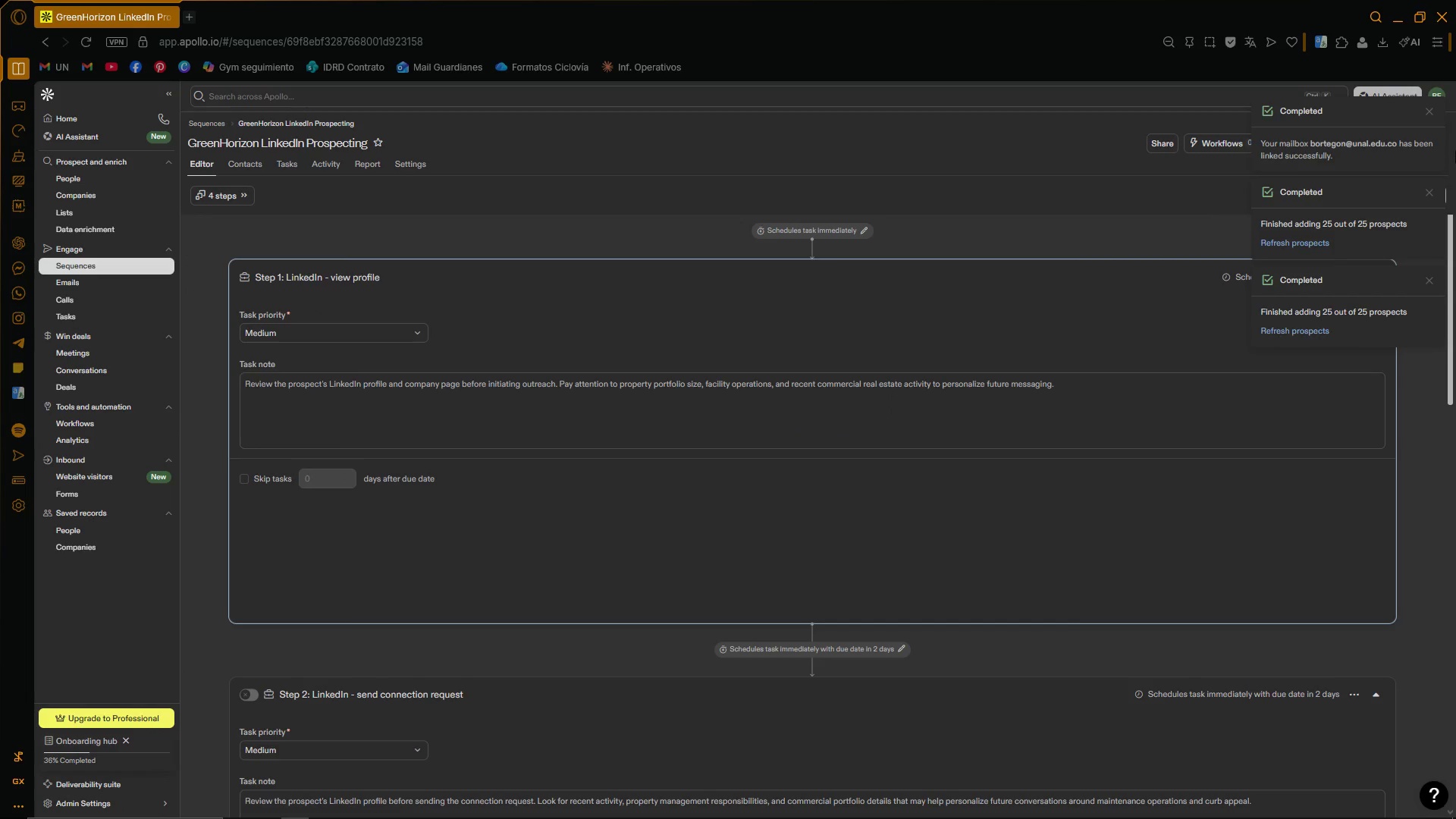 
left_click([1431, 111])
 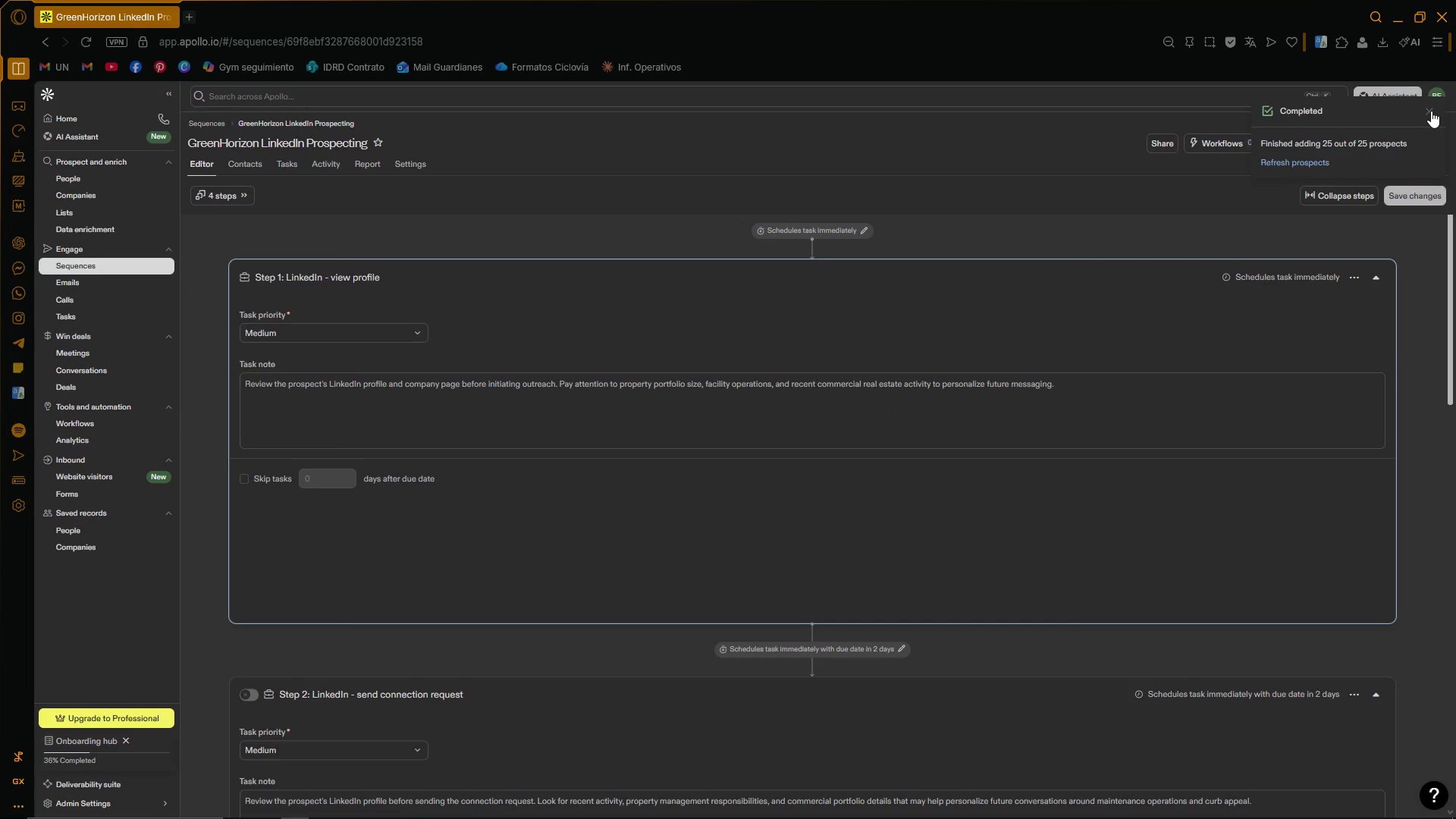 
double_click([1431, 111])
 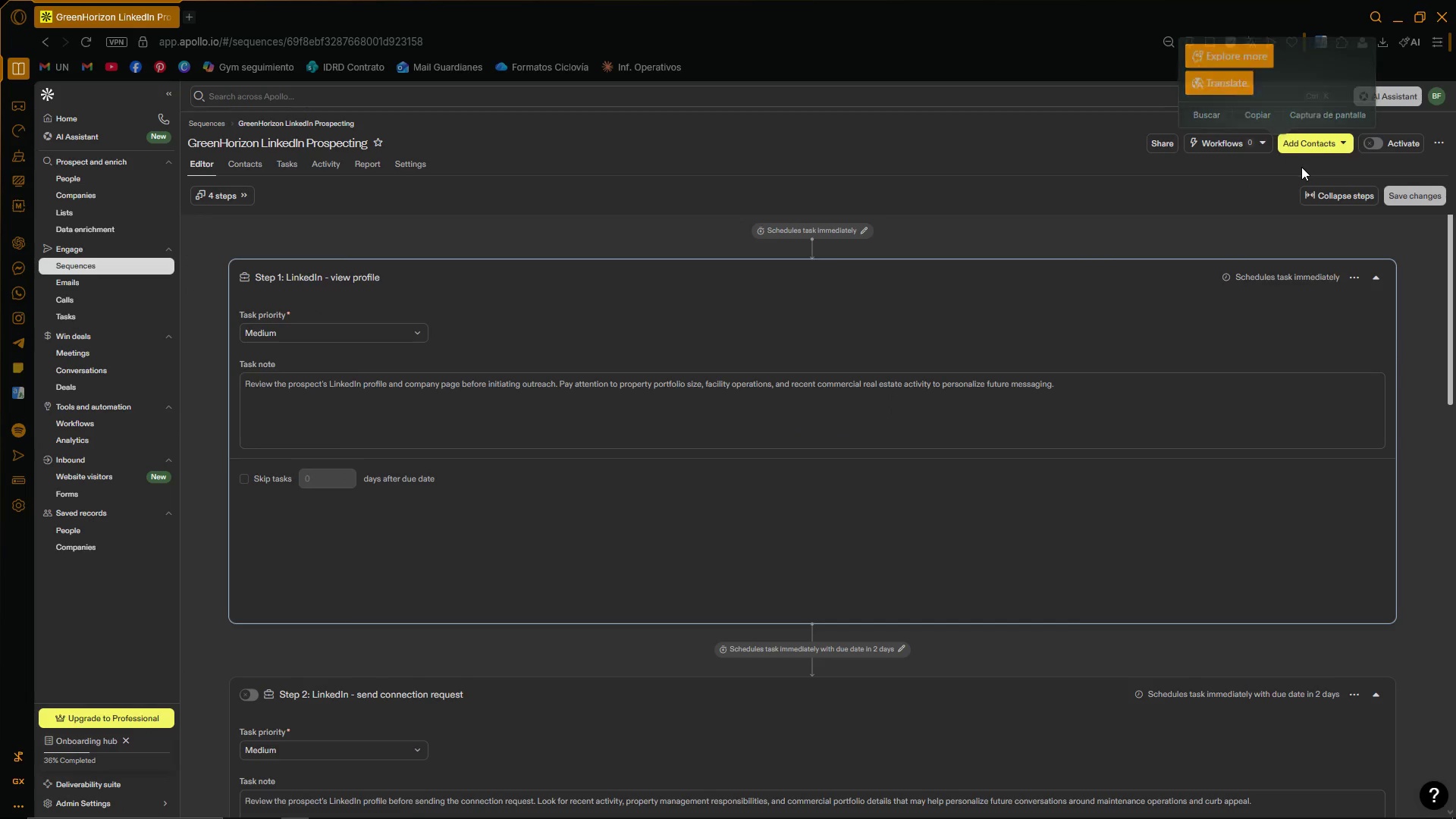 
double_click([1320, 147])
 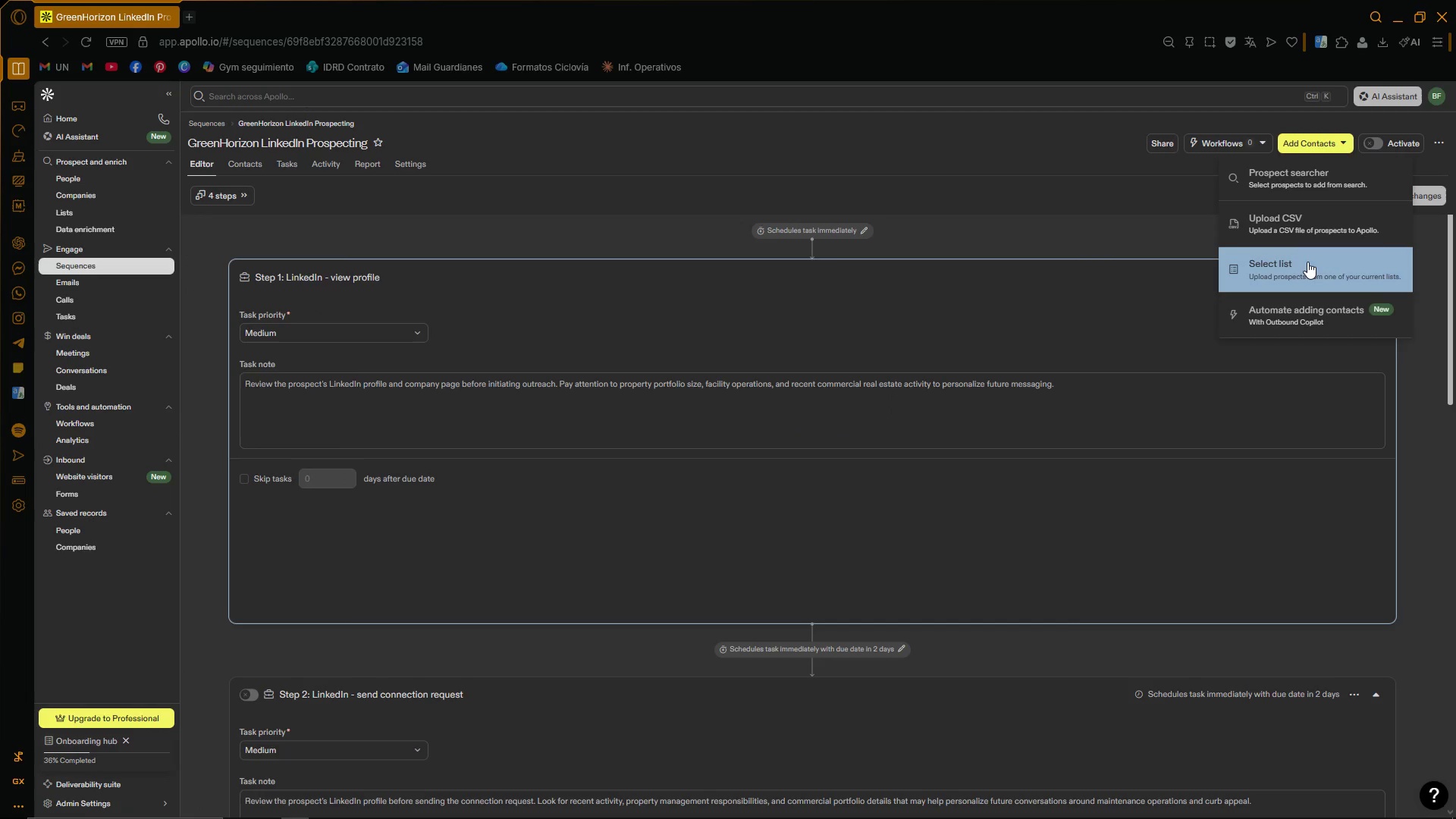 
left_click([1307, 262])
 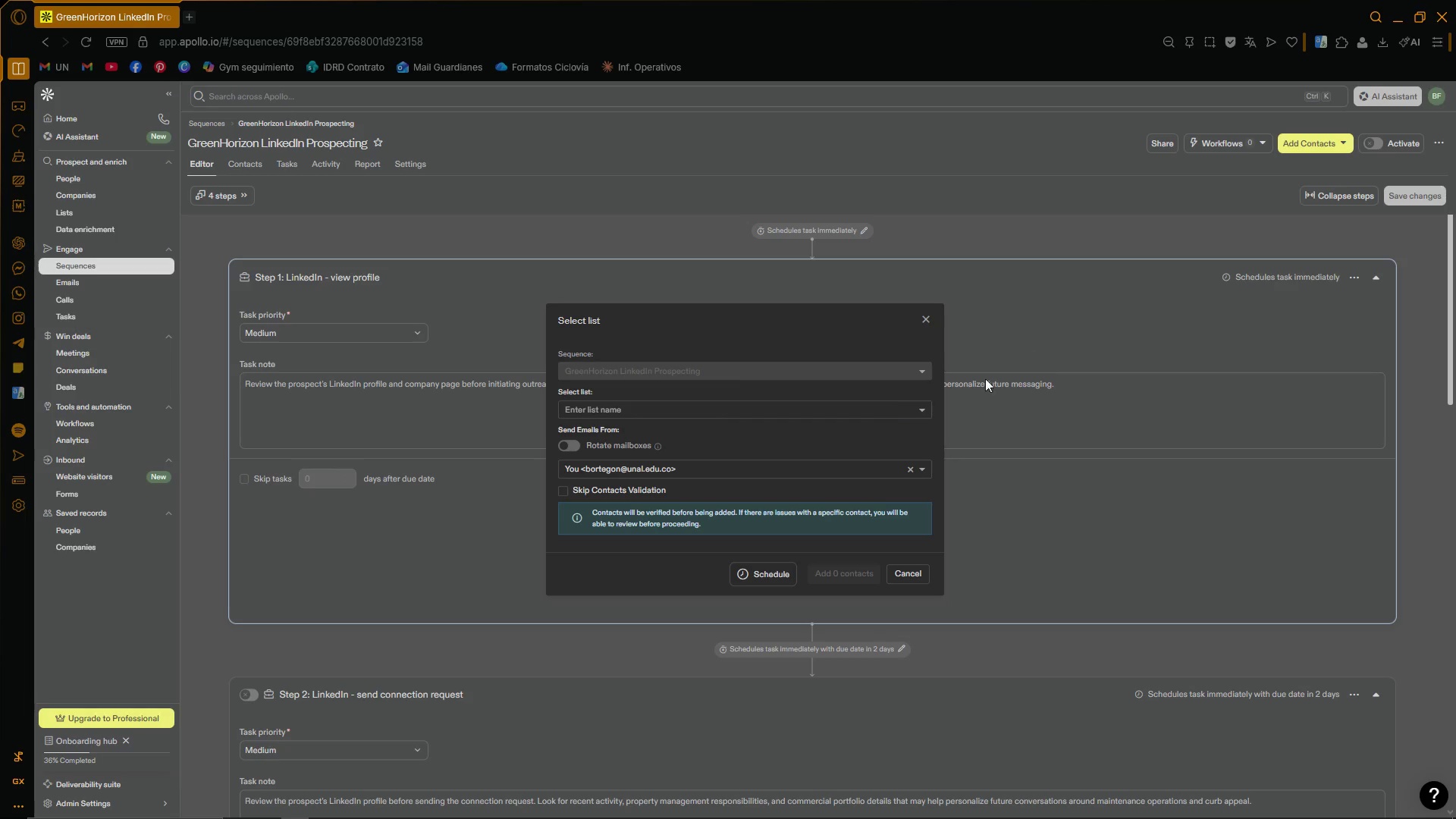 
left_click([867, 413])
 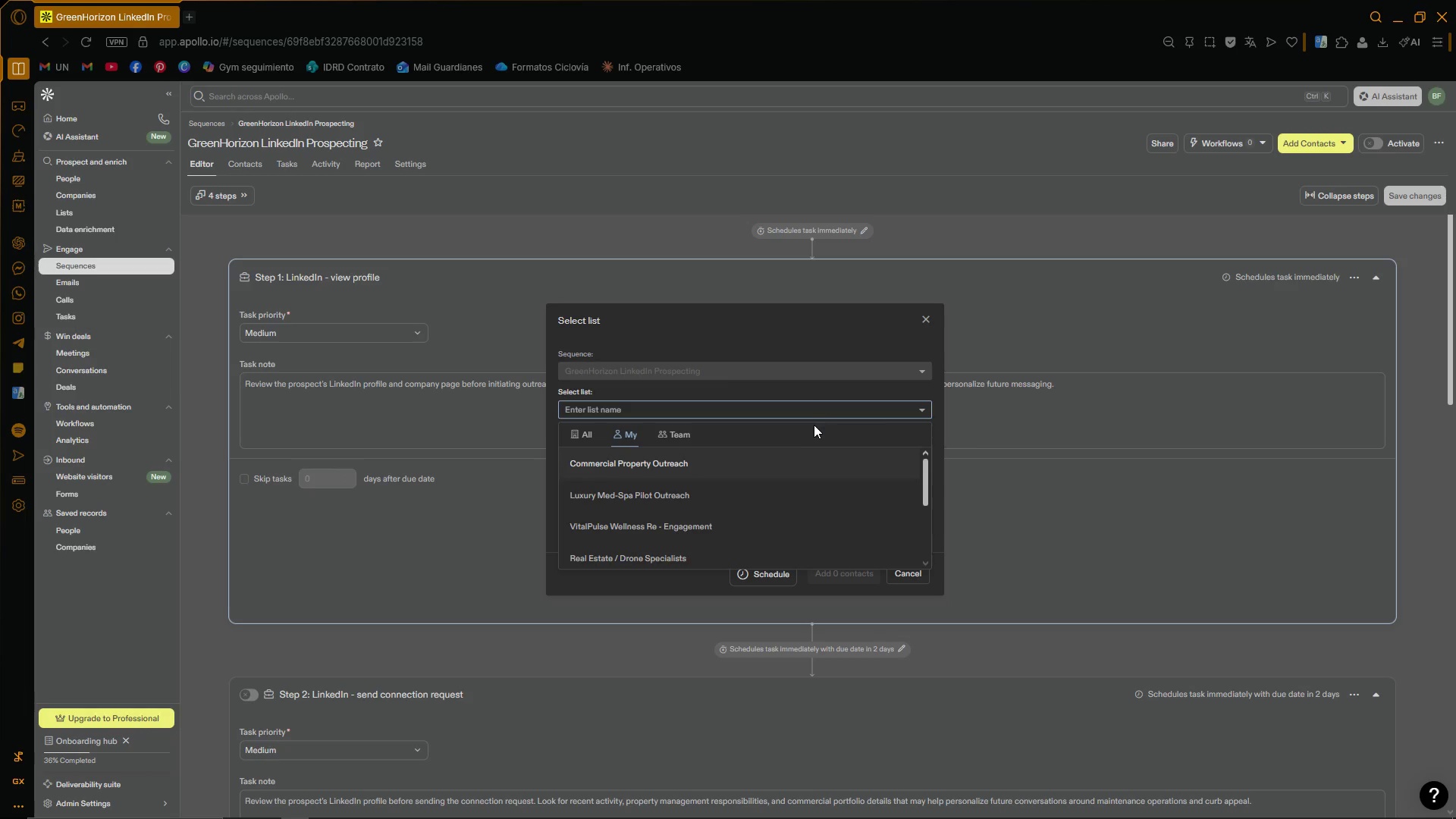 
left_click([727, 460])
 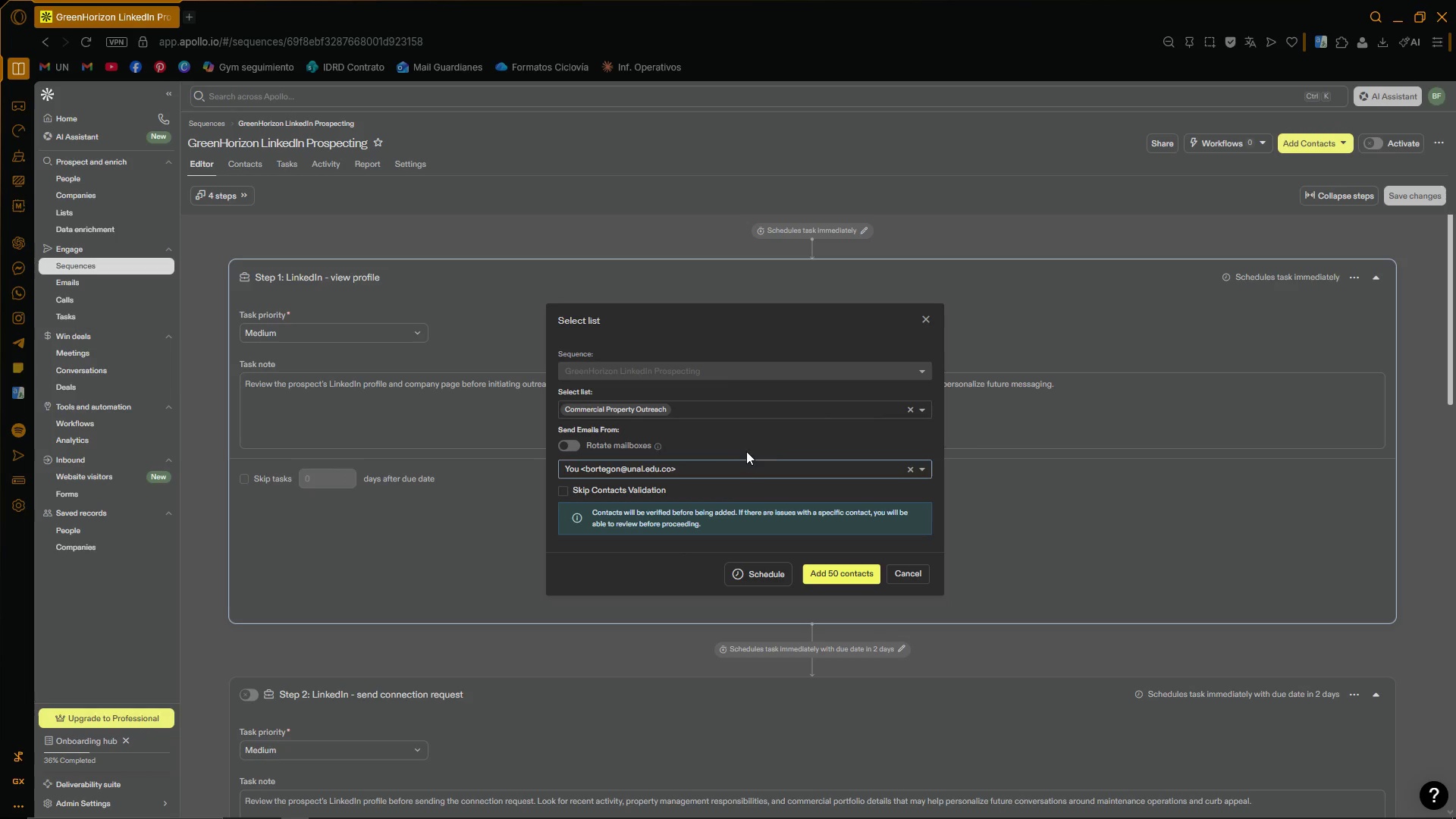 
left_click([772, 443])
 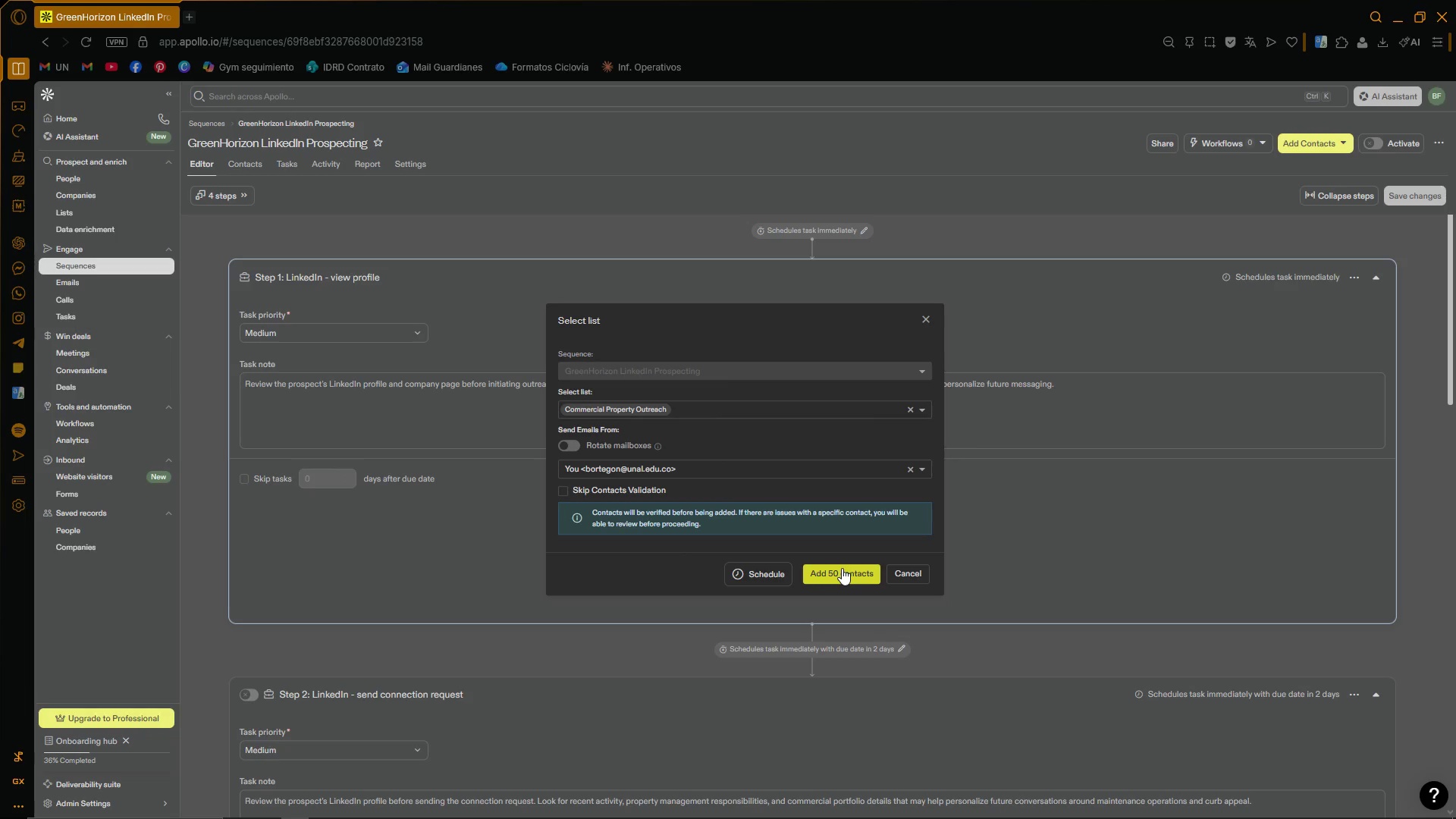 
left_click([842, 567])
 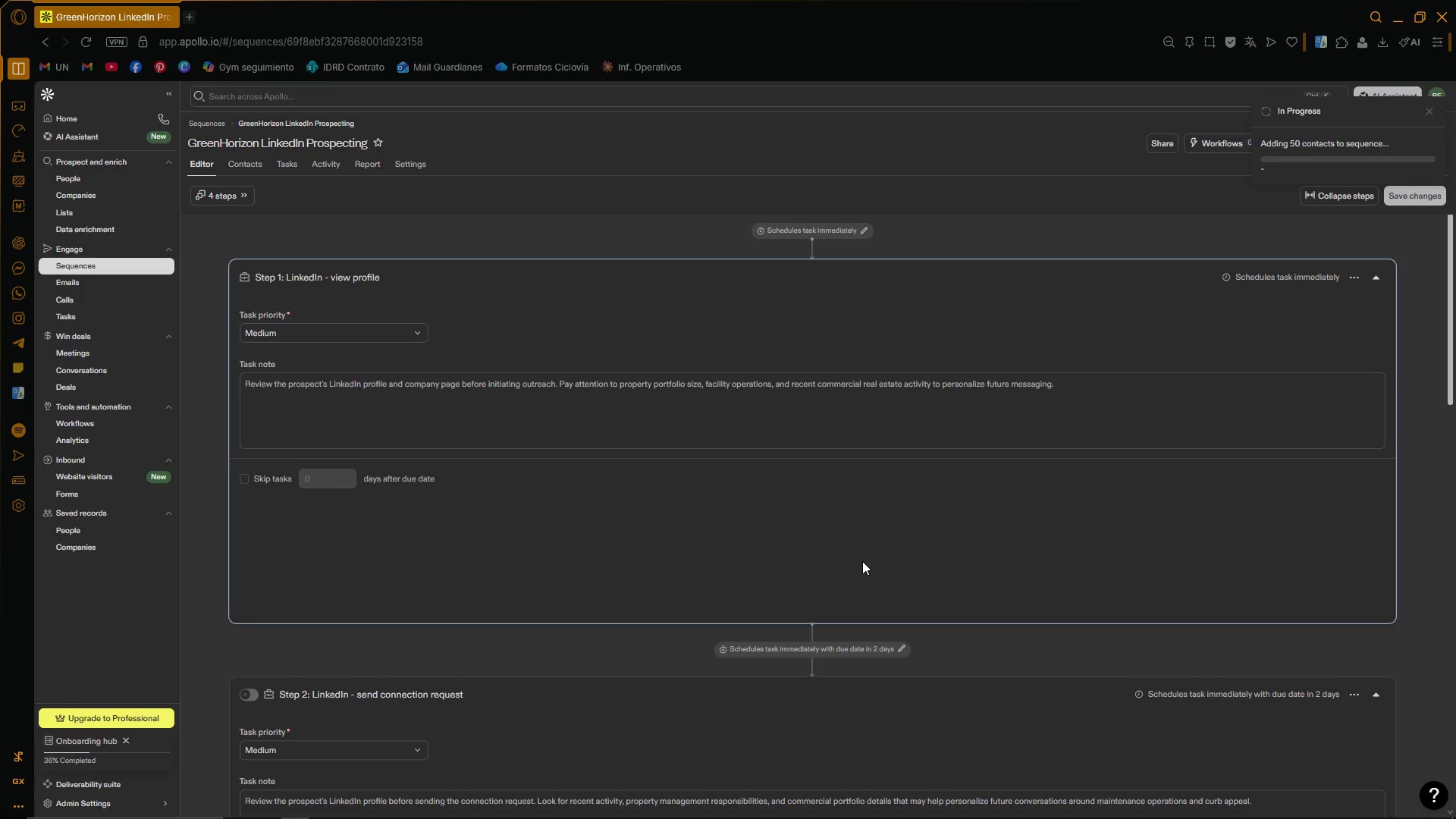 
wait(17.84)
 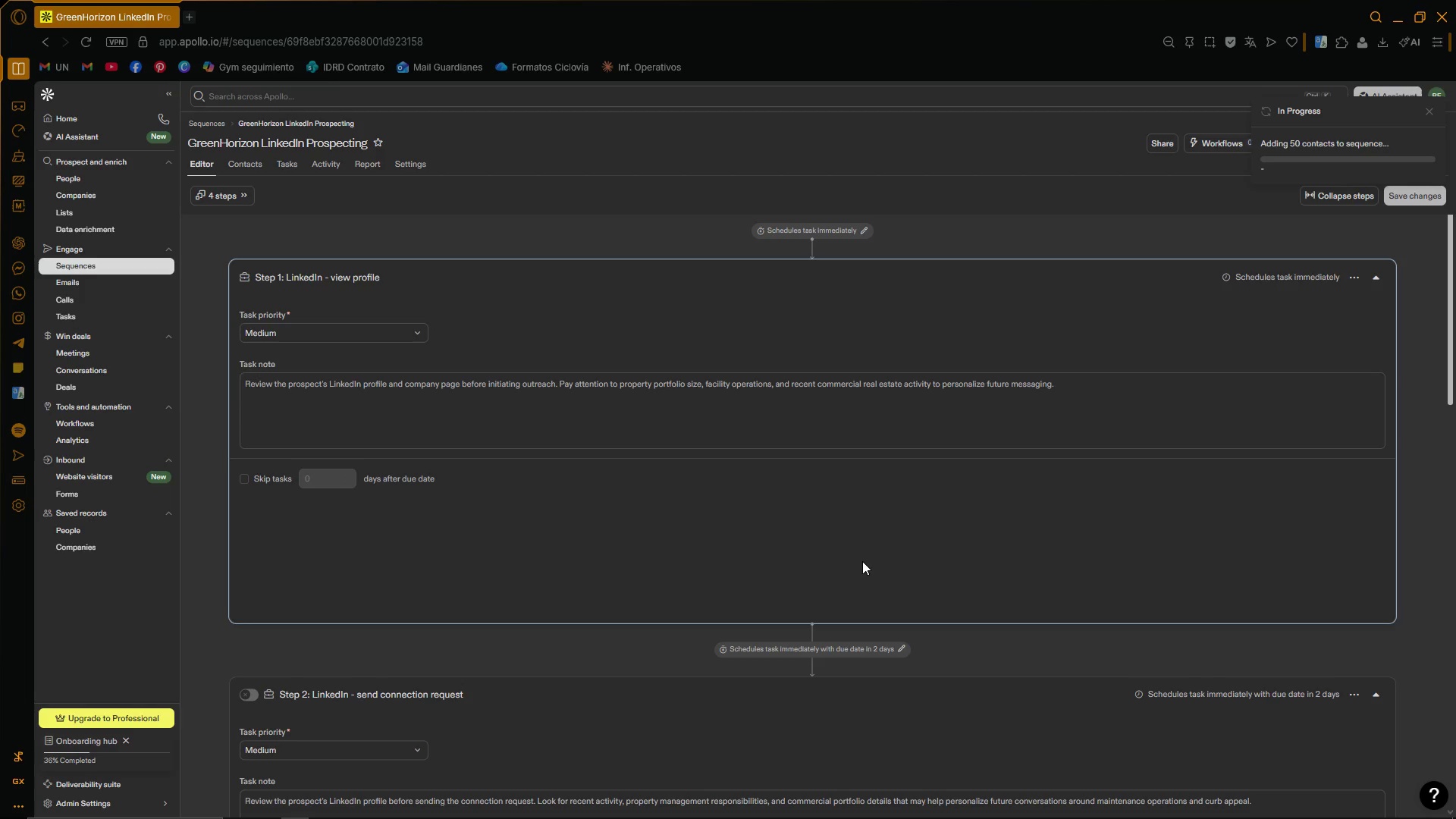 
scroll: coordinate [1397, 378], scroll_direction: down, amount: 13.0
 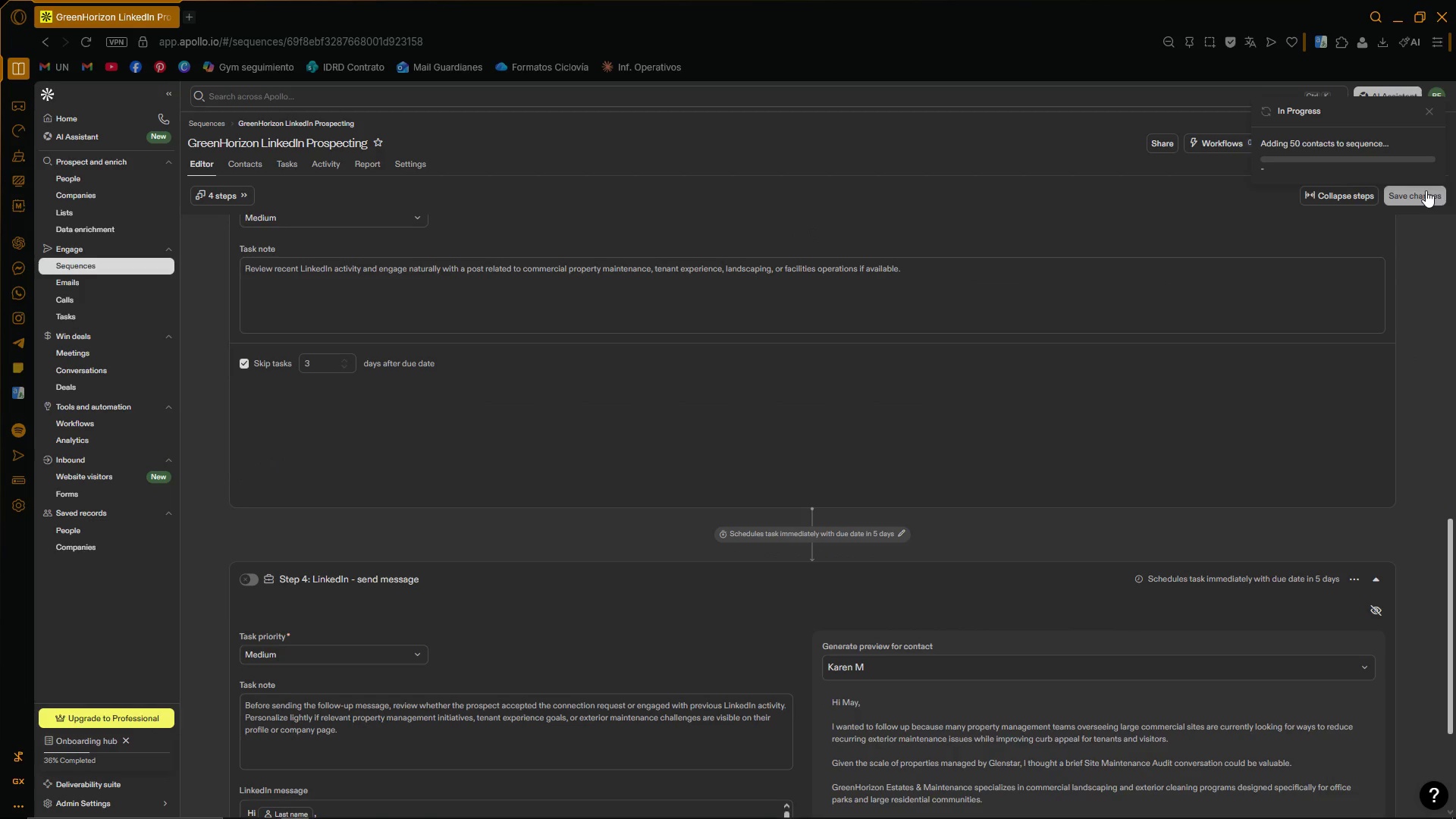 
left_click([1426, 190])
 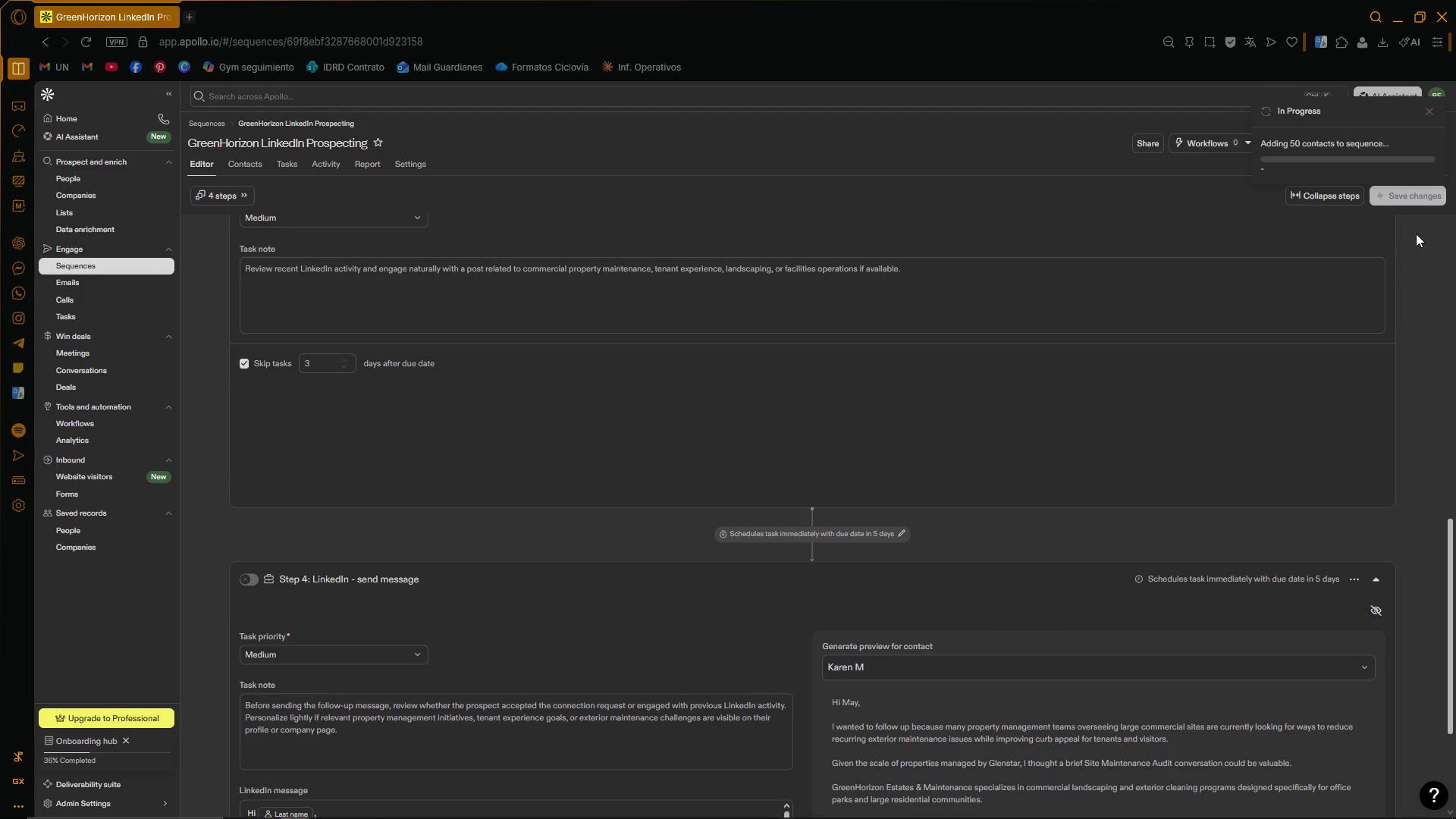 
scroll: coordinate [1419, 391], scroll_direction: down, amount: 4.0
 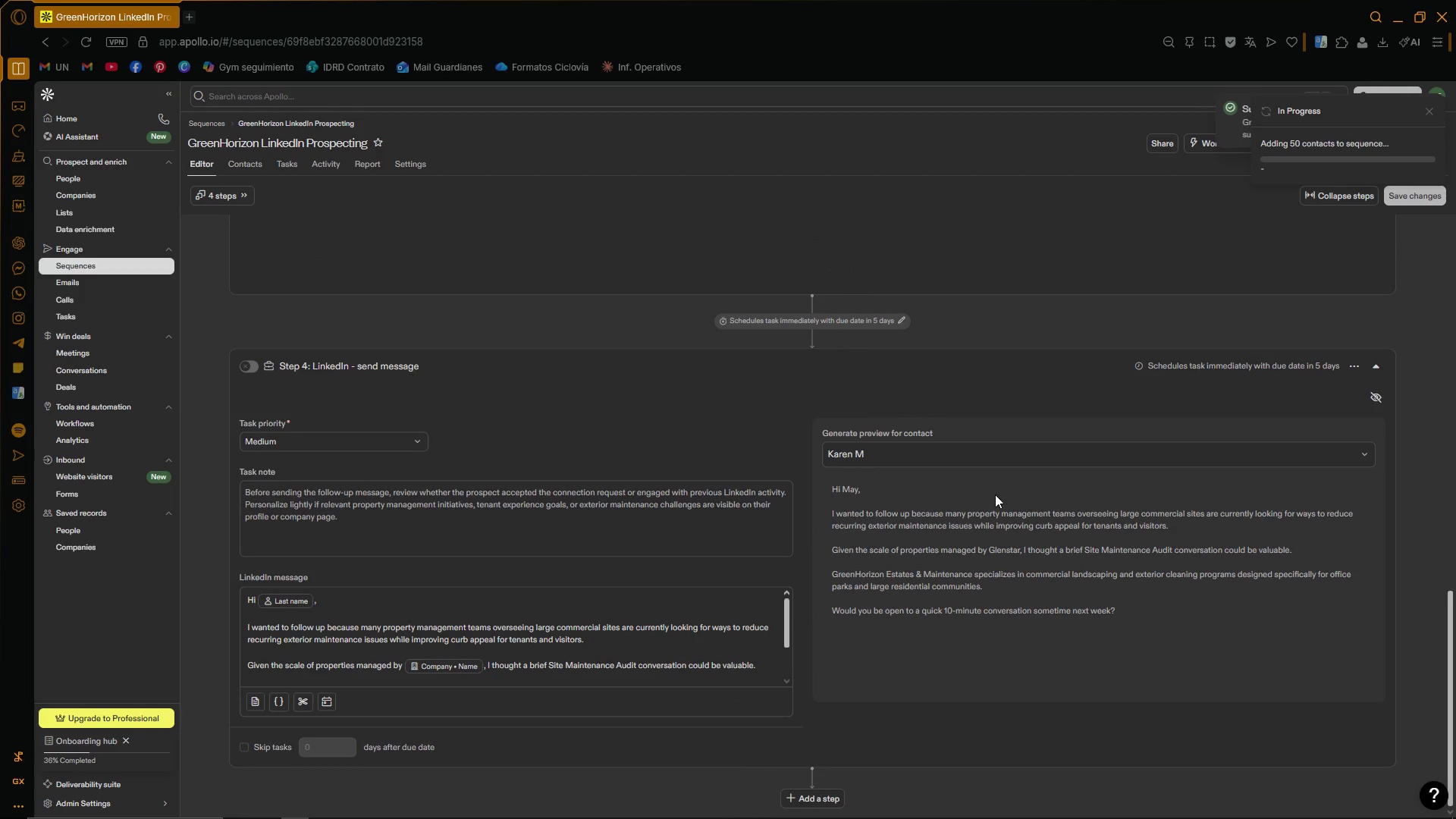 
left_click([991, 464])
 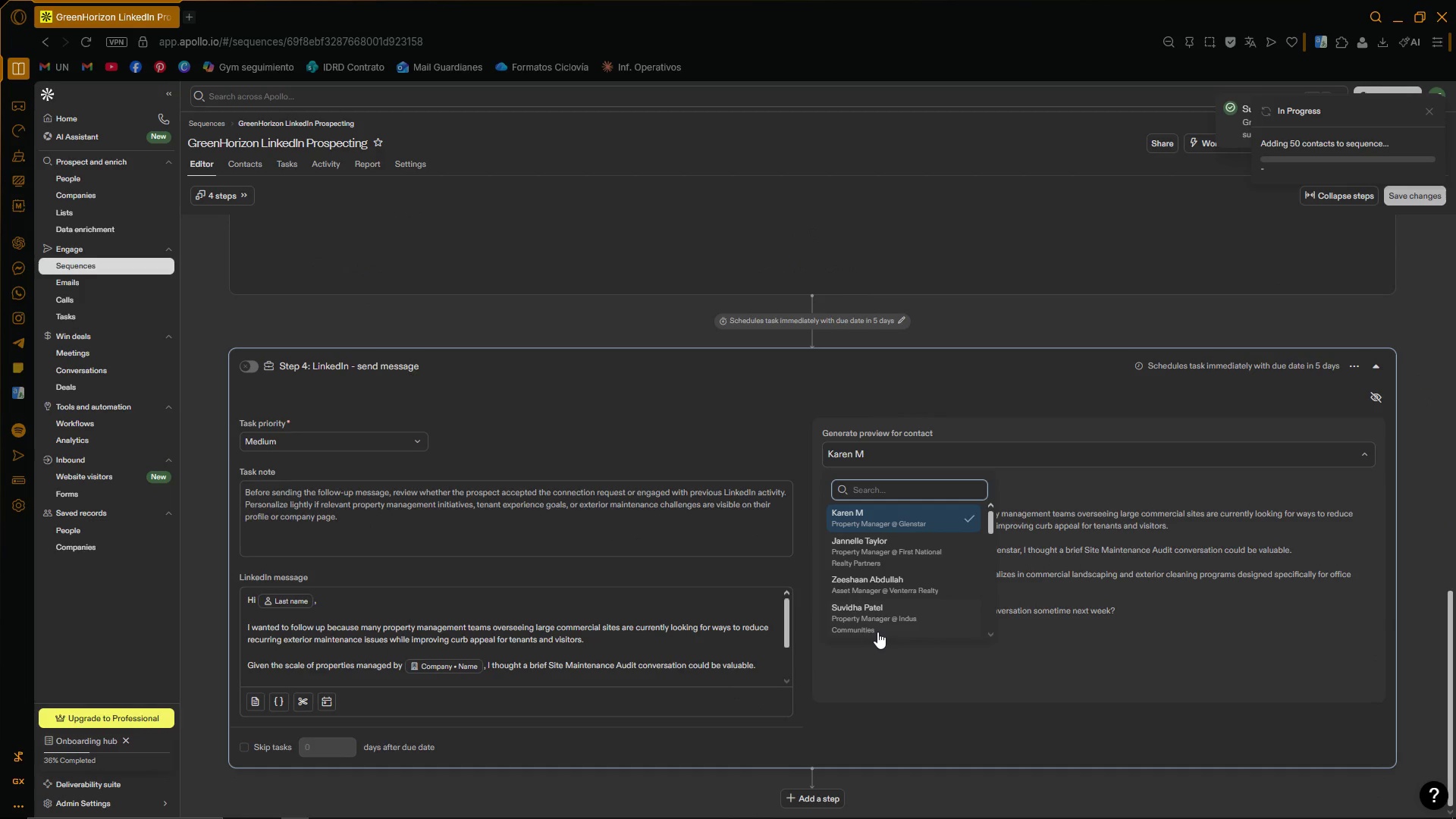 
left_click([887, 577])
 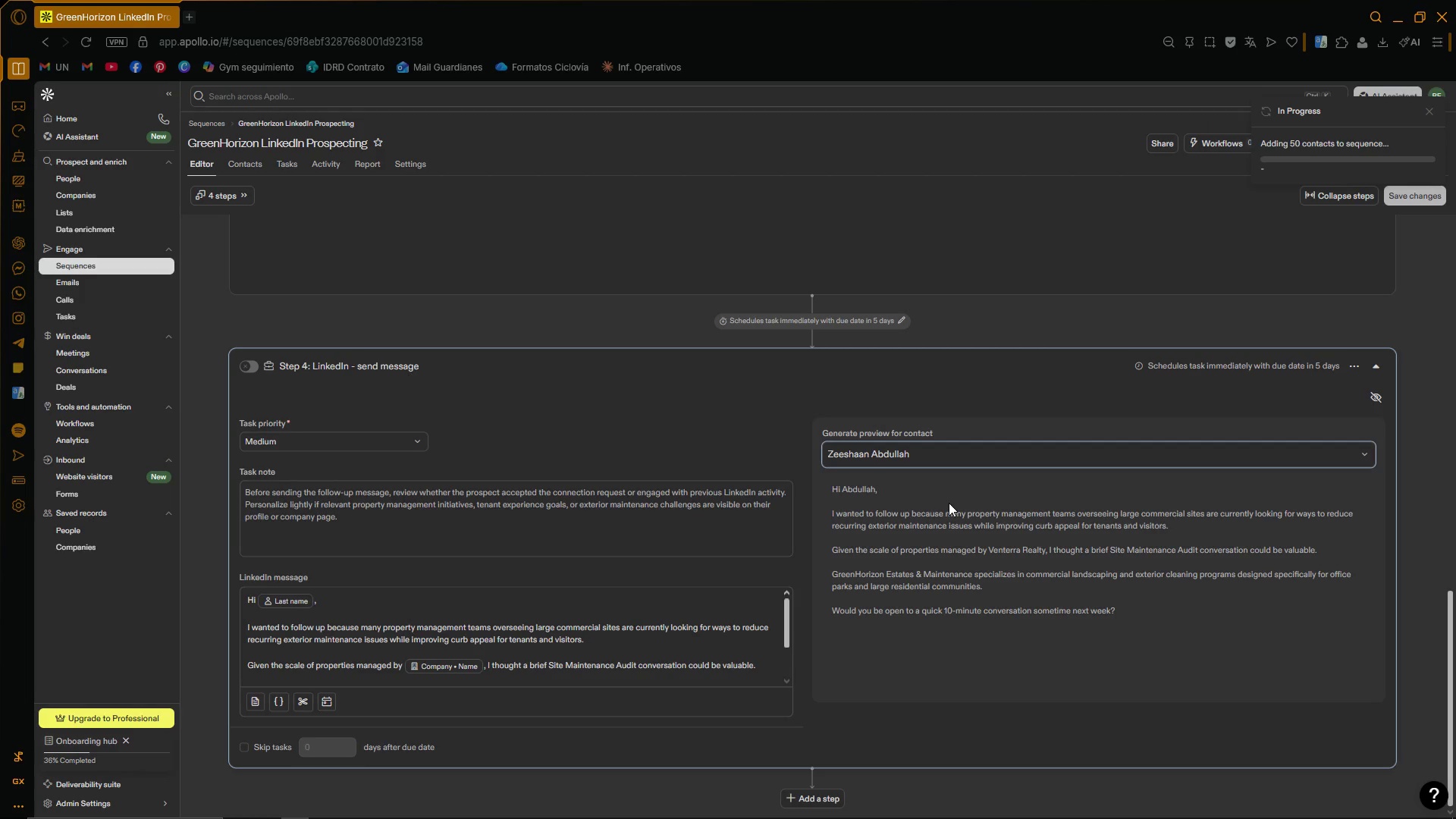 
left_click([1450, 489])
 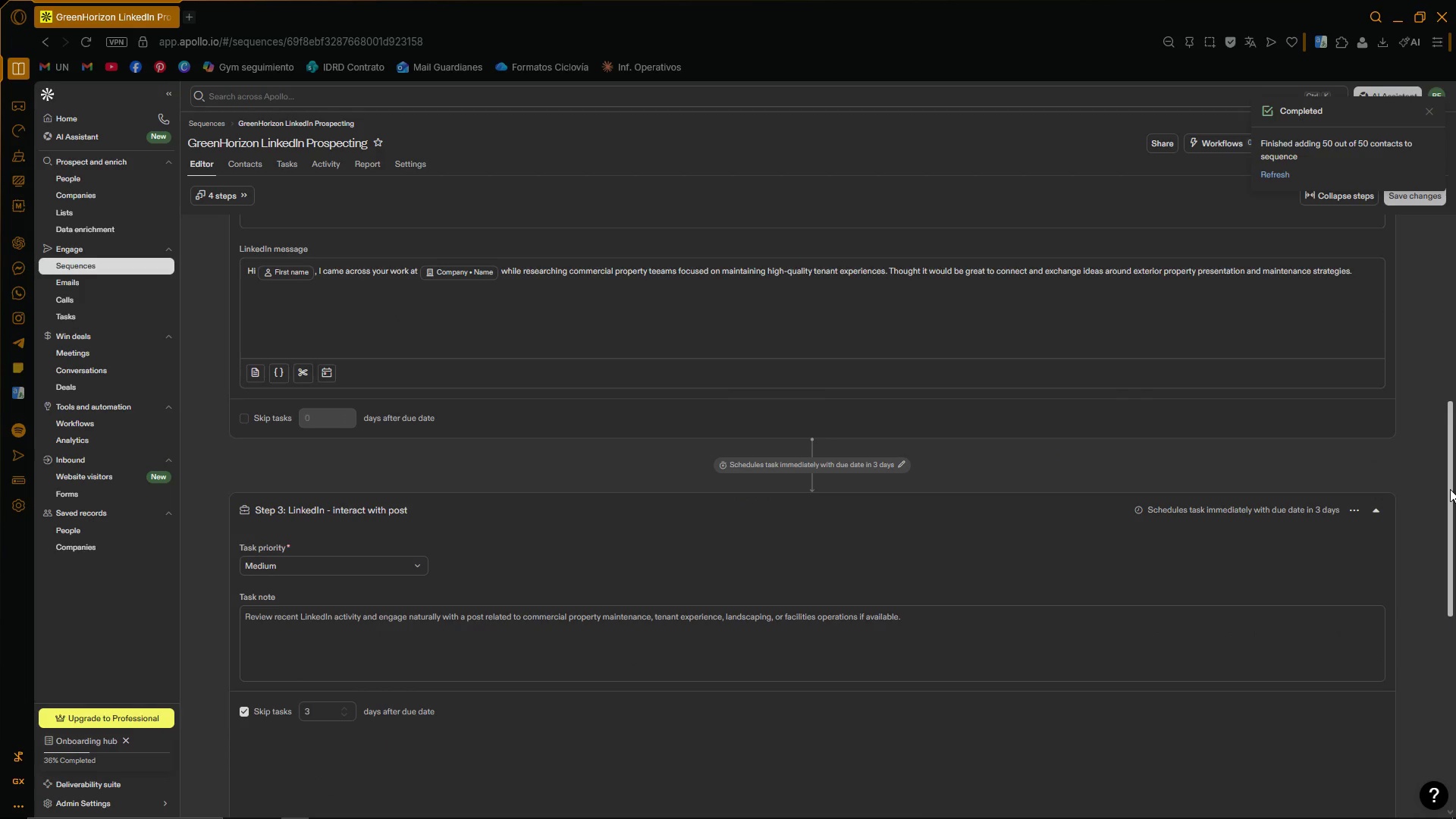 
left_click([1455, 503])
 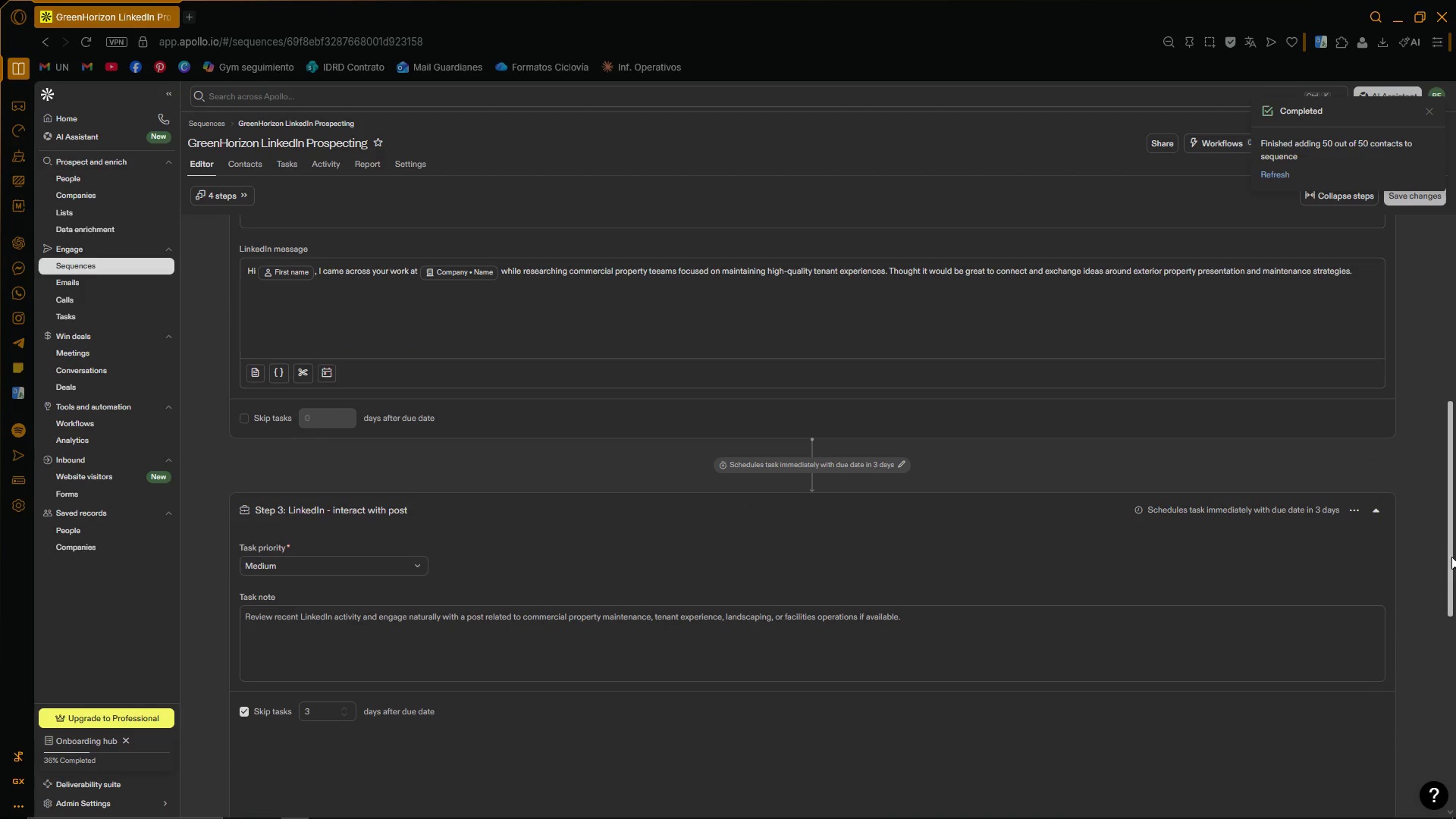 
scroll: coordinate [1451, 490], scroll_direction: down, amount: 11.0
 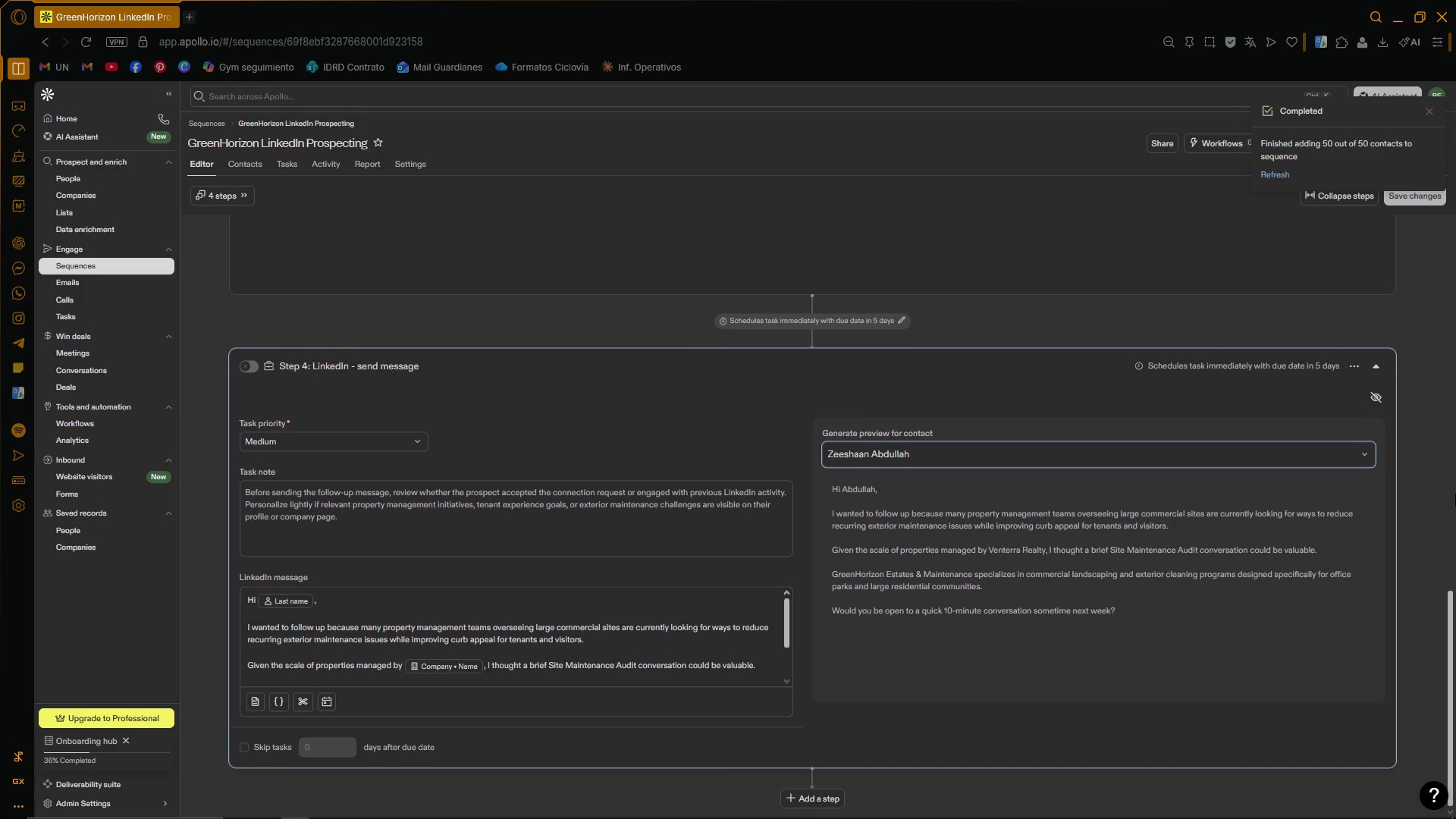 
left_click_drag(start_coordinate=[1454, 544], to_coordinate=[1446, 747])
 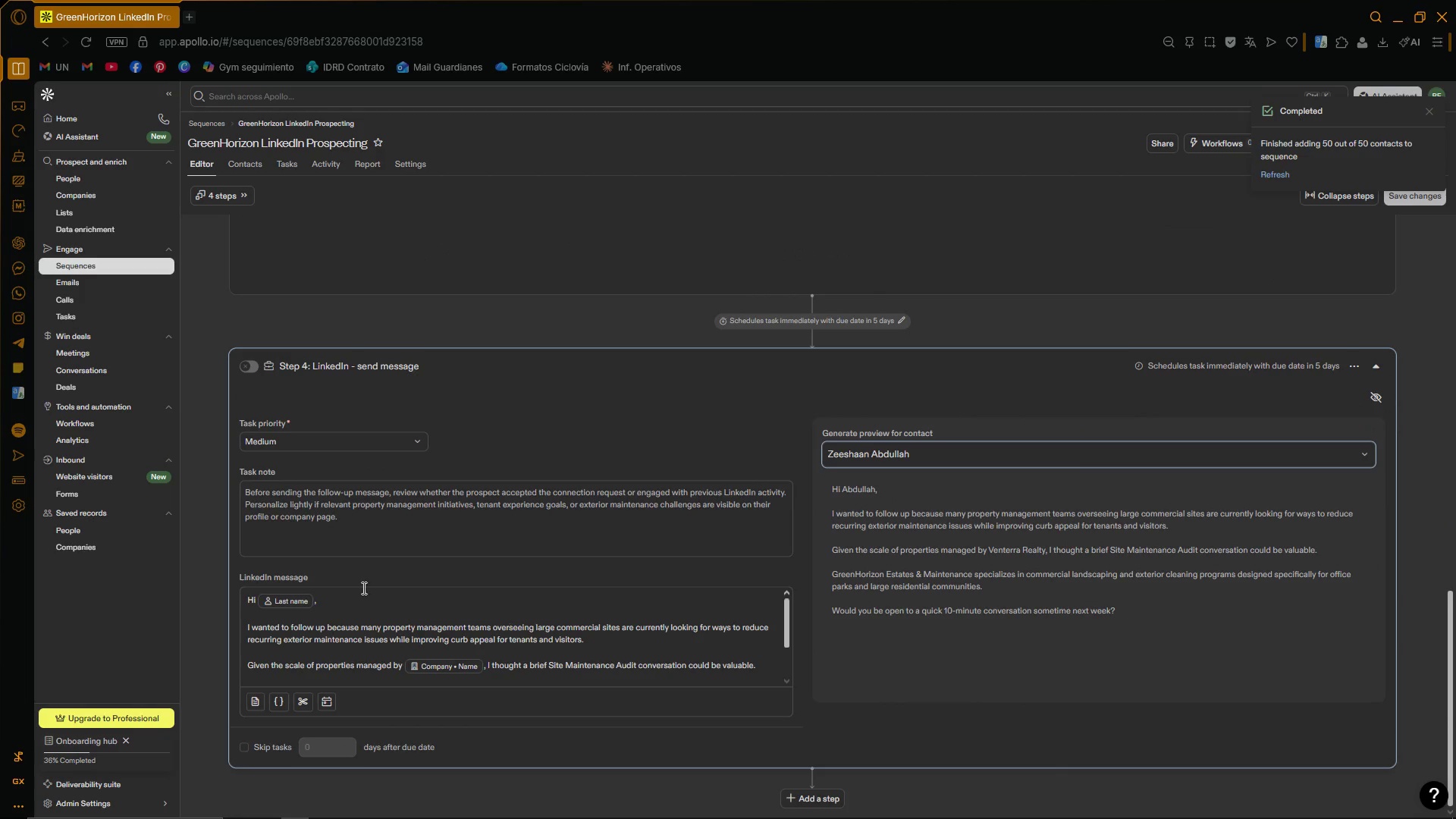 
scroll: coordinate [888, 535], scroll_direction: up, amount: 21.0
 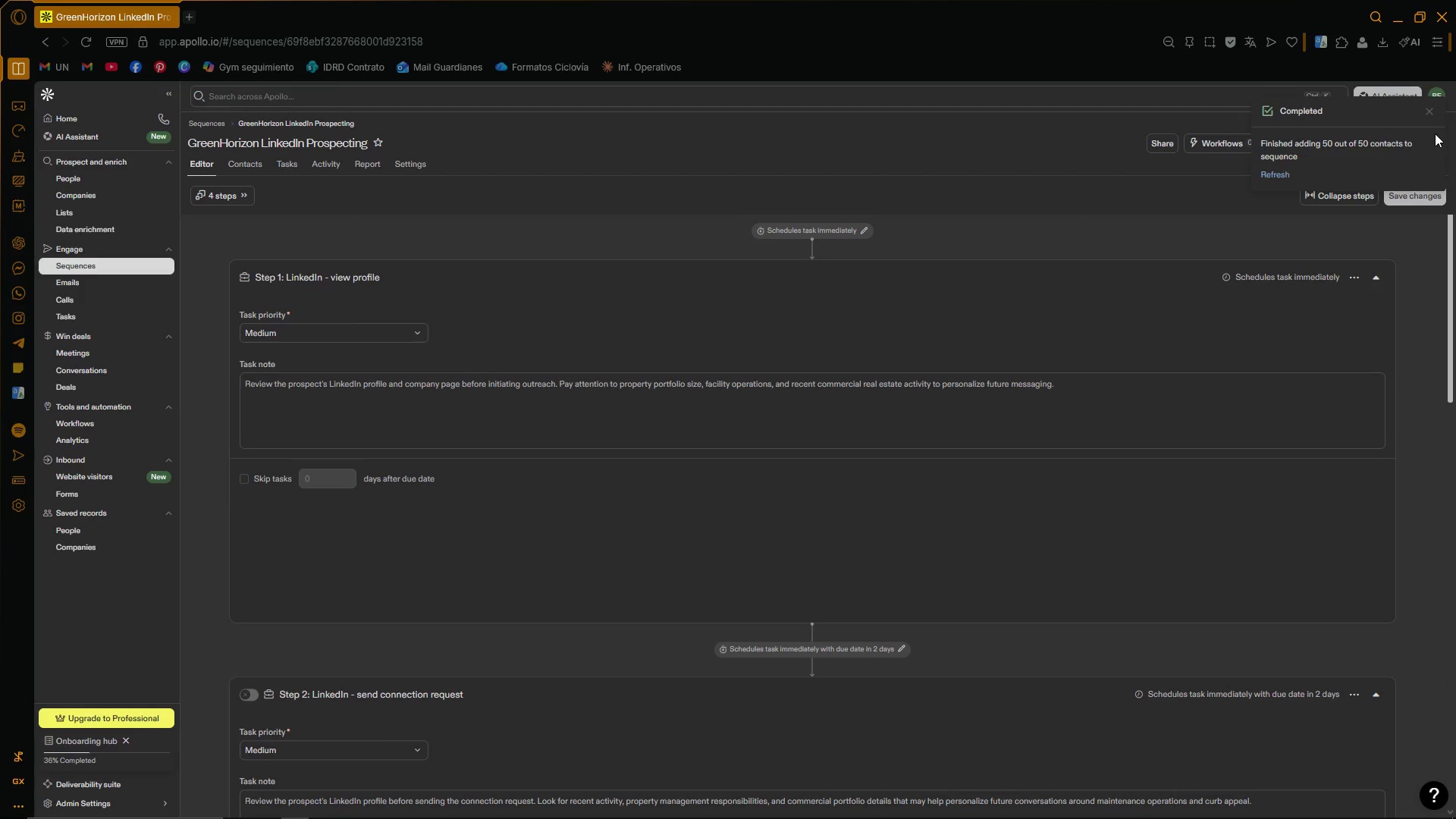 
left_click([1434, 113])
 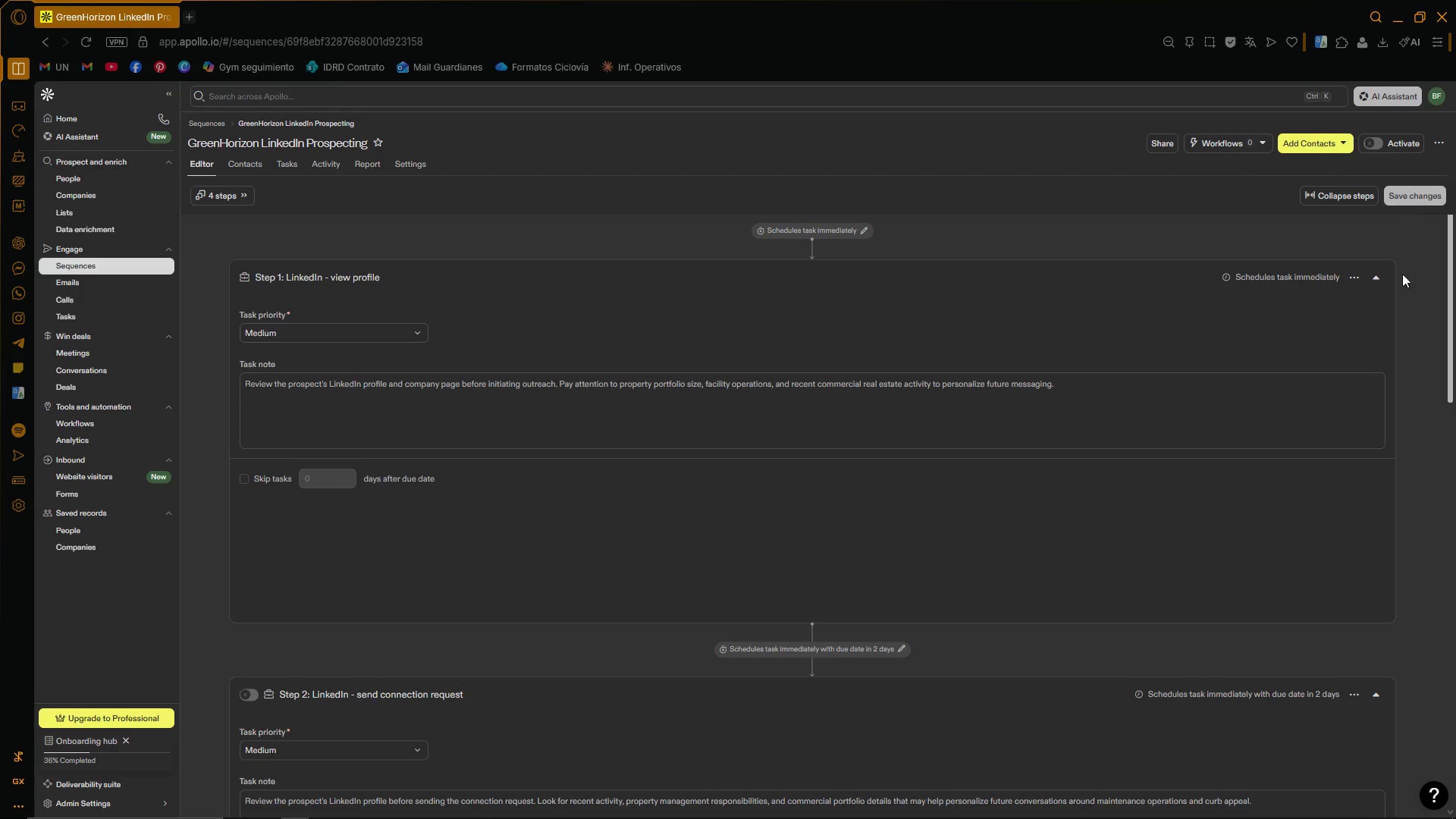 
left_click([1405, 285])
 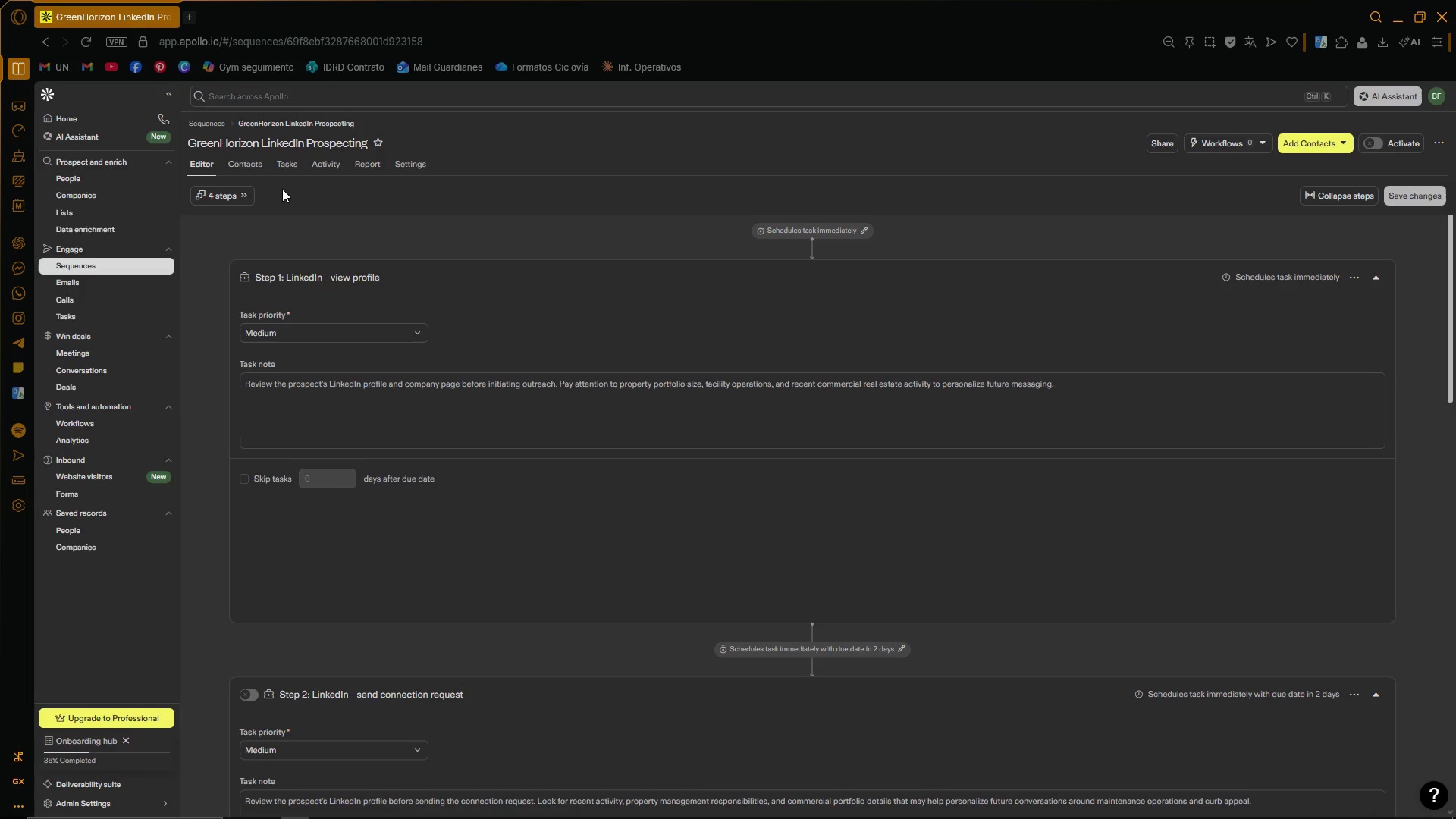 
left_click([249, 165])
 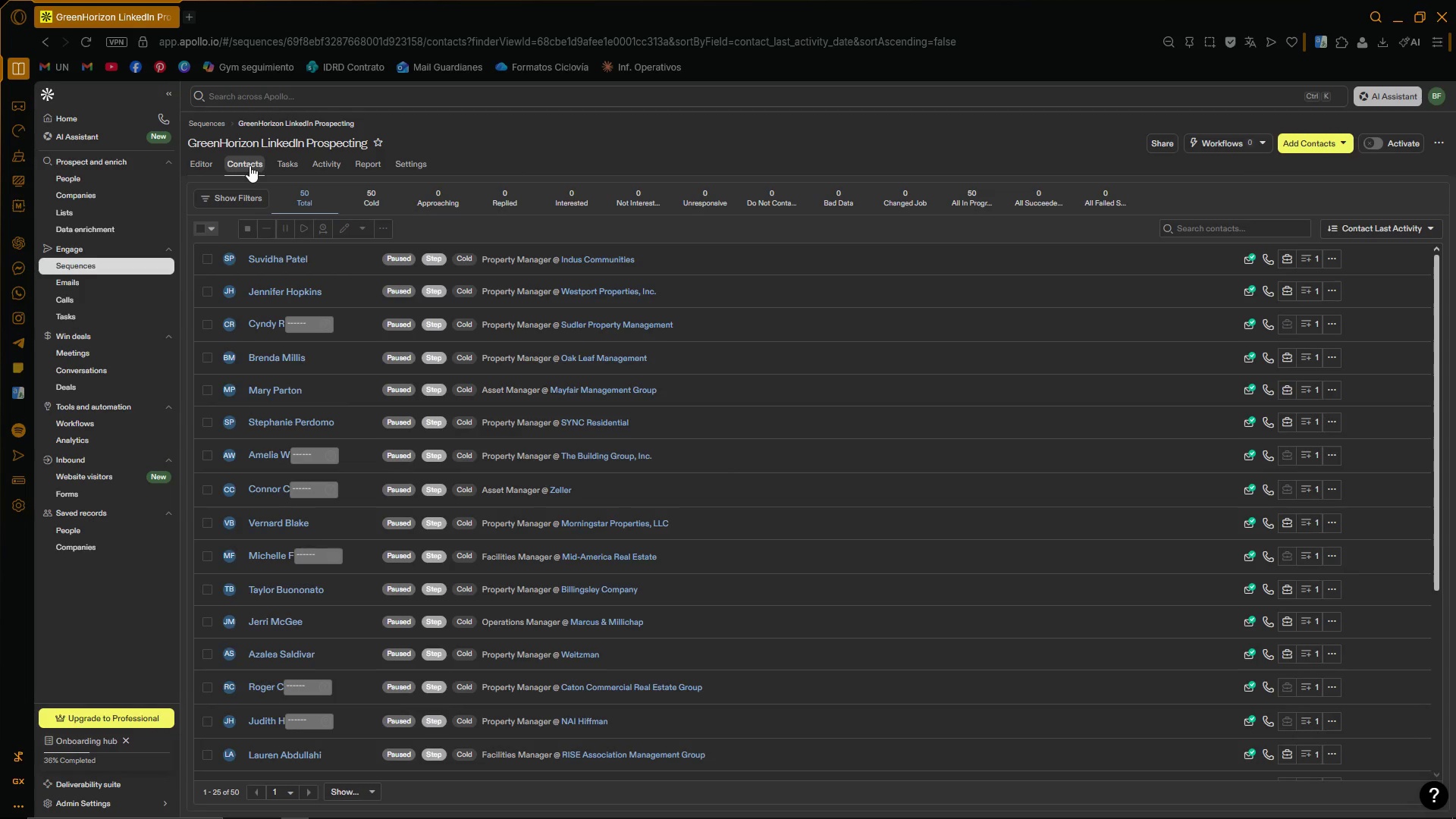 
scroll: coordinate [489, 493], scroll_direction: none, amount: 0.0
 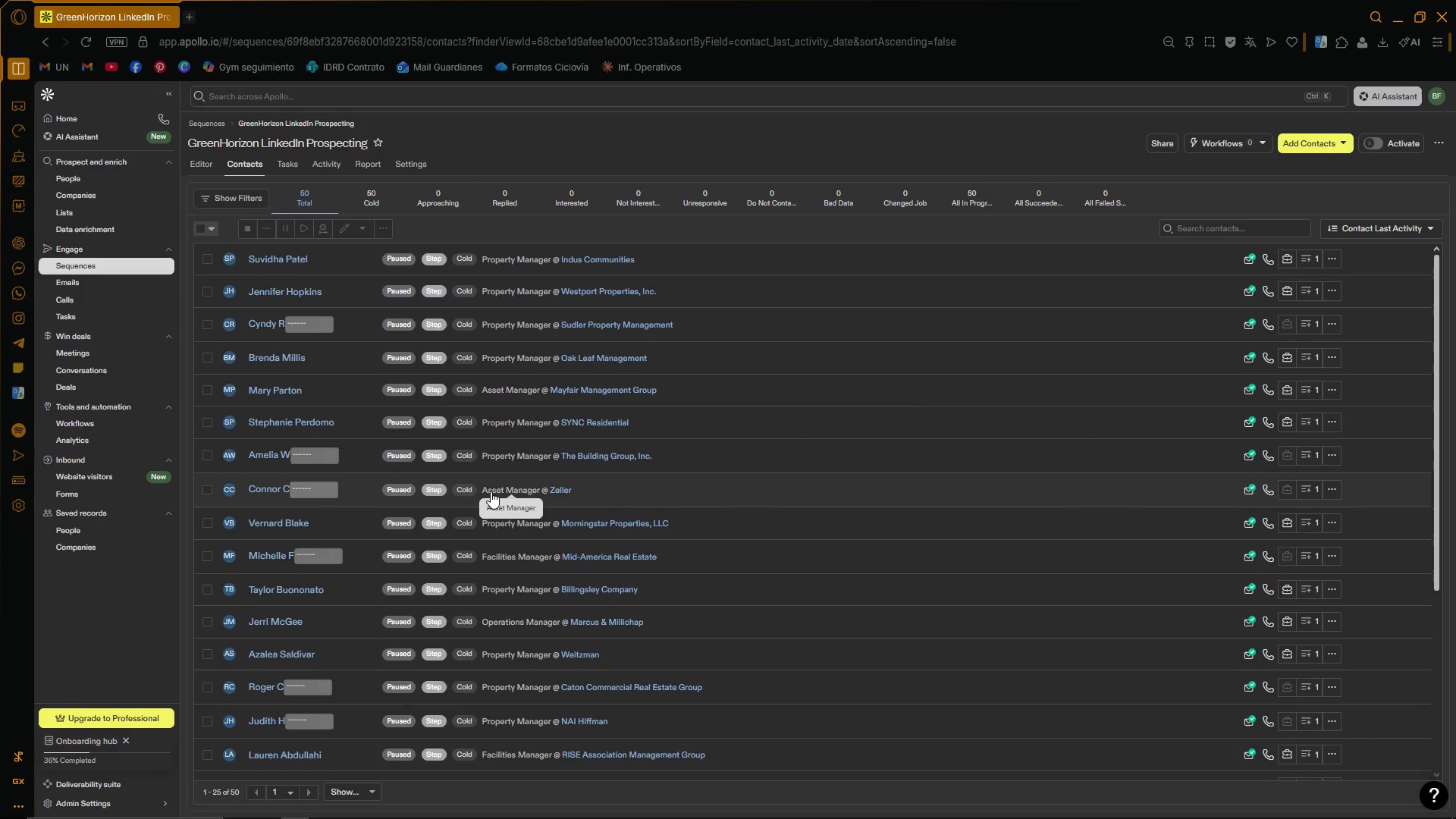 
wait(7.27)
 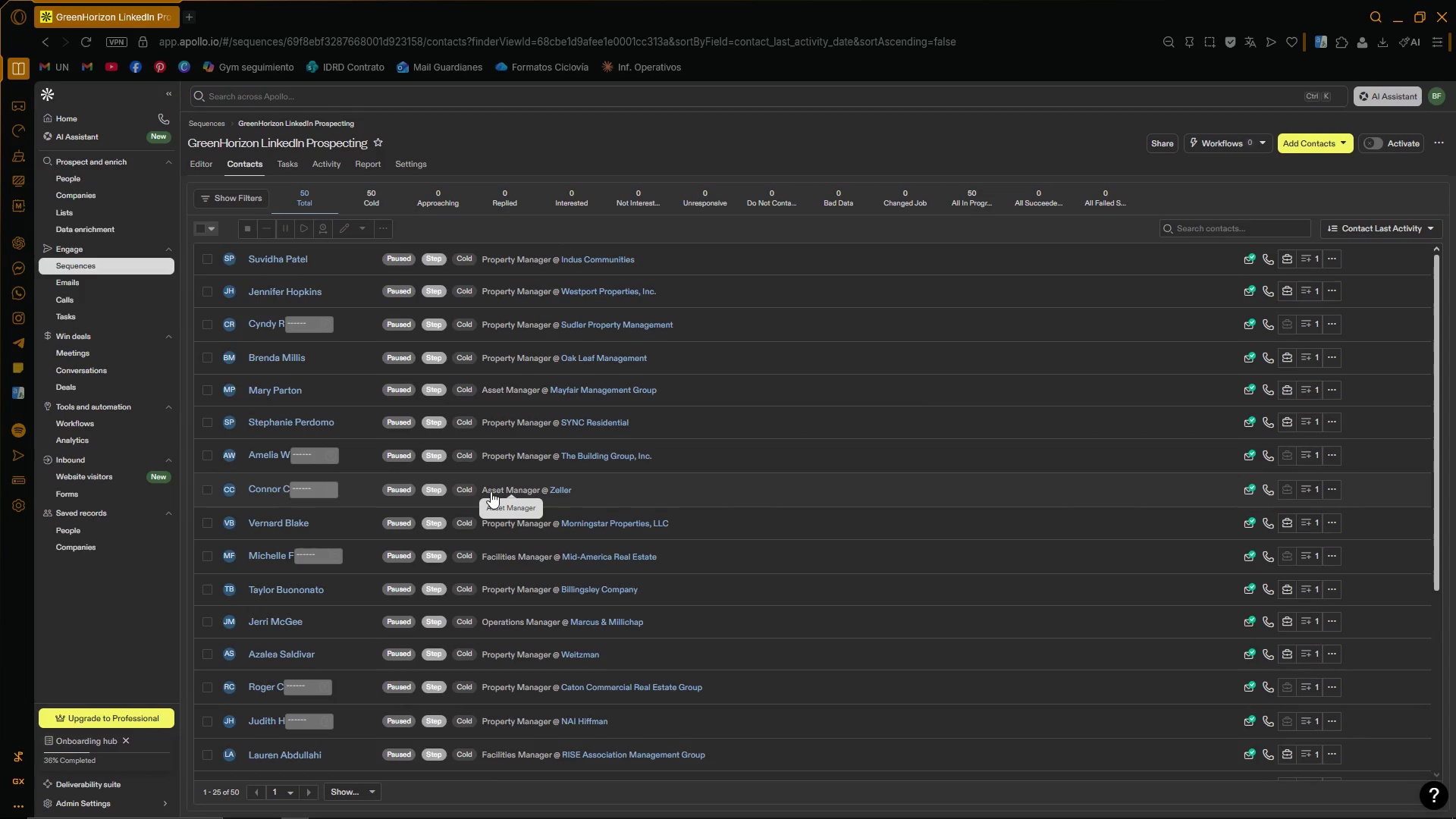 
left_click([291, 170])
 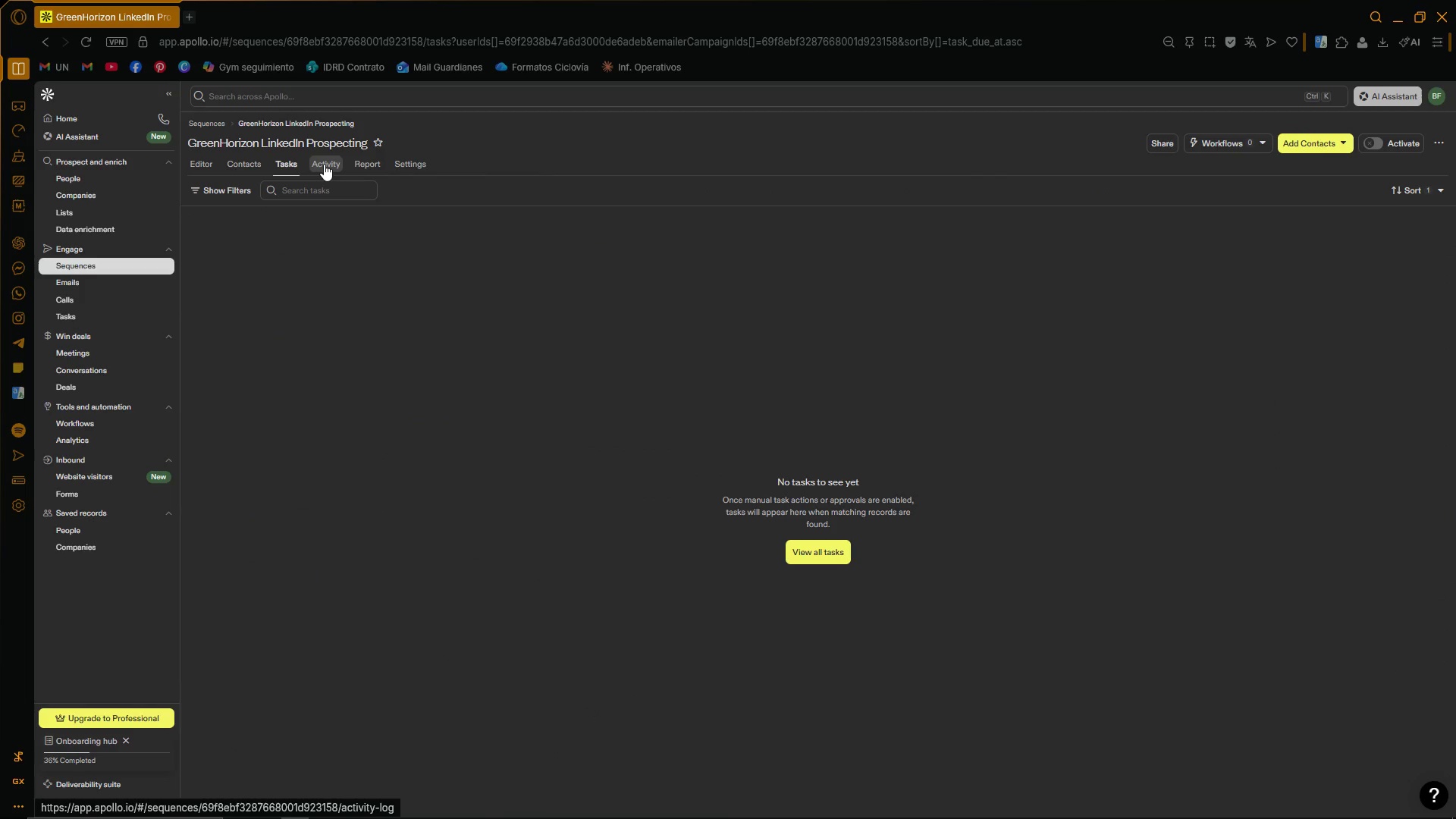 
left_click([324, 164])
 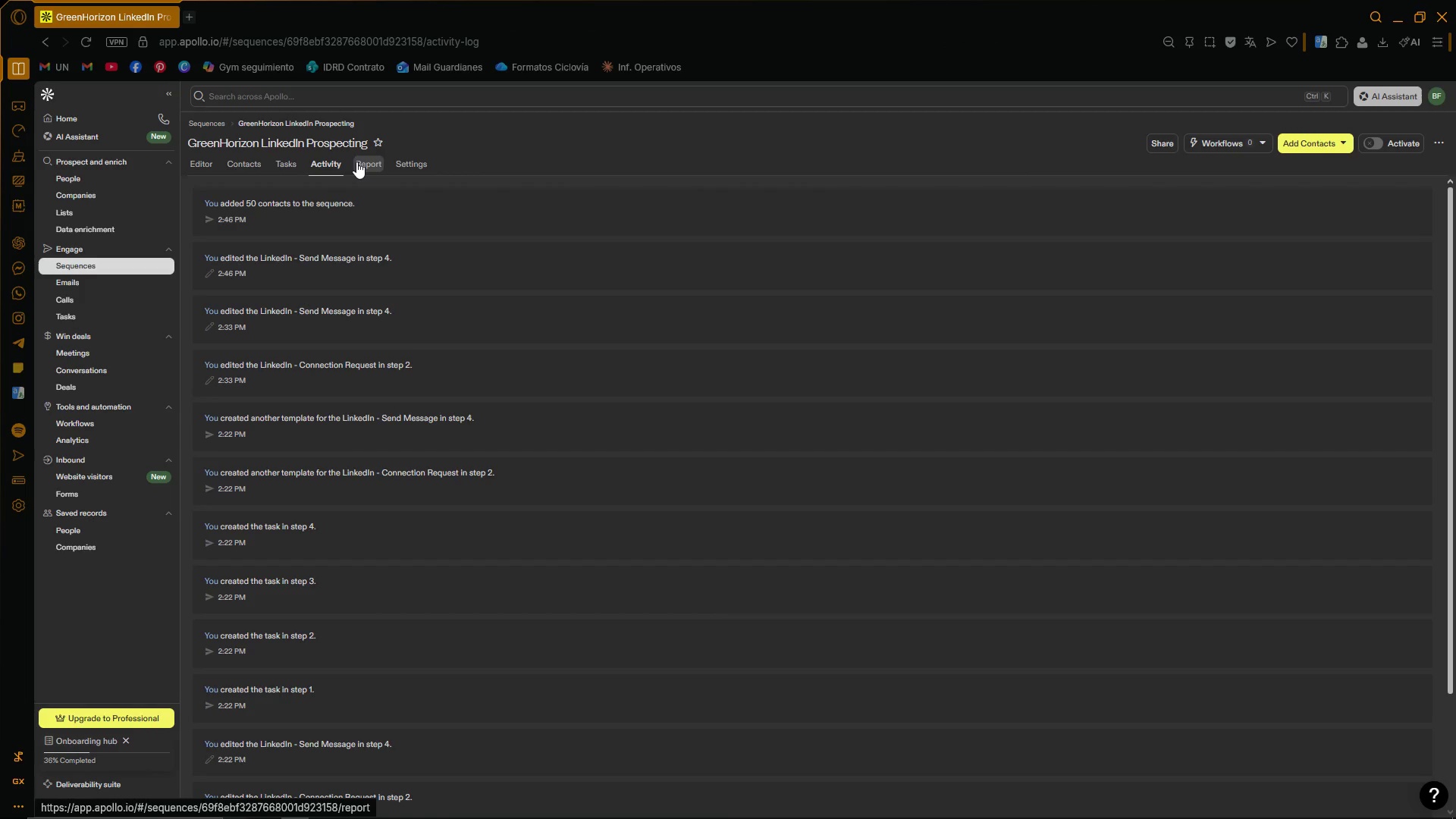 
left_click([356, 162])
 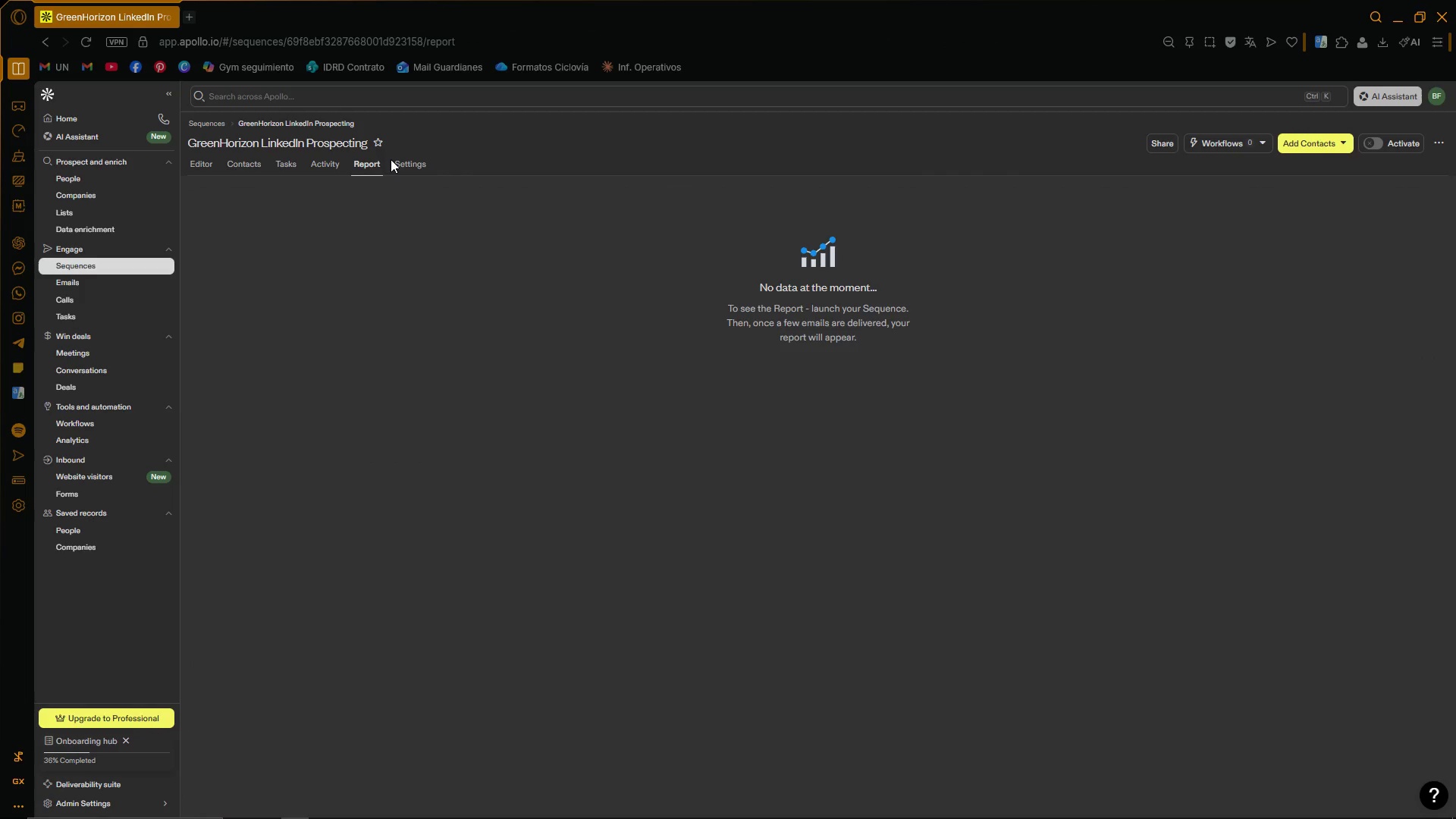 
left_click([401, 162])
 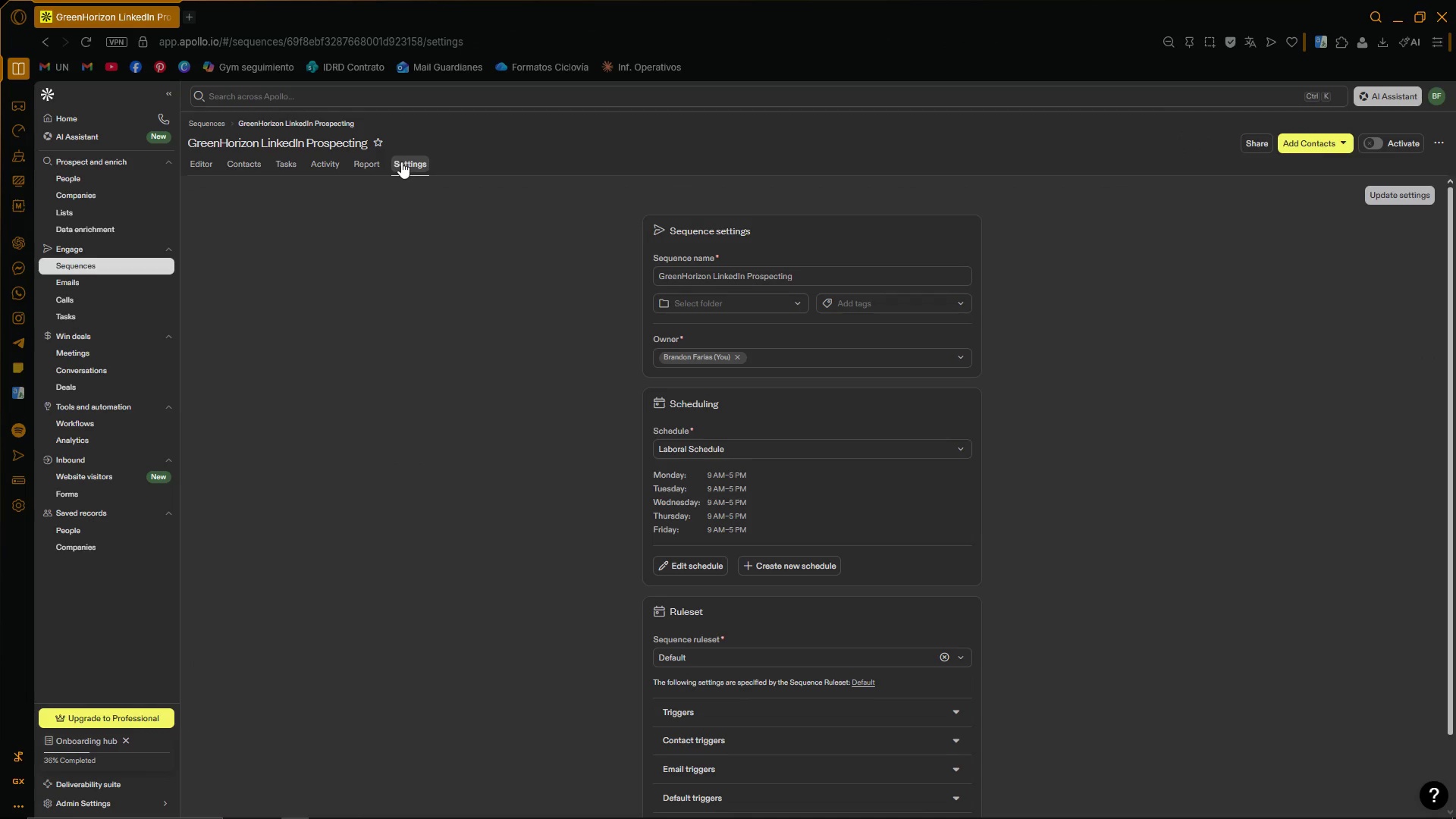 
left_click([377, 164])
 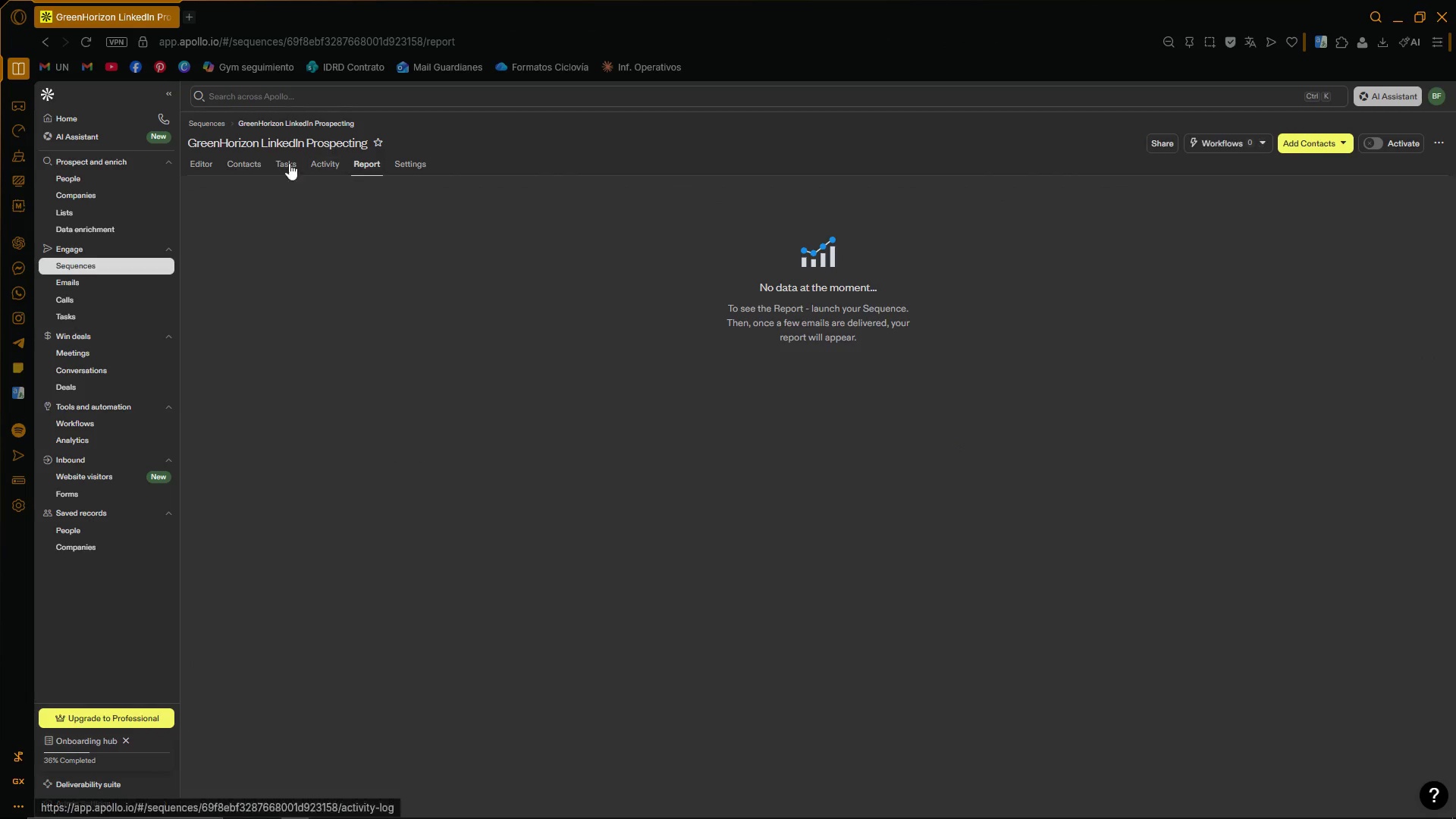 
left_click([246, 157])
 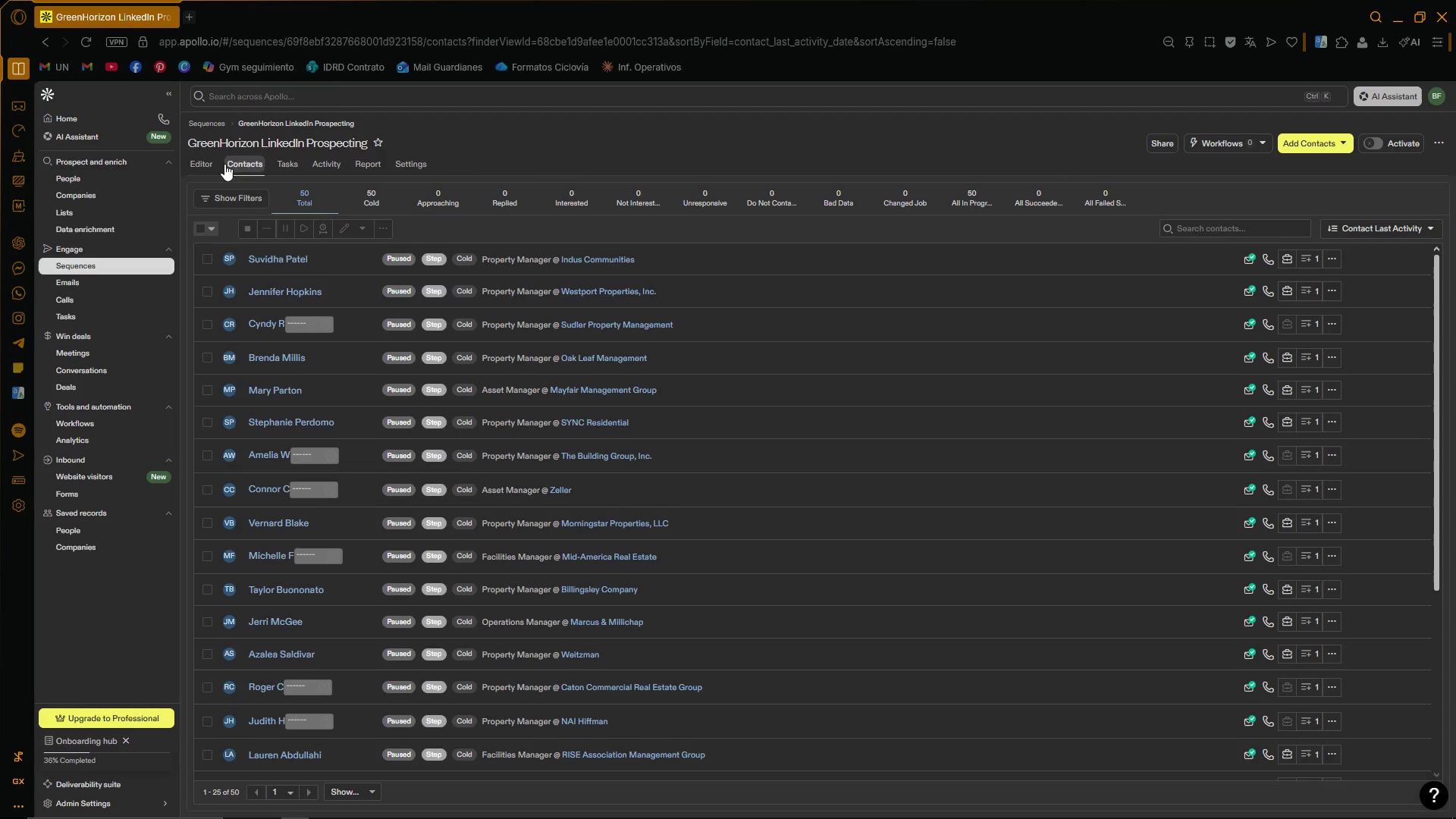 
left_click([209, 168])
 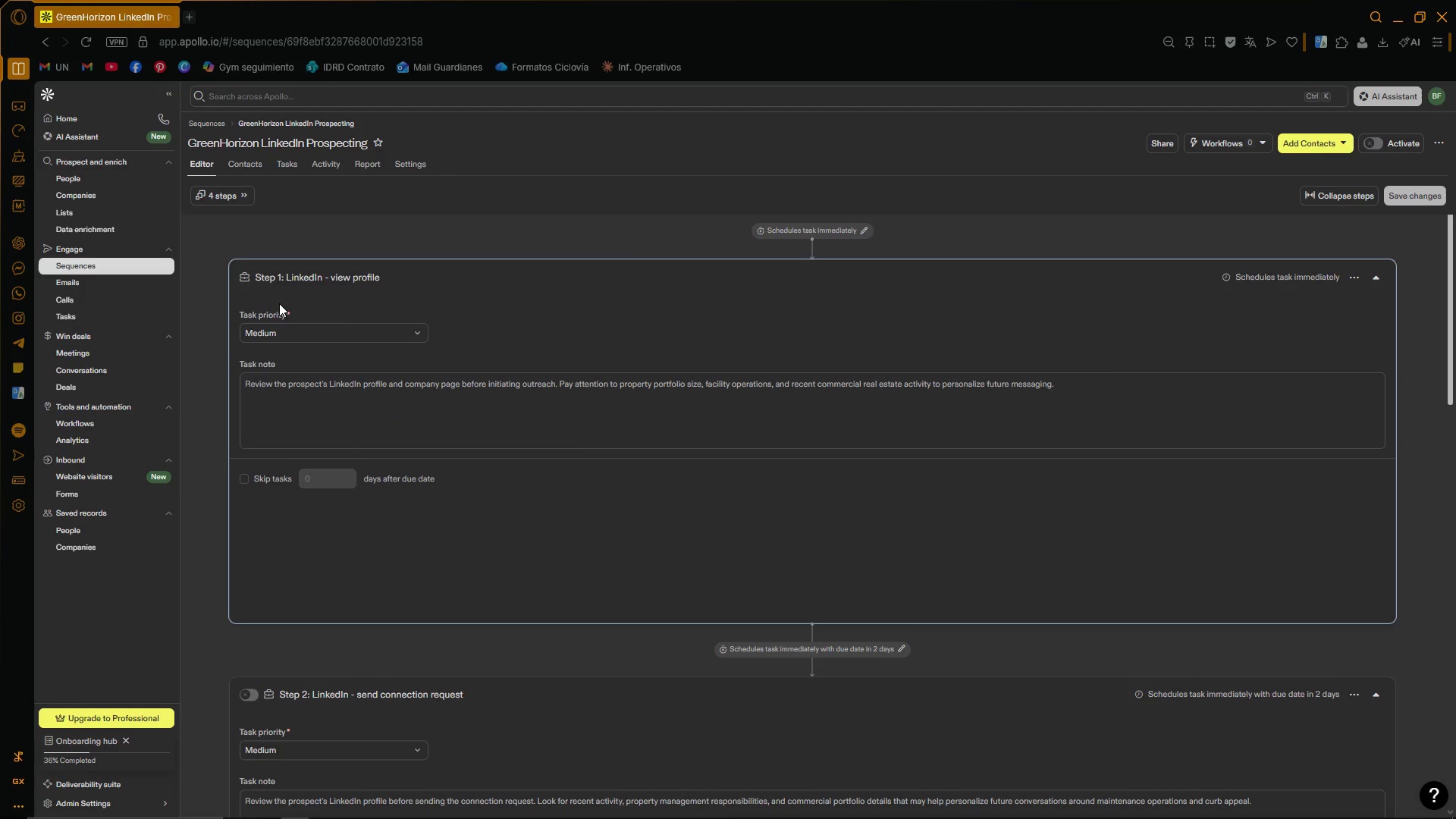 
scroll: coordinate [258, 314], scroll_direction: down, amount: 4.0
 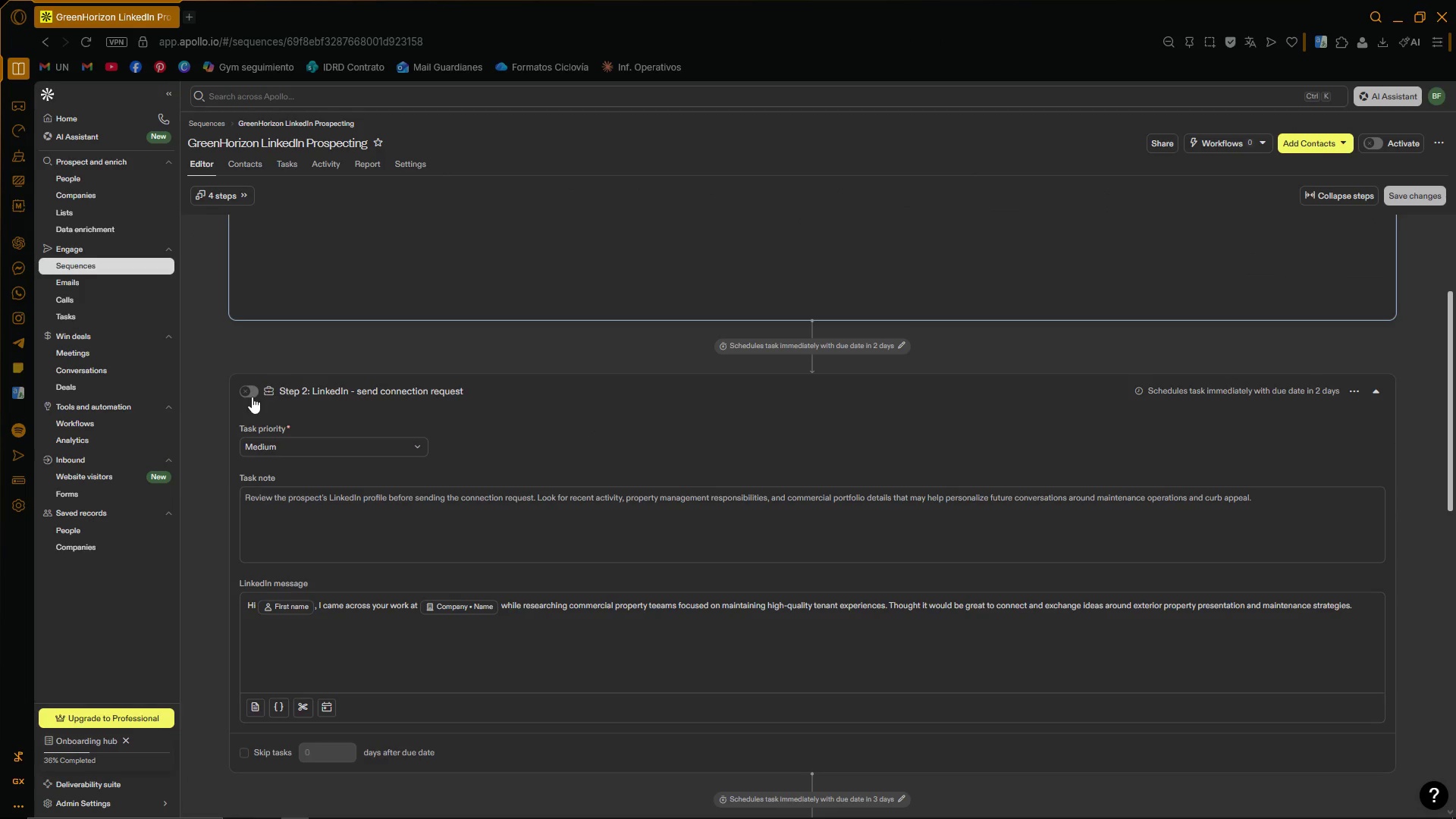 
left_click([251, 397])
 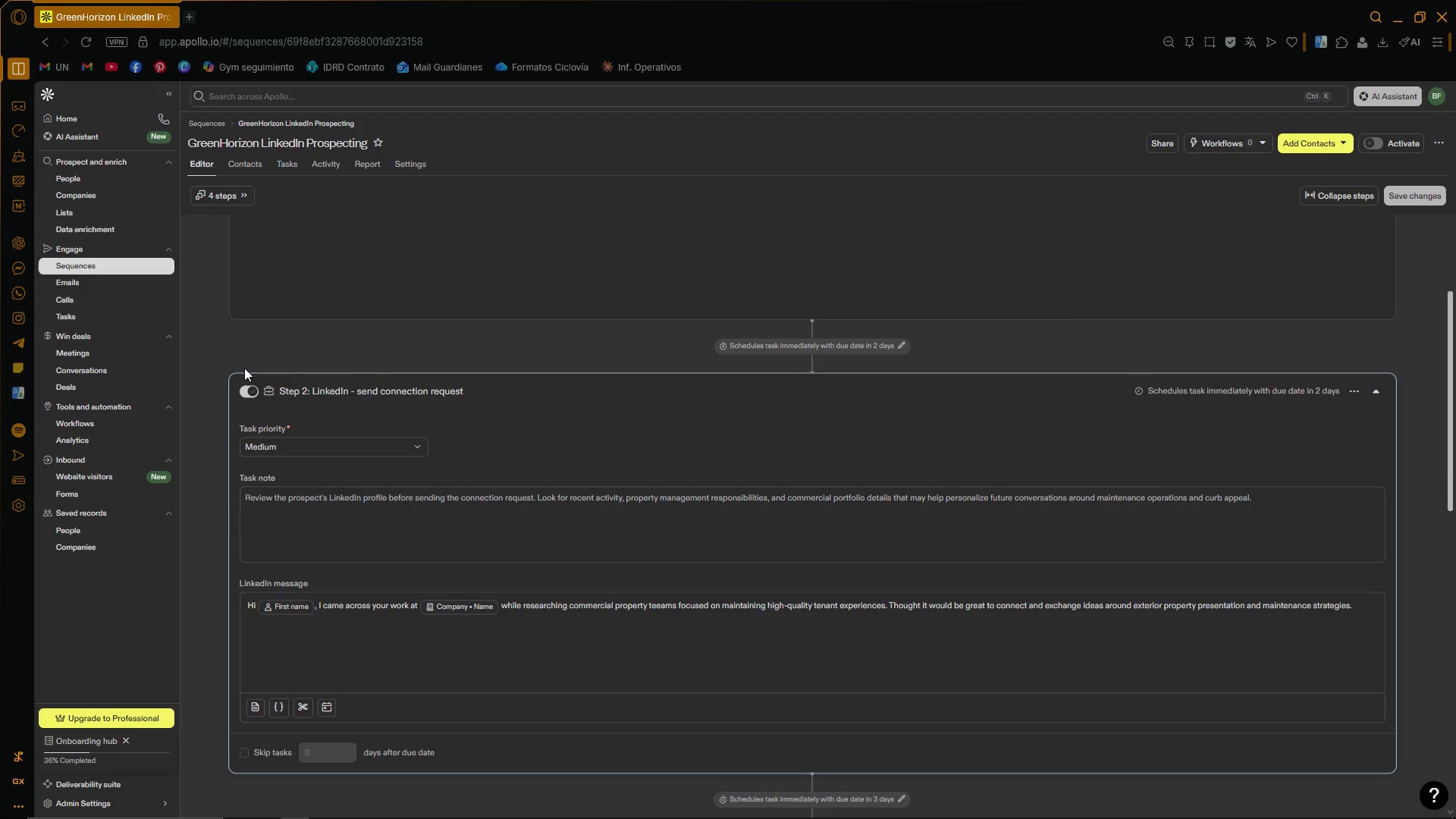 
scroll: coordinate [264, 322], scroll_direction: up, amount: 5.0
 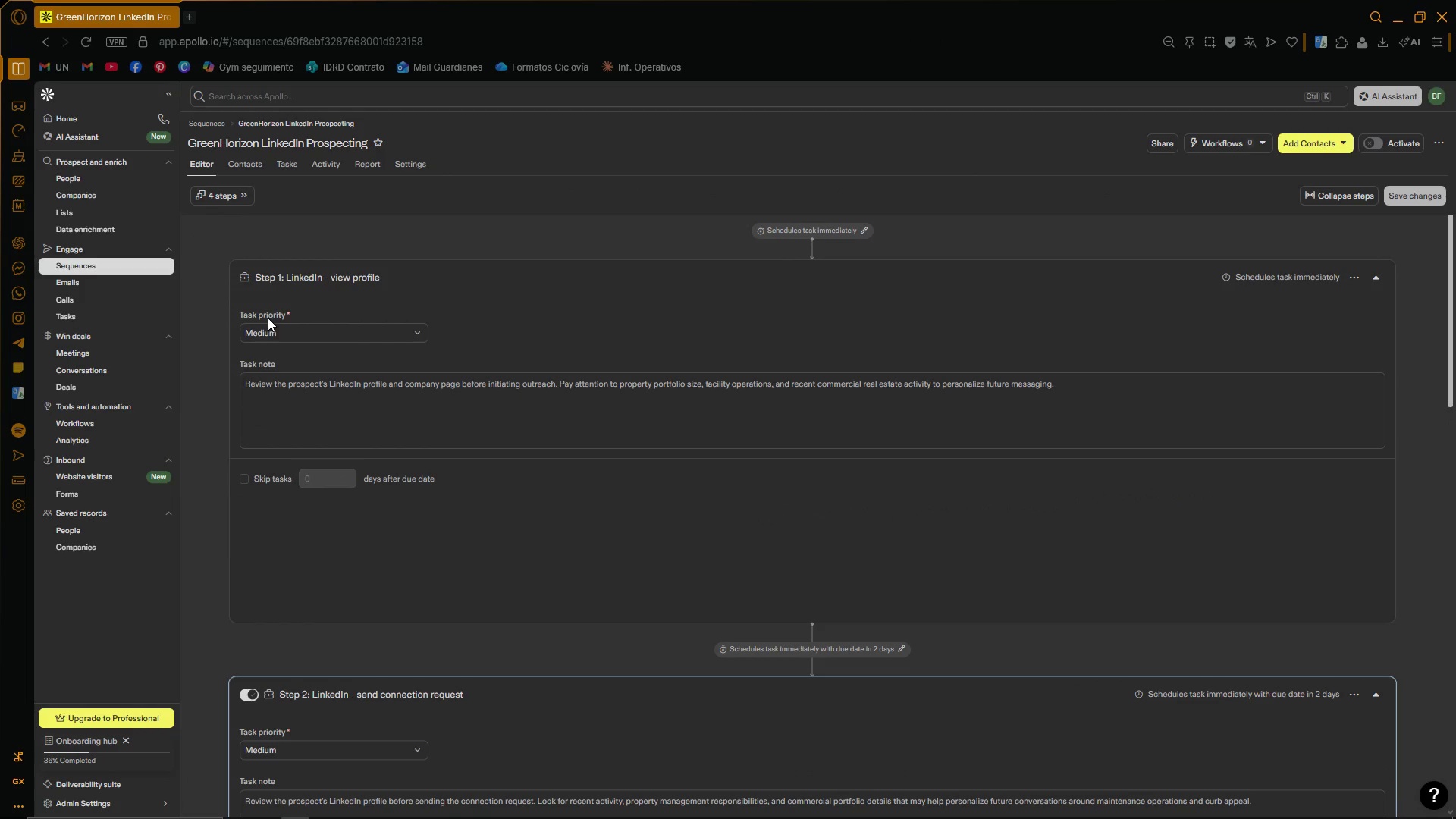 
scroll: coordinate [261, 418], scroll_direction: down, amount: 16.0
 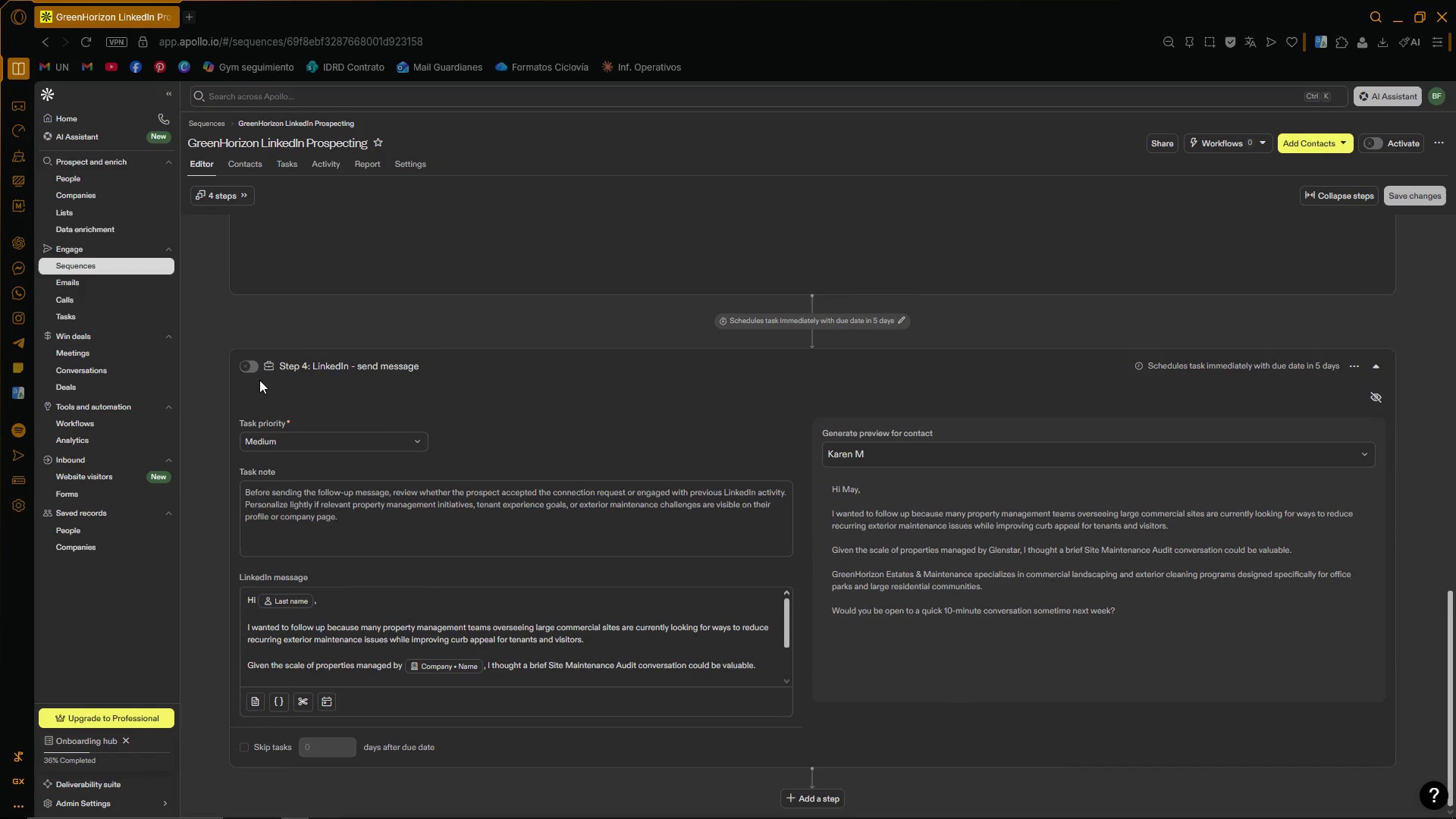 
left_click([250, 367])
 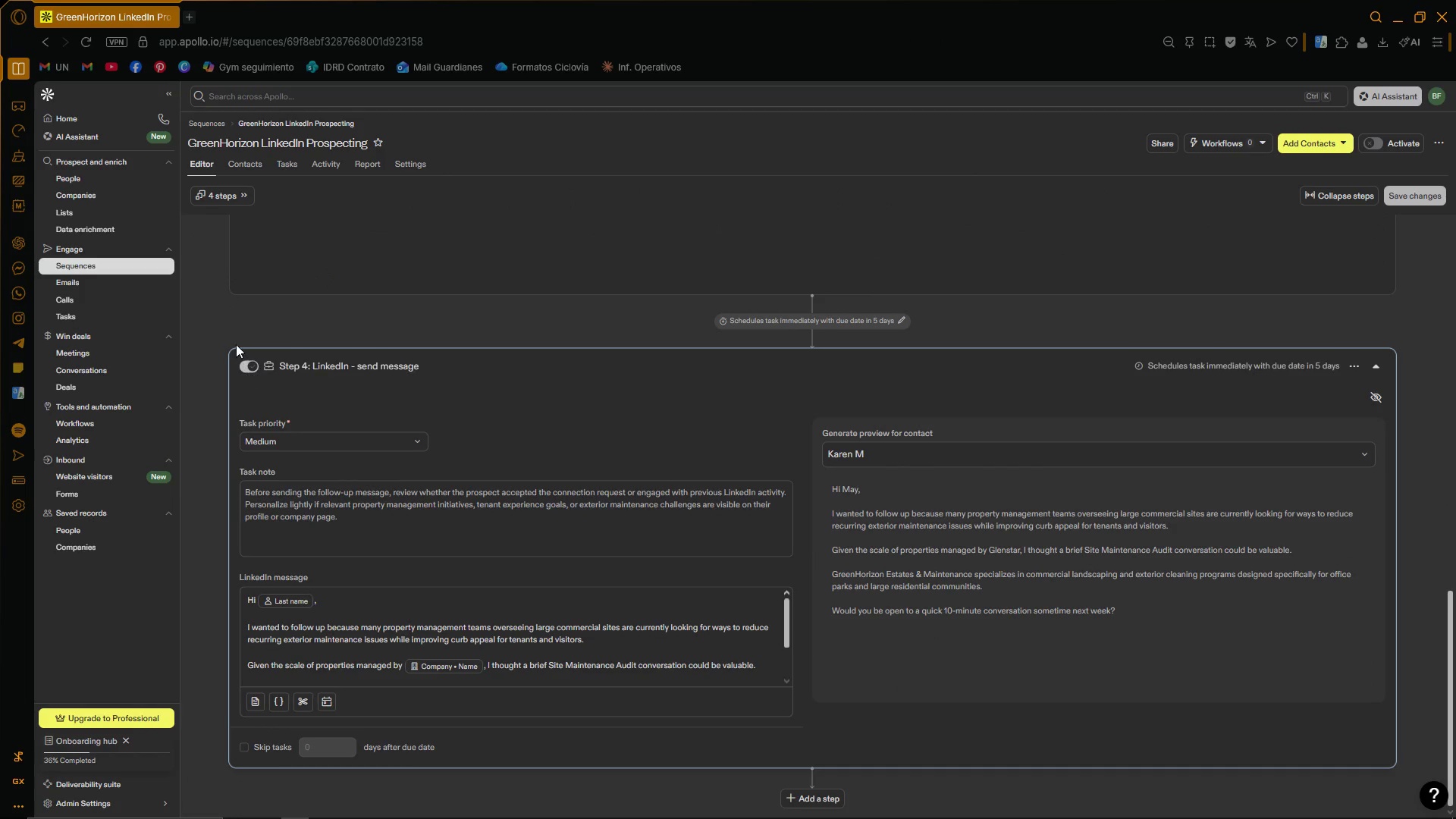 
scroll: coordinate [262, 321], scroll_direction: up, amount: 18.0
 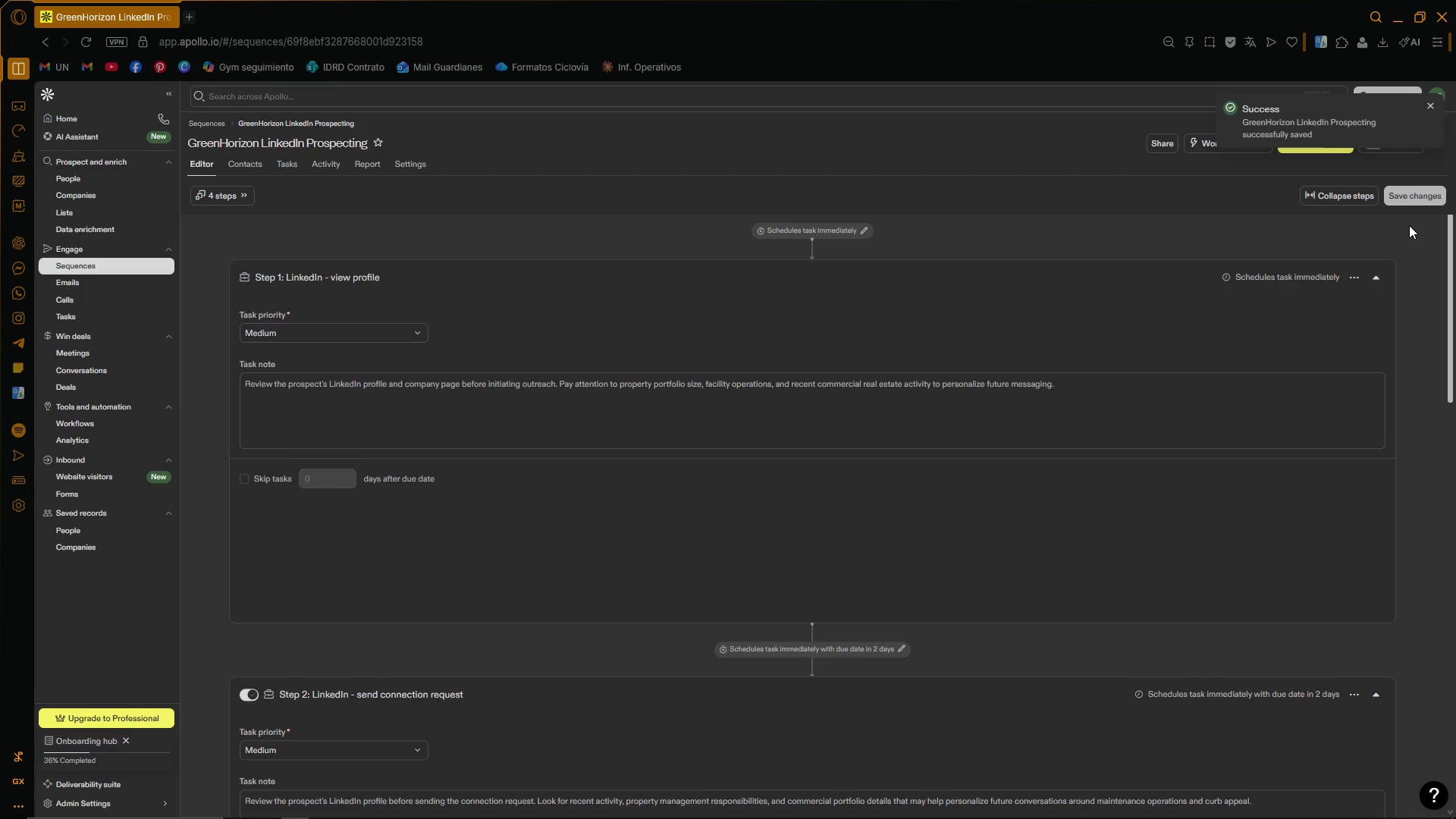 
left_click([1433, 108])
 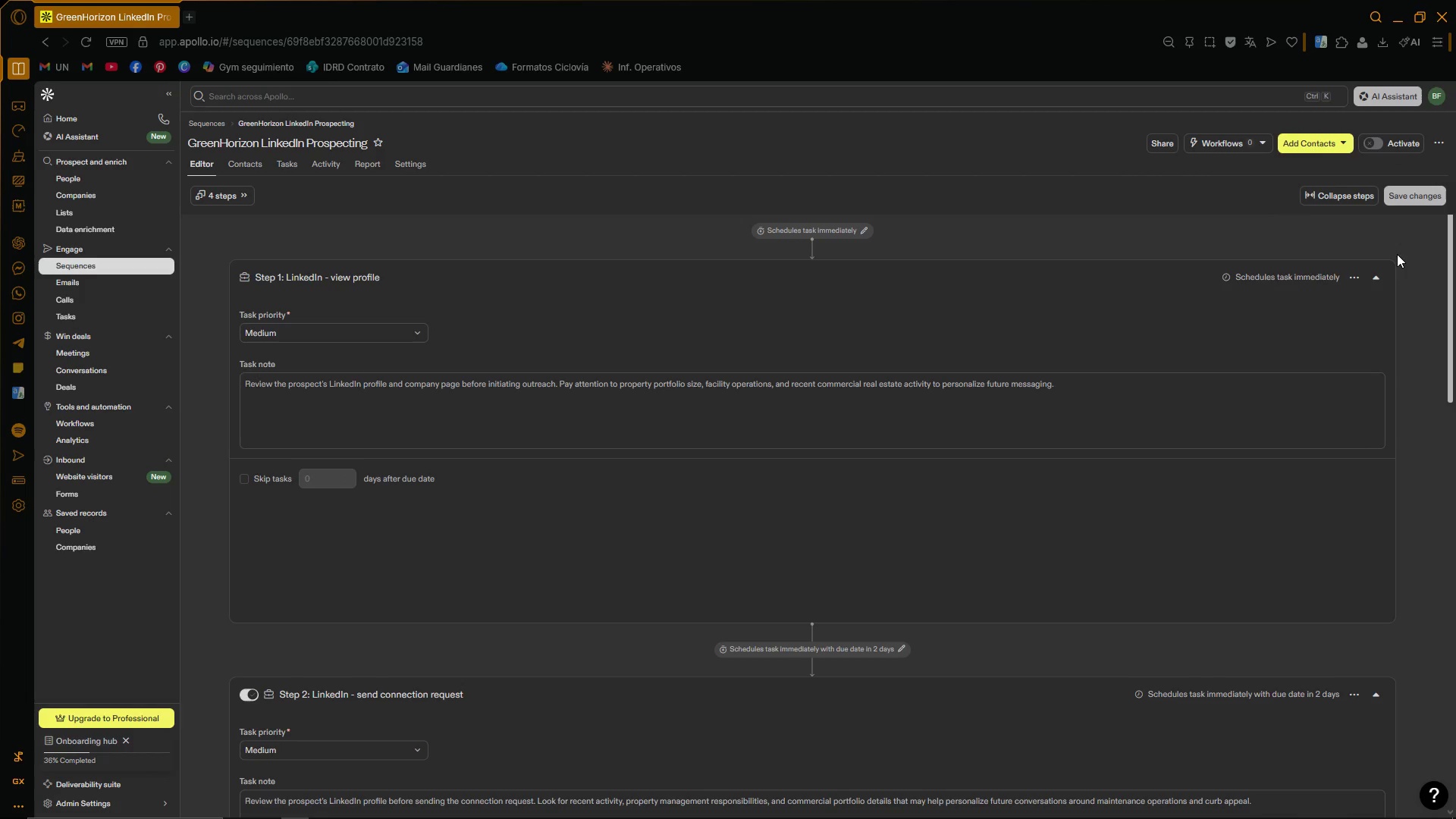 
wait(37.47)
 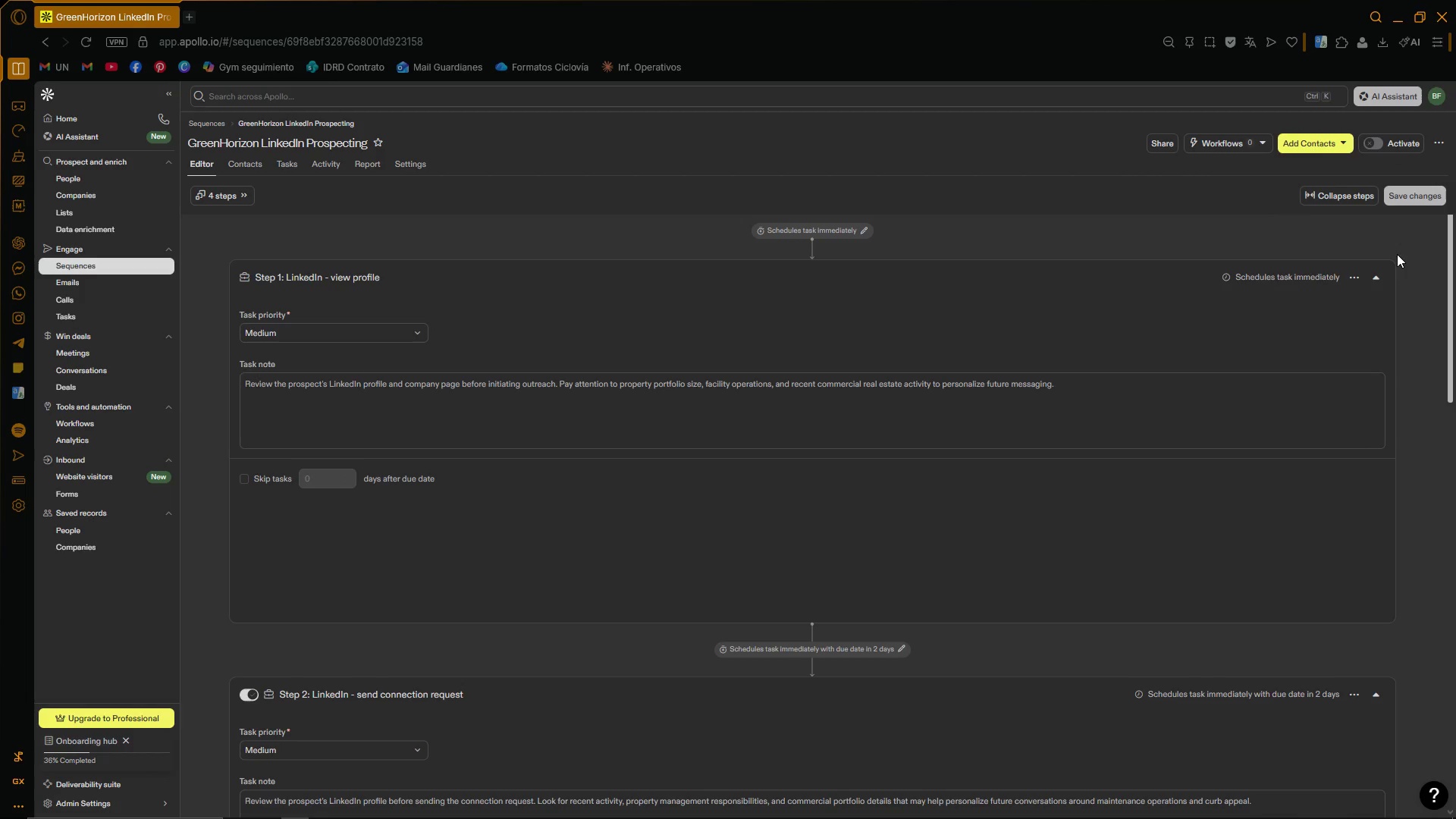 
left_click([1416, 263])
 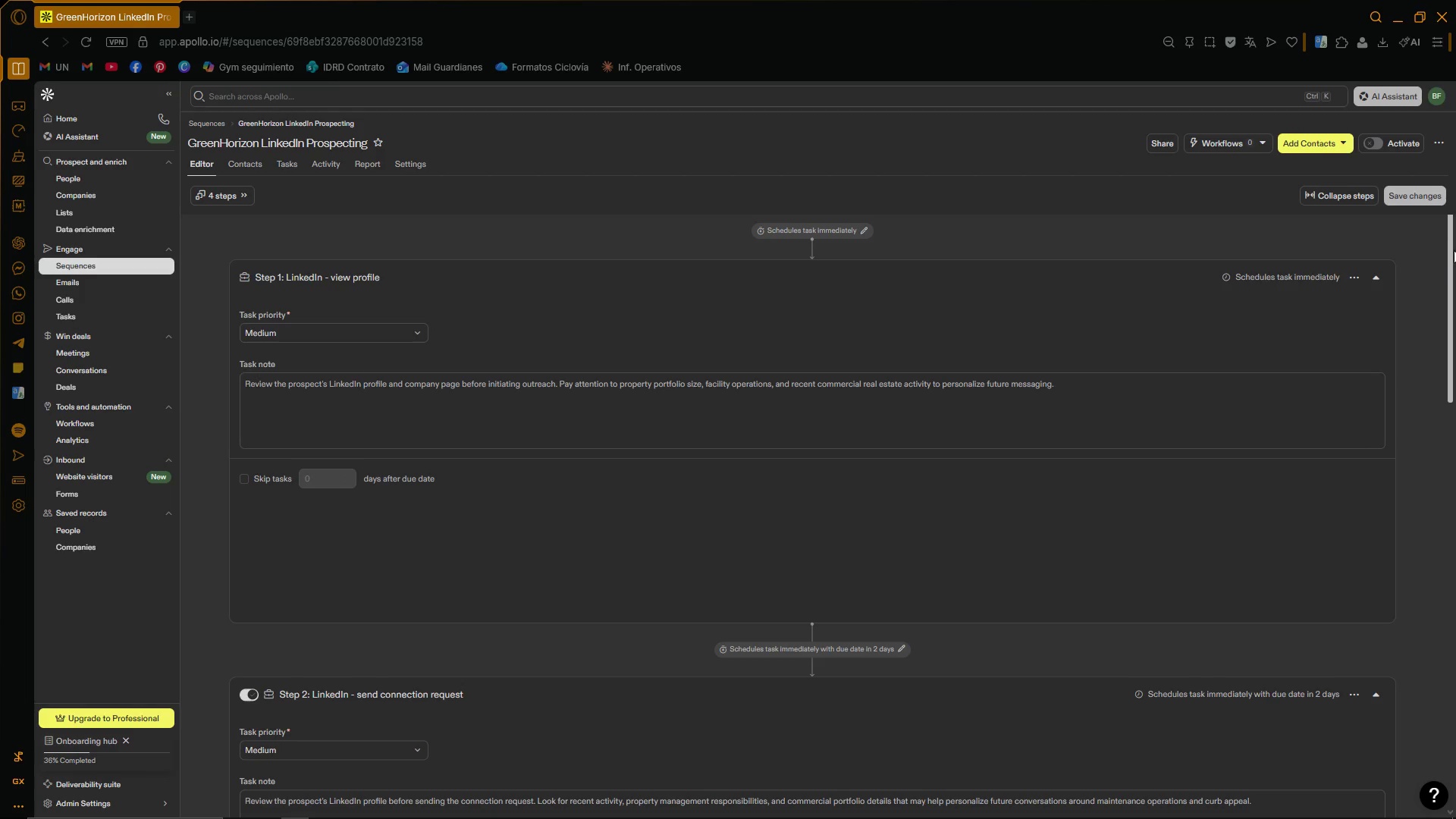 
left_click_drag(start_coordinate=[1454, 250], to_coordinate=[1455, 221])
 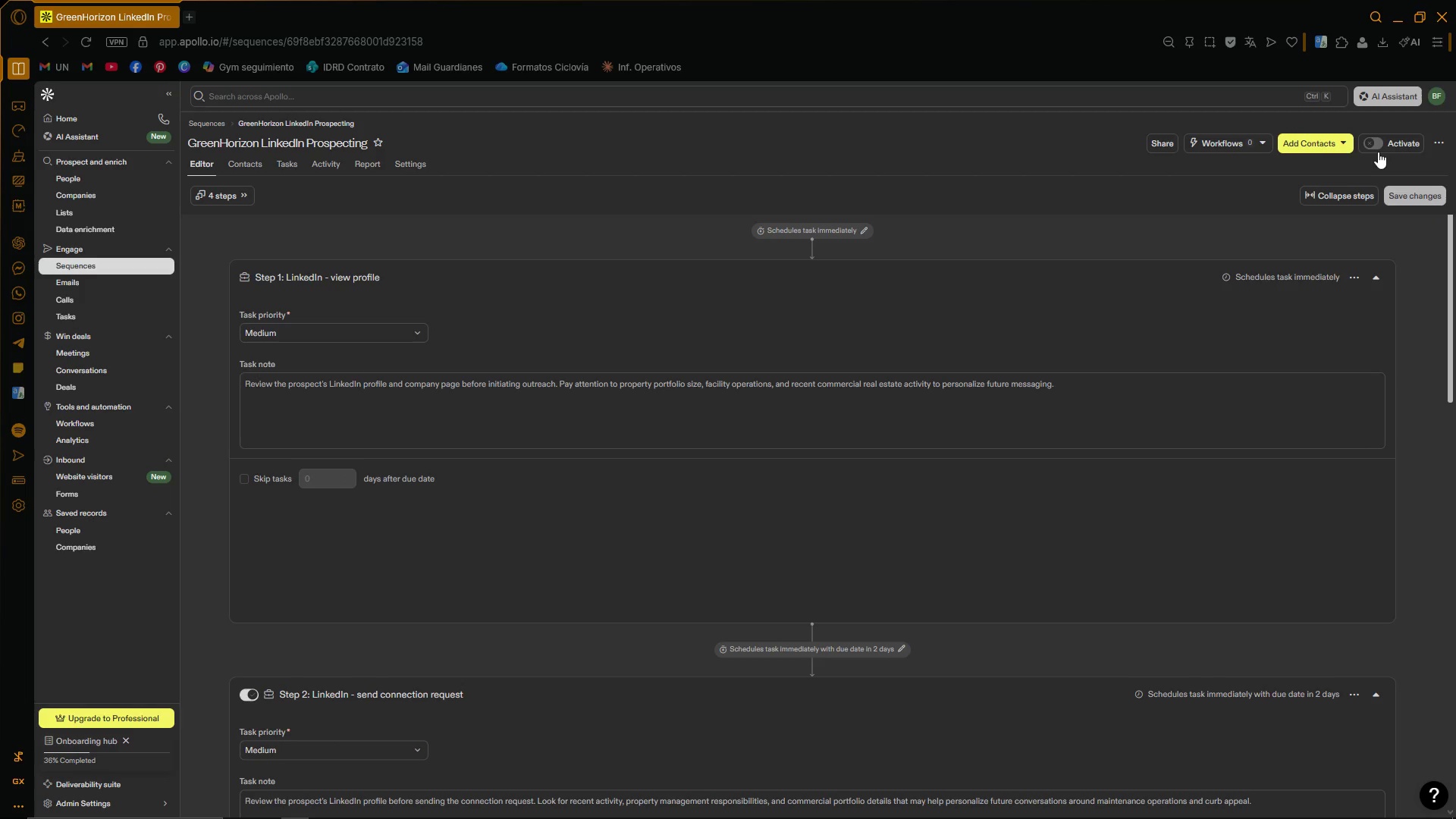 
left_click([1373, 144])
 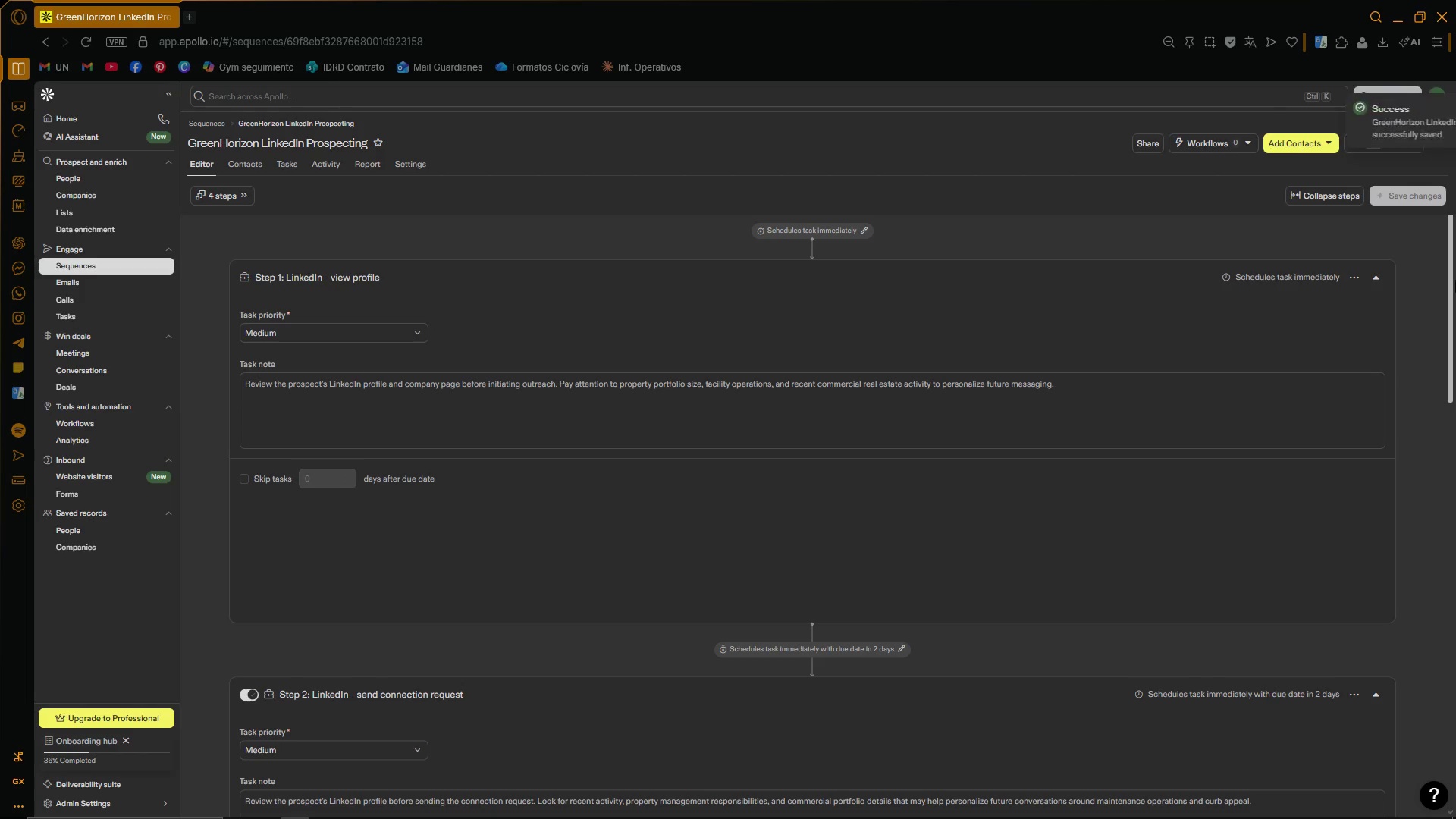 
left_click_drag(start_coordinate=[1454, 280], to_coordinate=[1455, 271])
 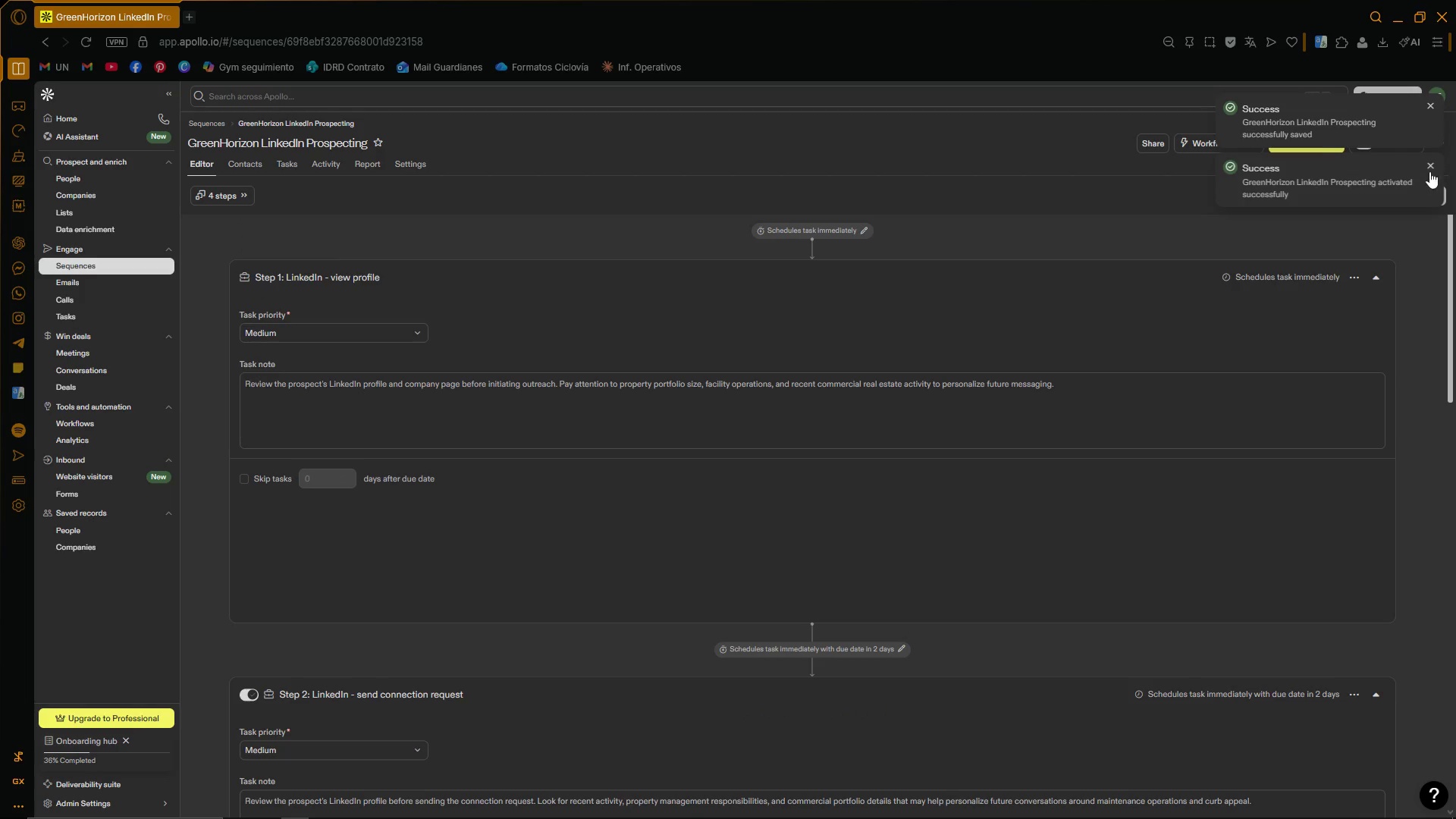 
left_click([1429, 166])
 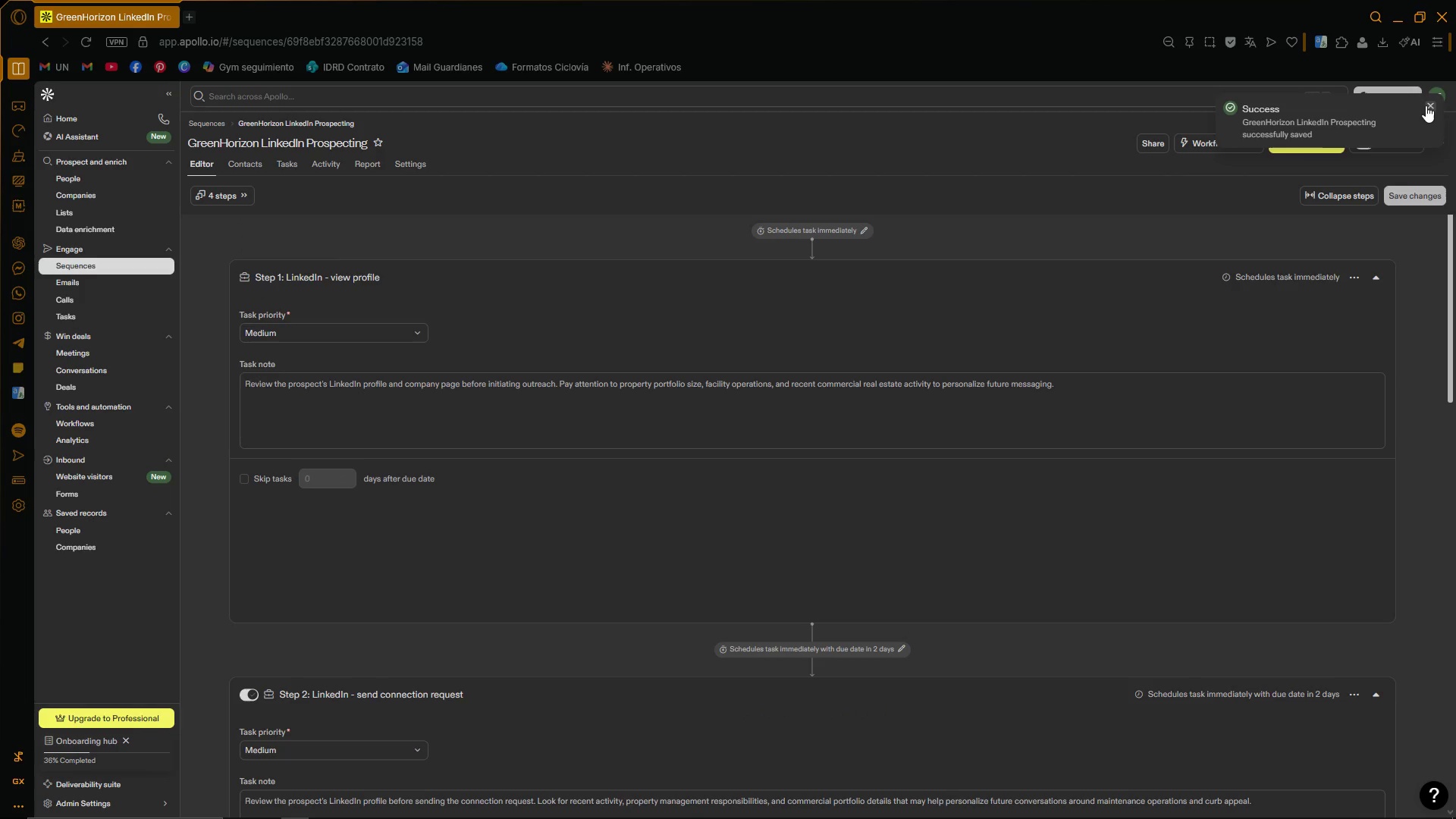 
left_click([1427, 105])
 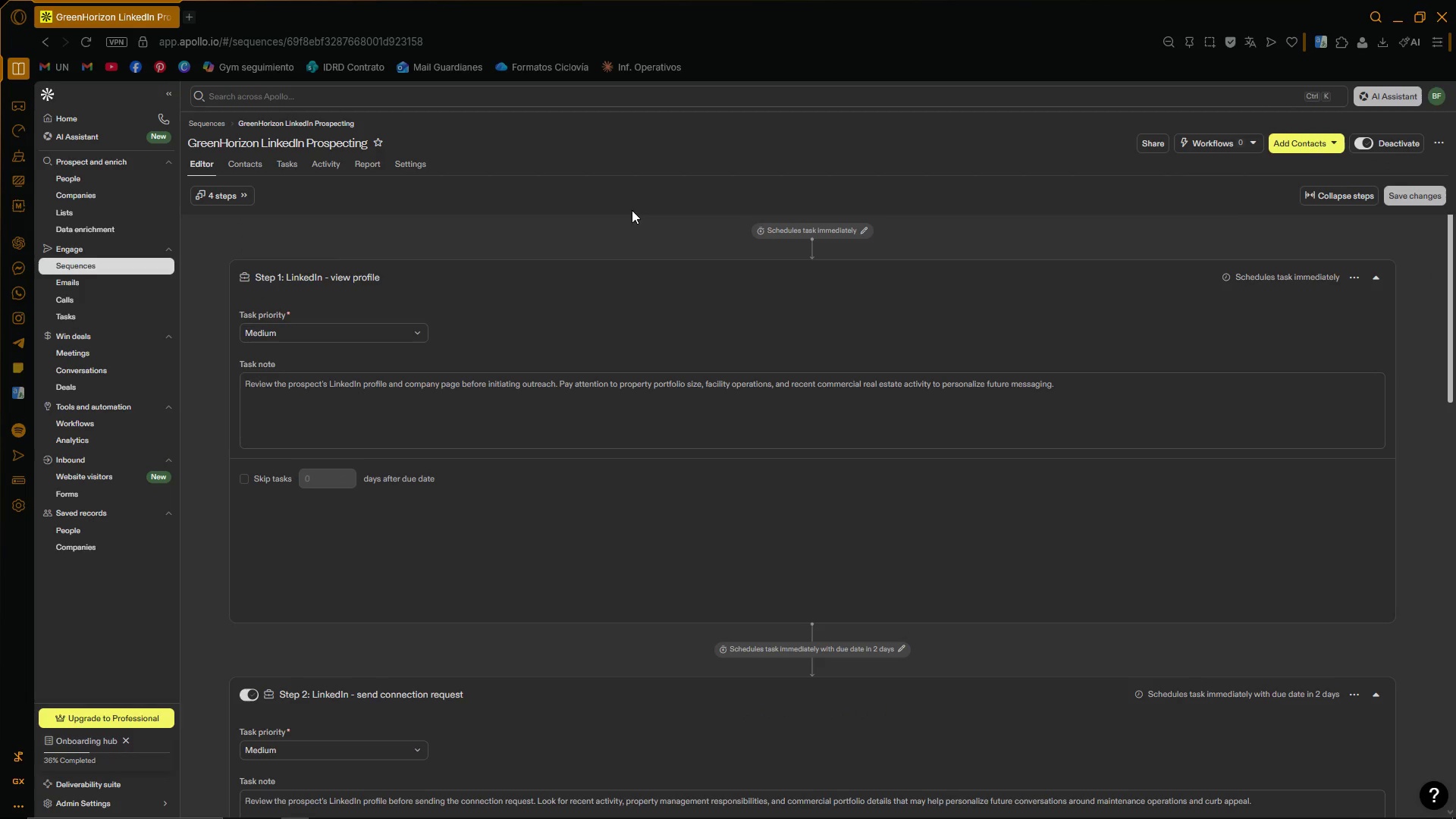 
mouse_move([265, 163])
 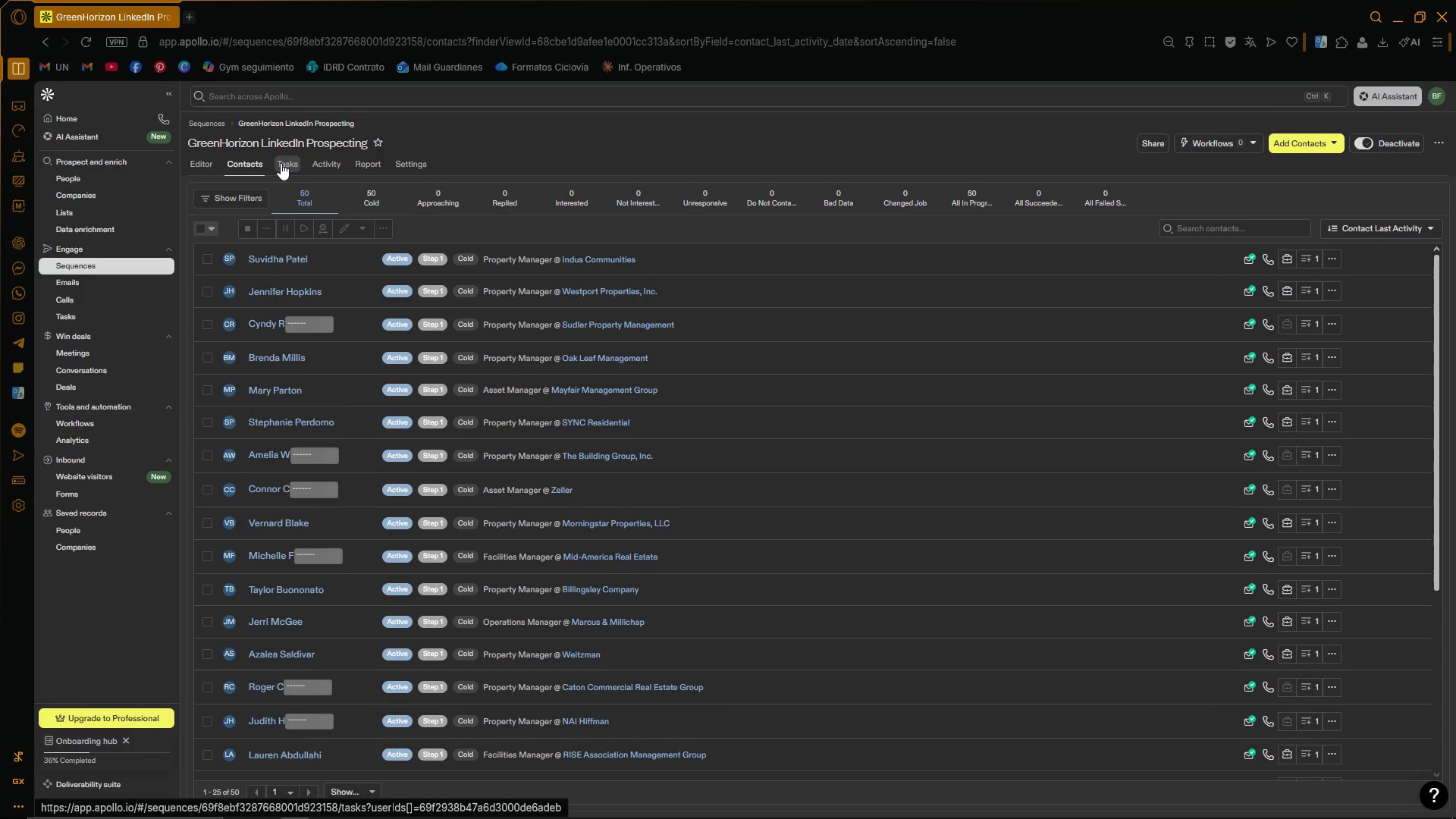 
wait(6.08)
 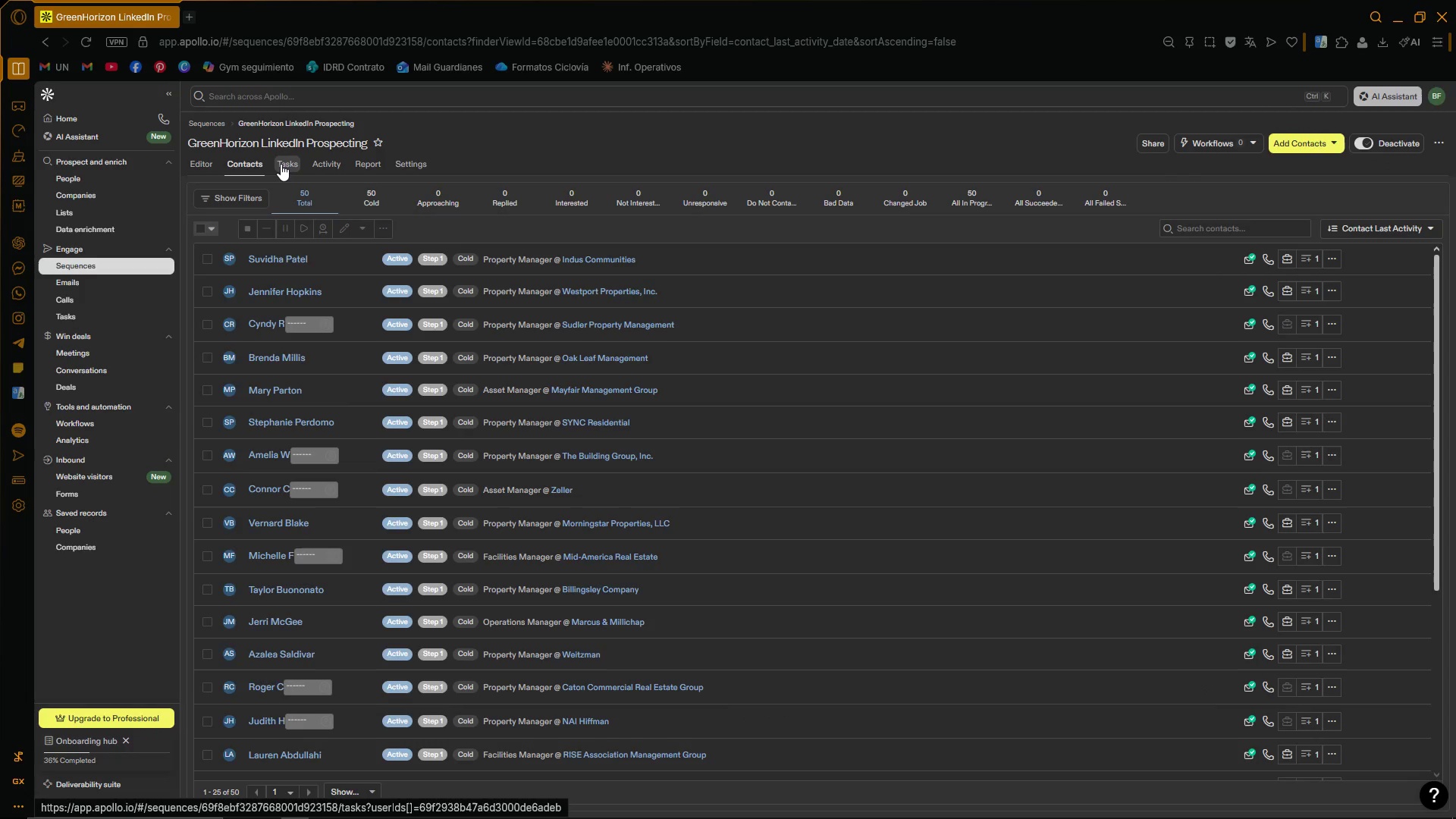 
left_click([281, 163])
 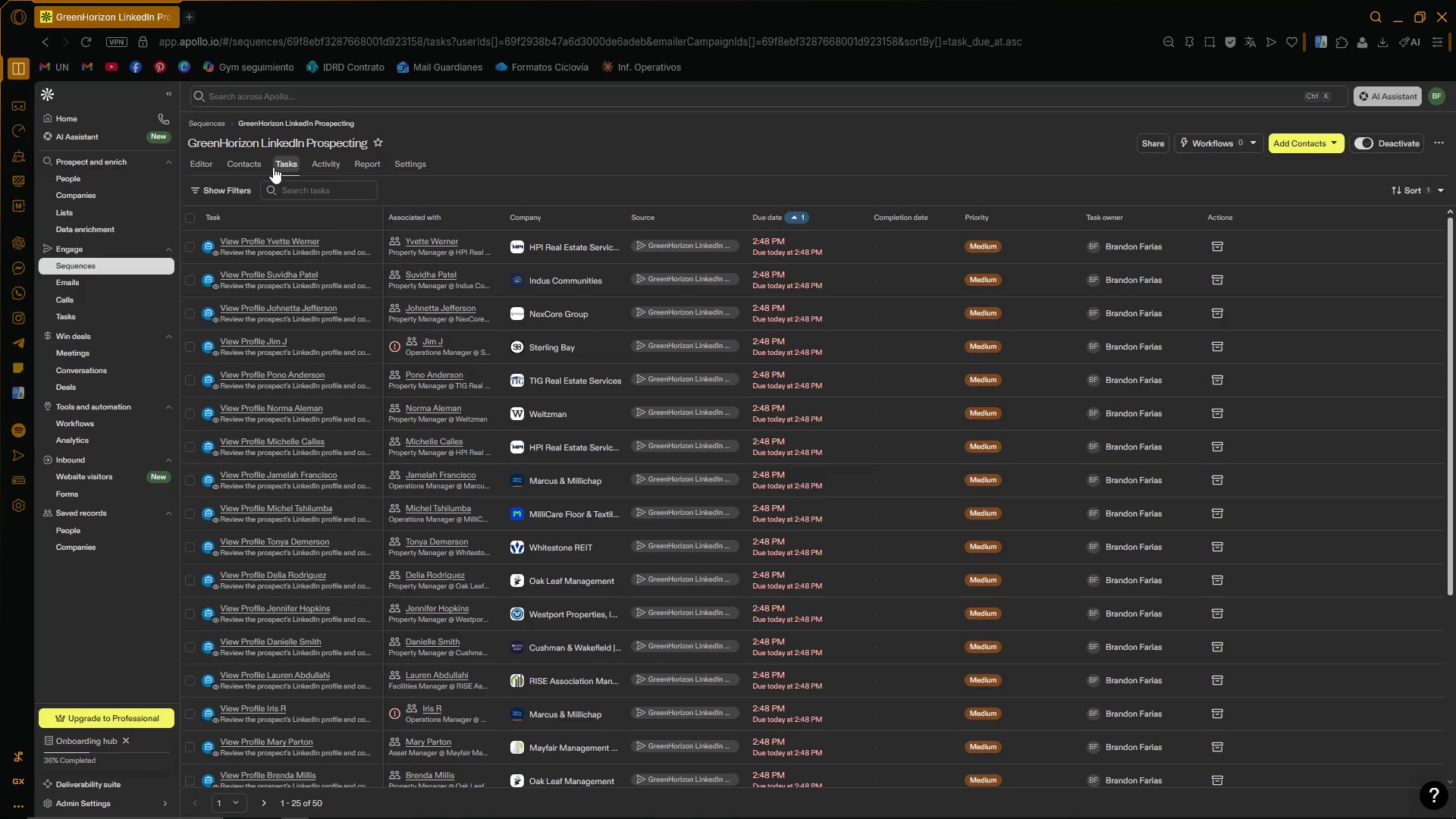 
wait(7.49)
 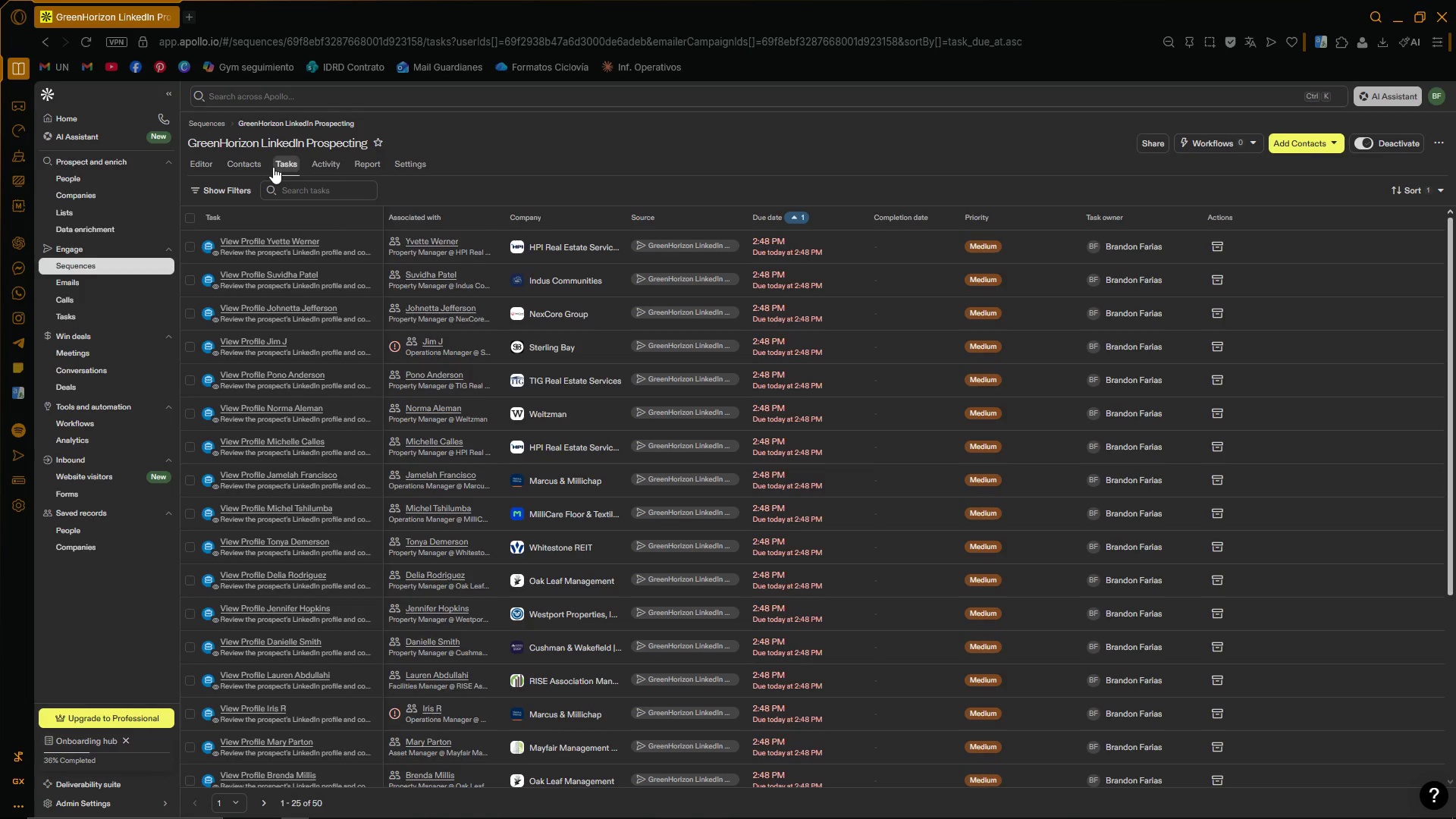 
mouse_move([398, 325])
 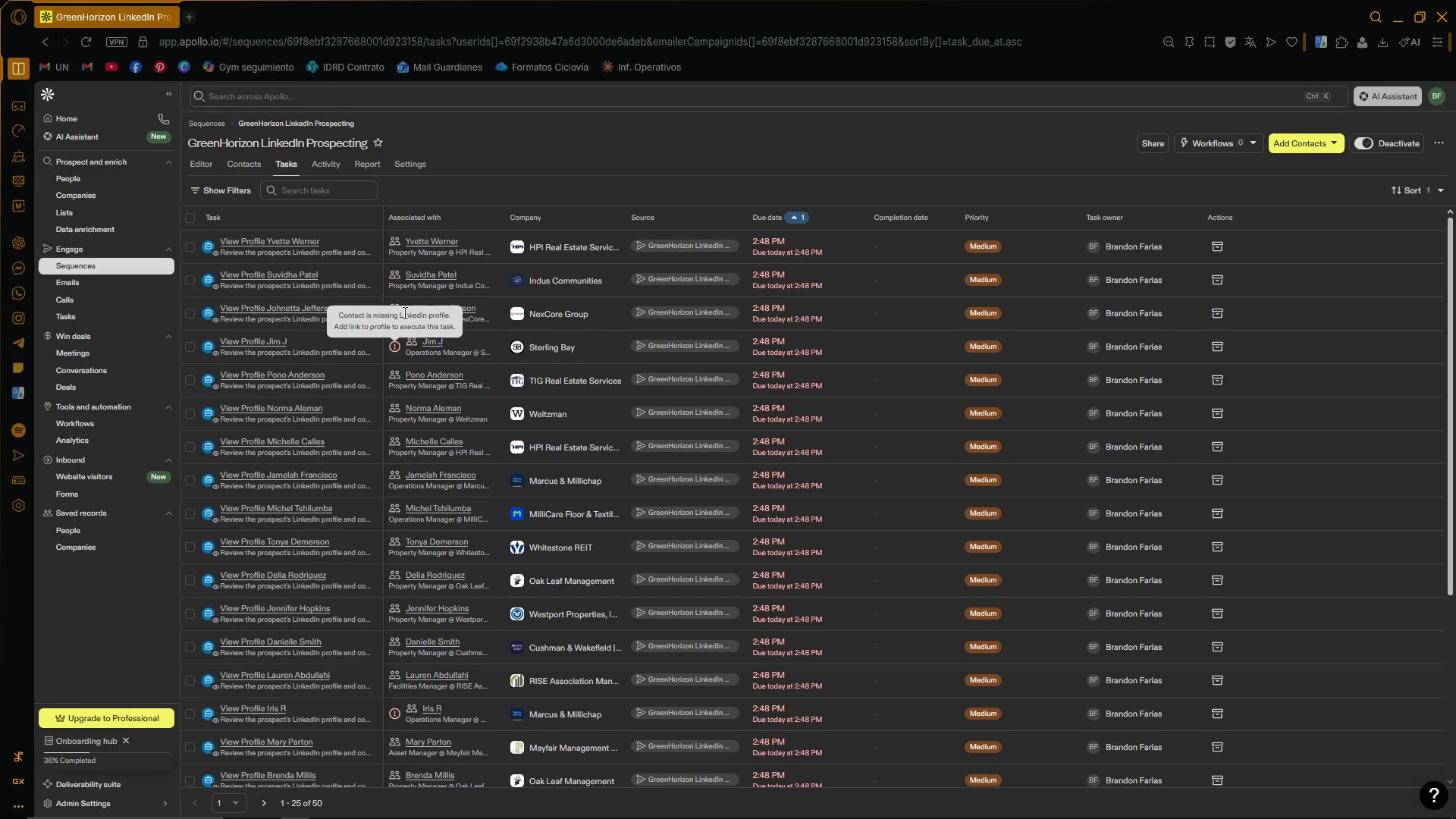 
scroll: coordinate [413, 323], scroll_direction: down, amount: 1.0
 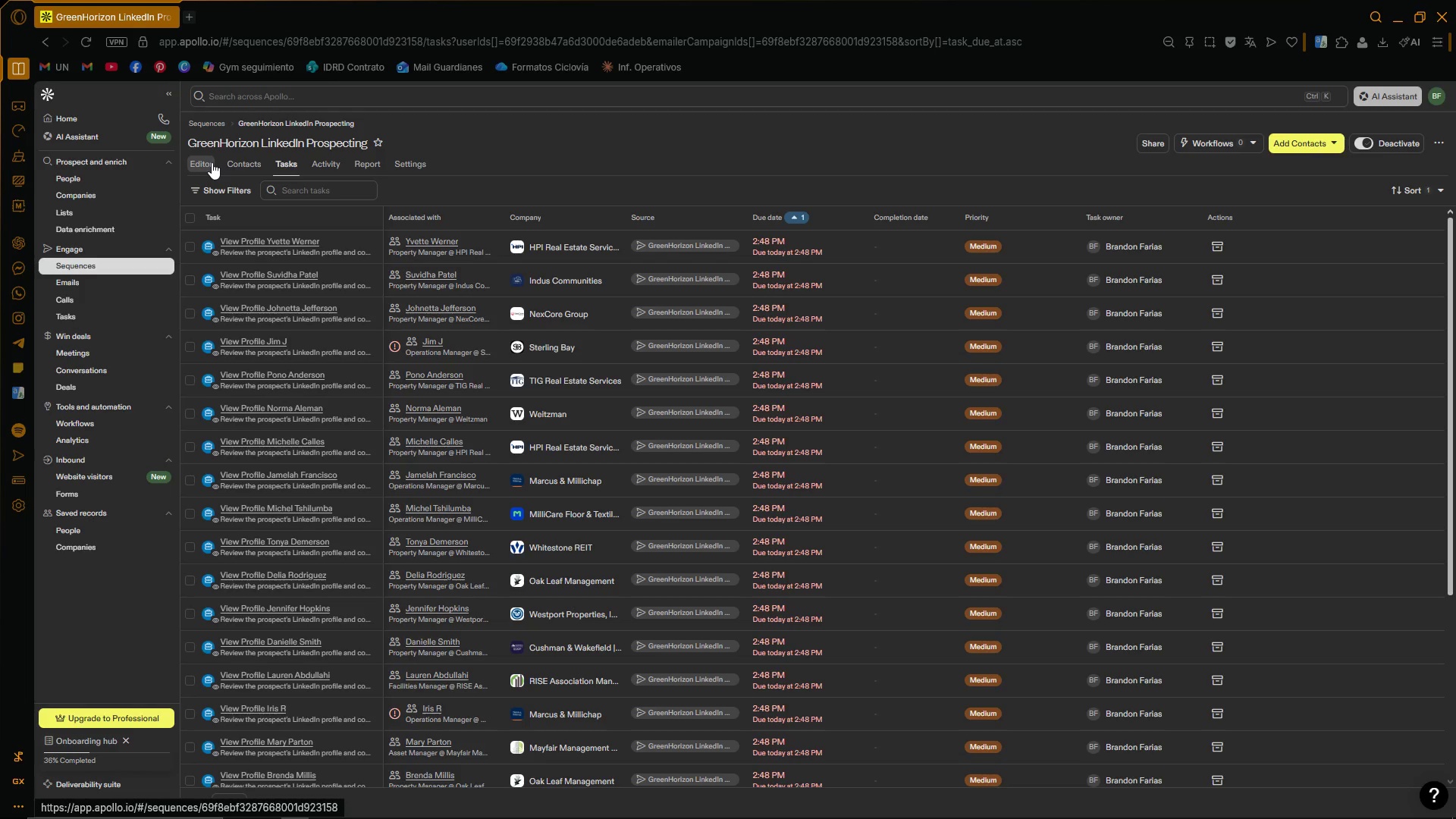 
wait(56.95)
 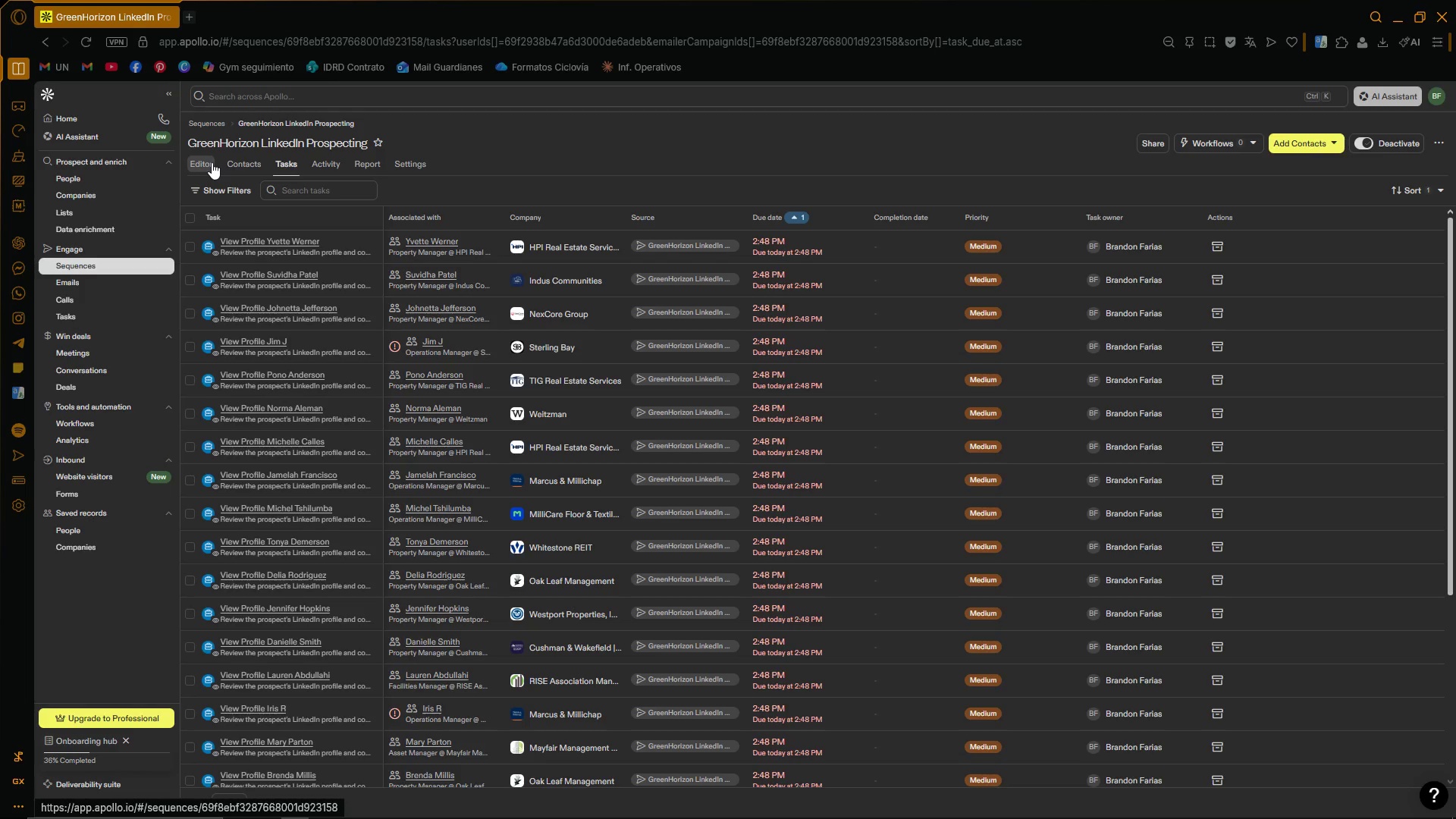 
left_click([337, 156])
 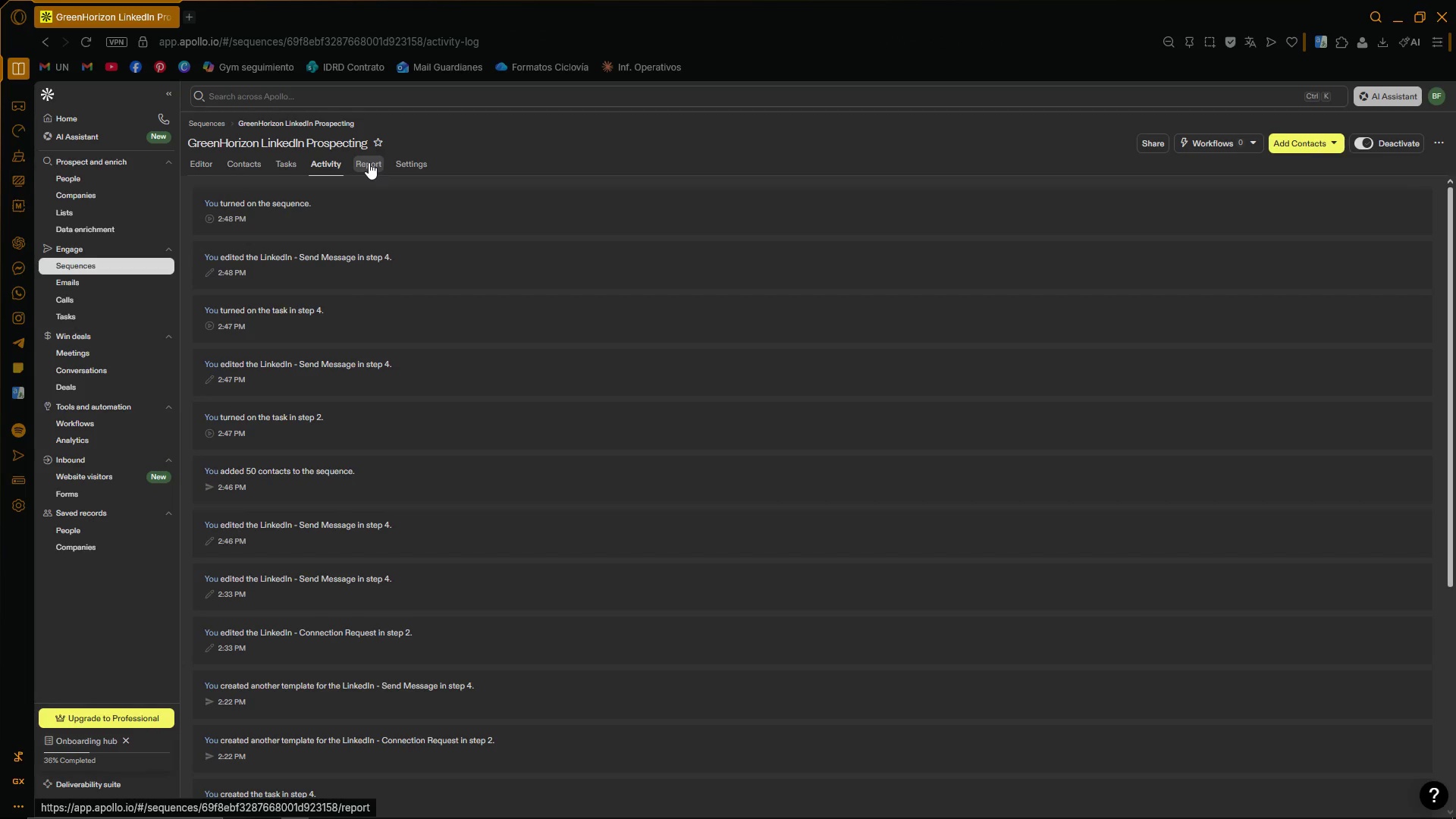 
left_click([369, 162])
 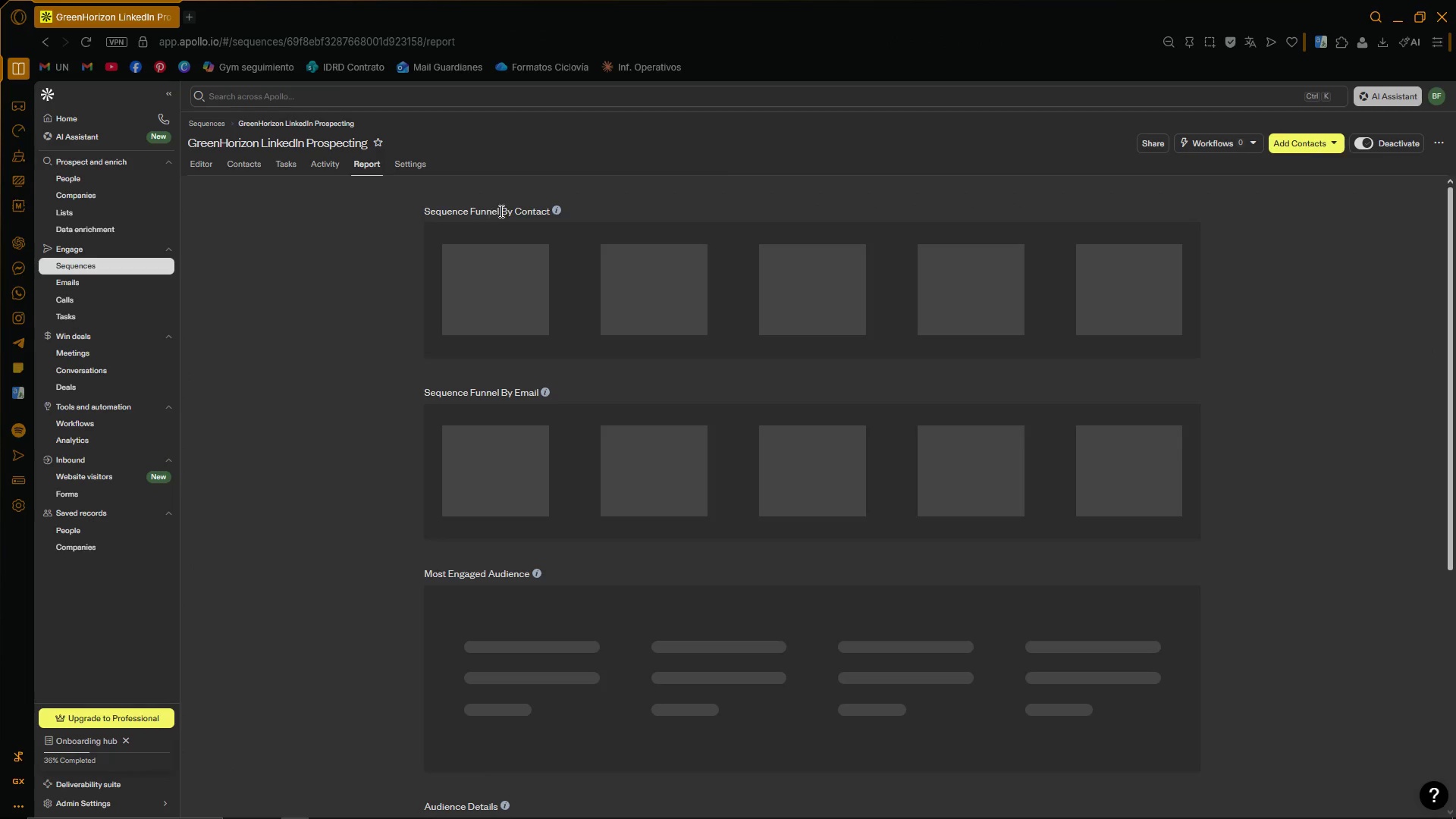 
scroll: coordinate [535, 437], scroll_direction: up, amount: 3.0
 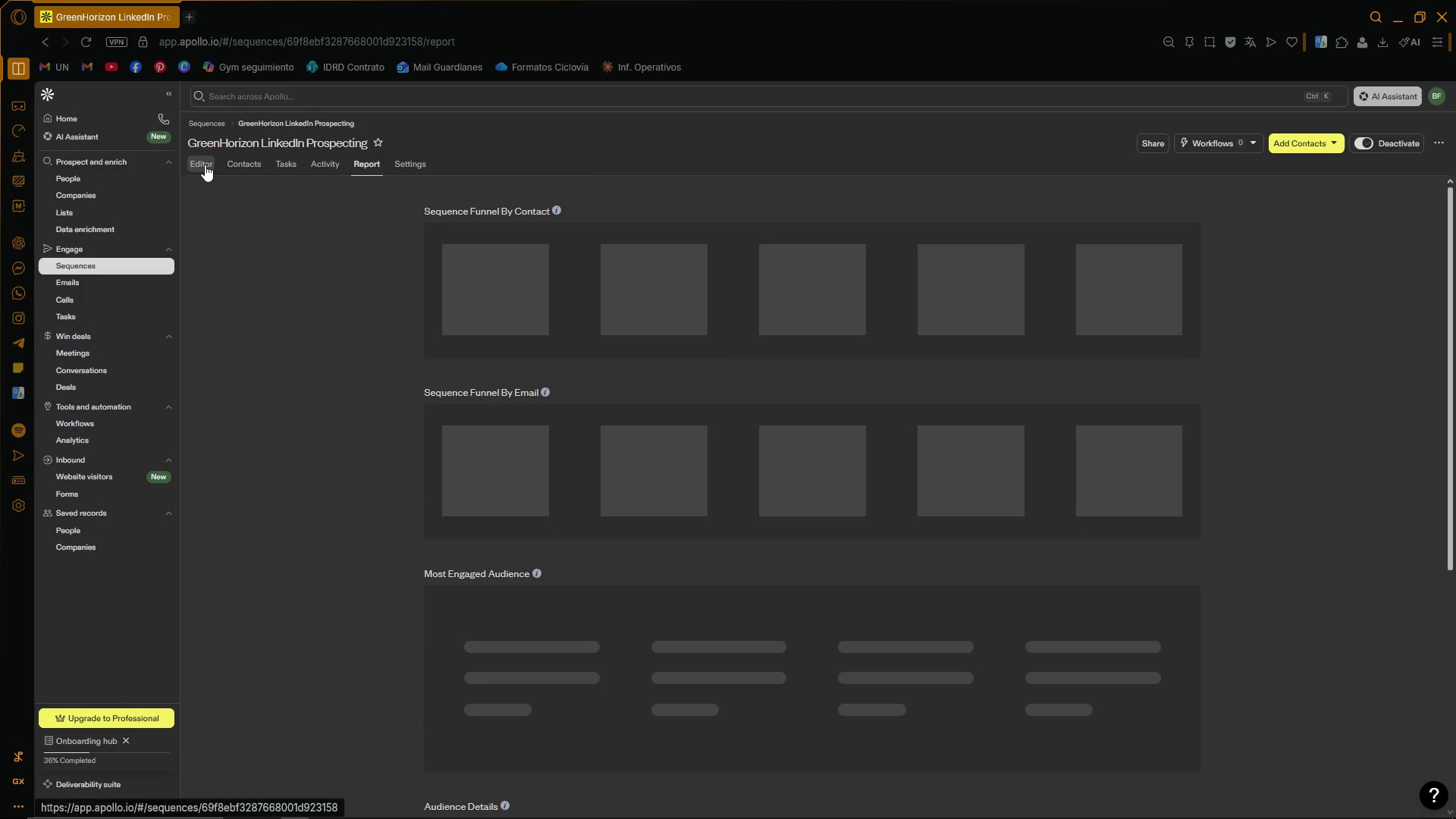 
left_click([205, 166])
 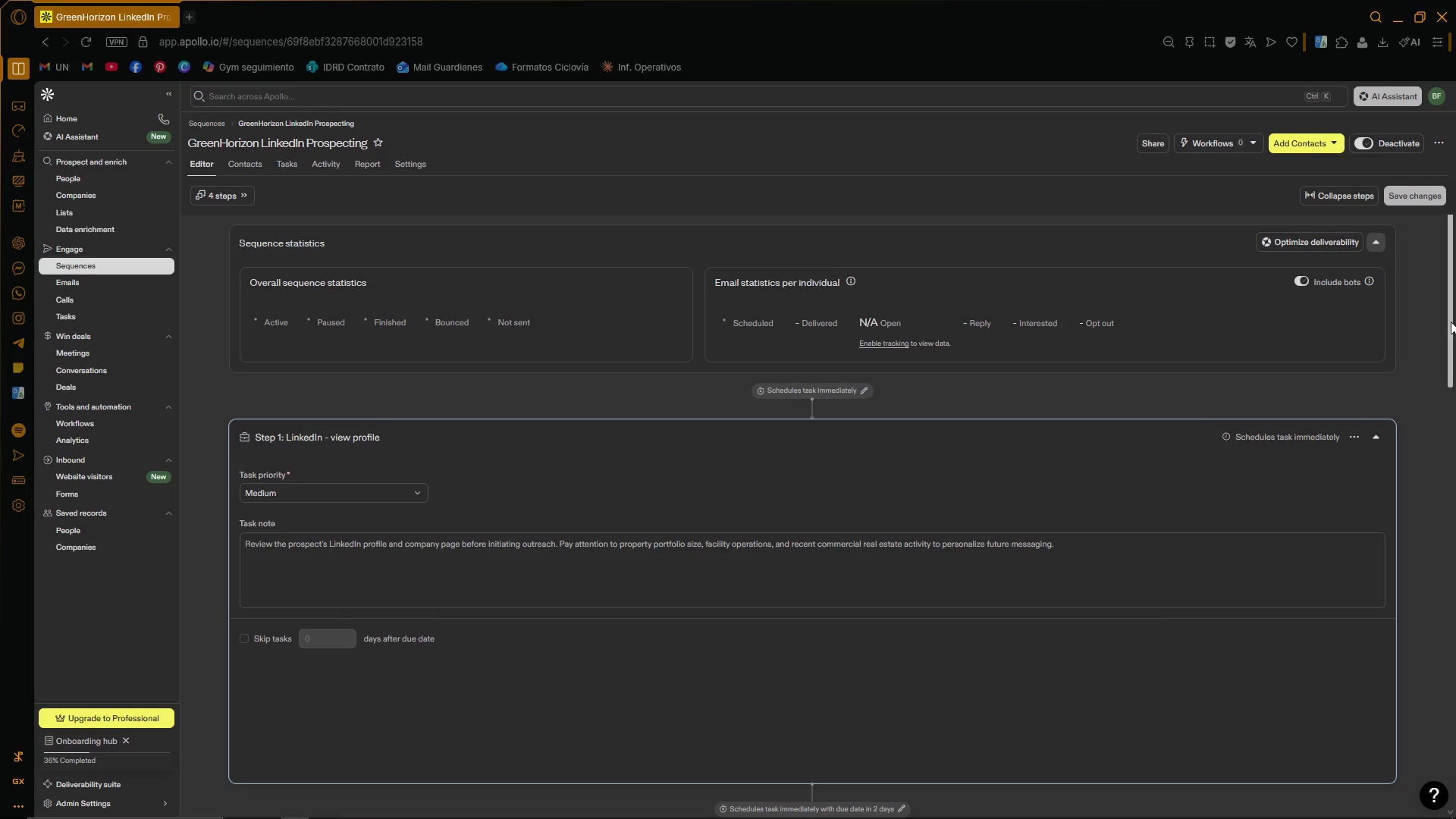 
left_click_drag(start_coordinate=[1451, 279], to_coordinate=[1451, 288])
 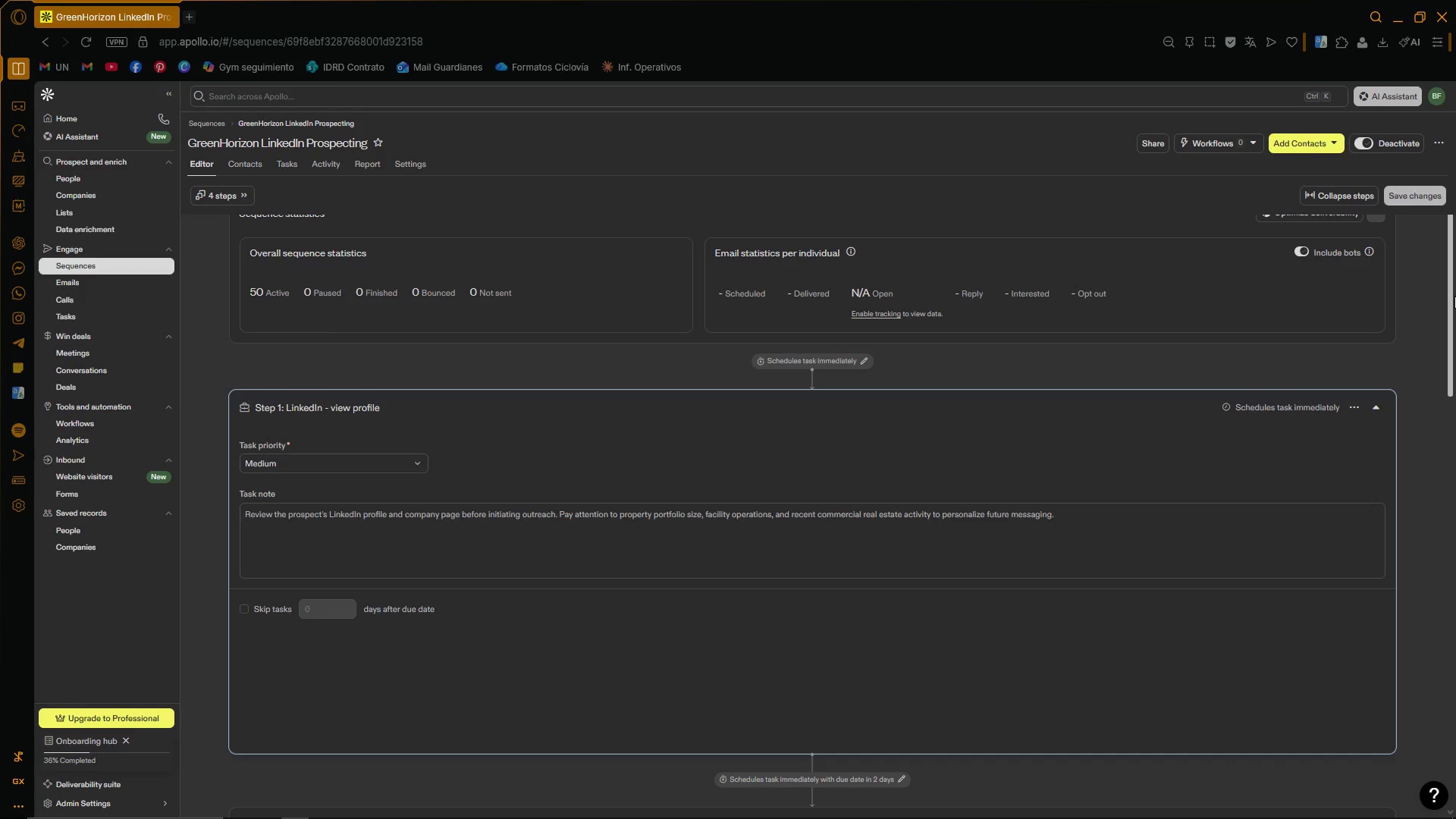 
wait(5.59)
 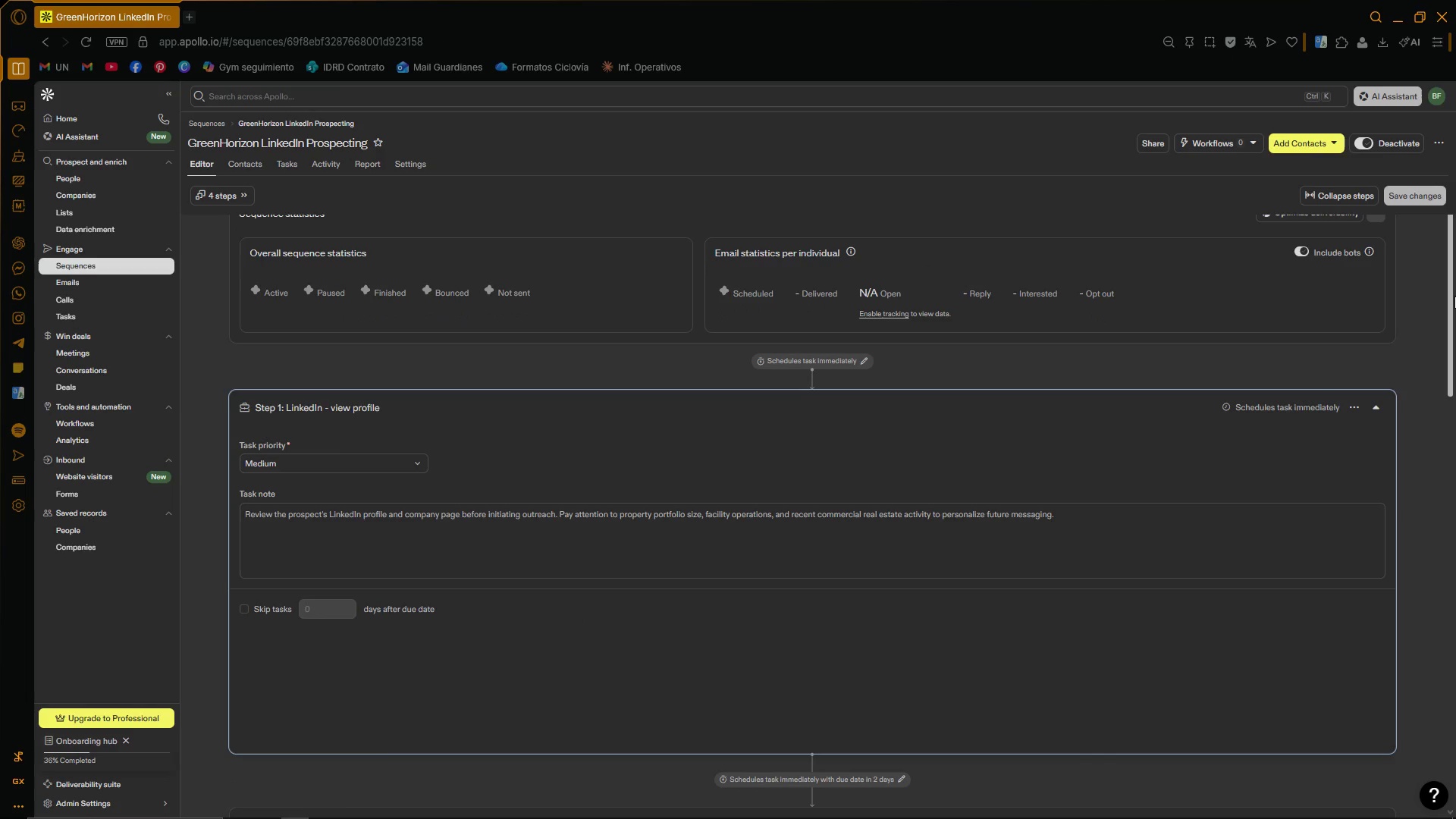 
scroll: coordinate [1444, 405], scroll_direction: up, amount: 2.0
 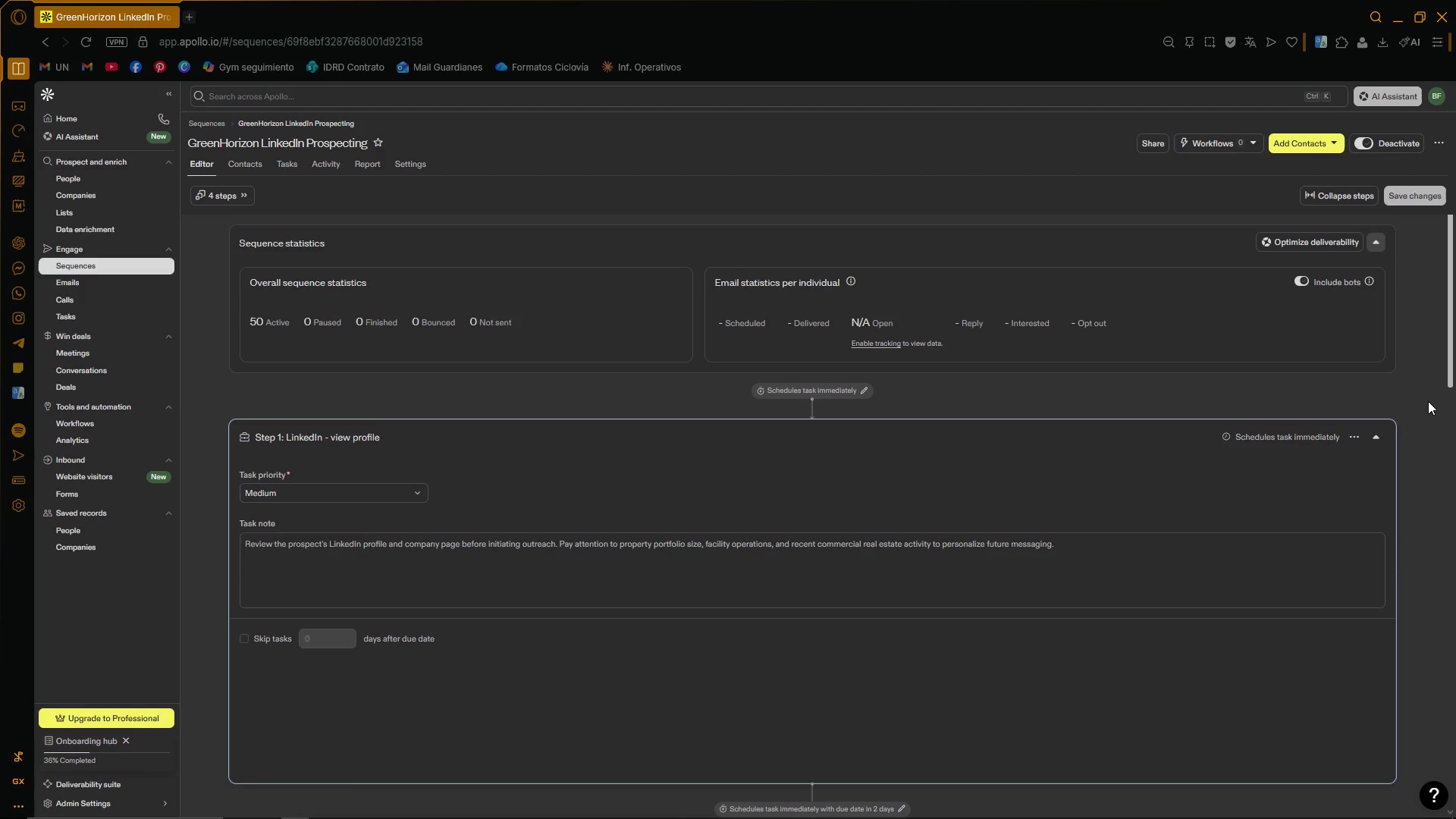 
scroll: coordinate [1405, 380], scroll_direction: down, amount: 2.0
 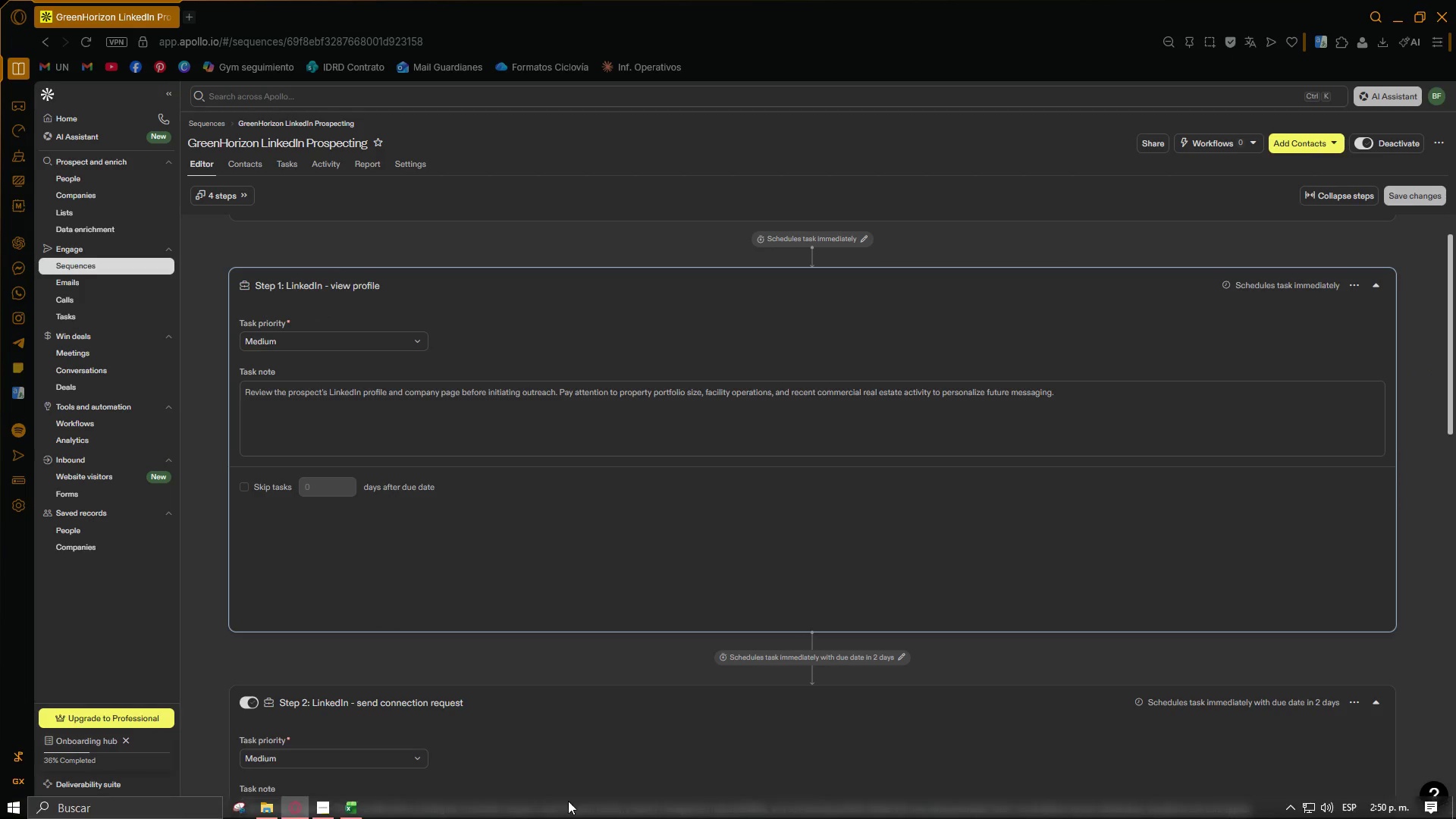 
left_click([143, 806])
 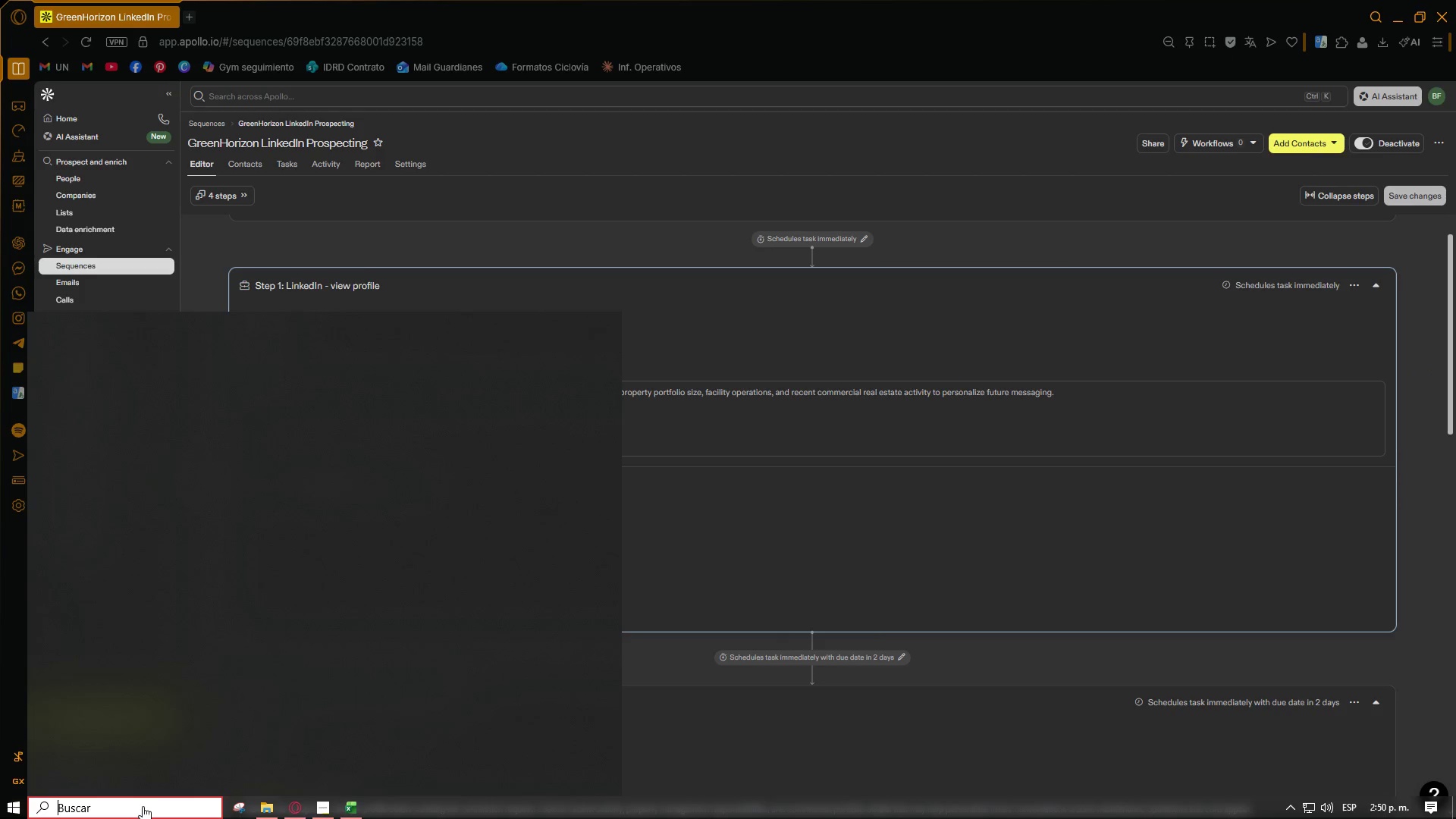 
key(W)
 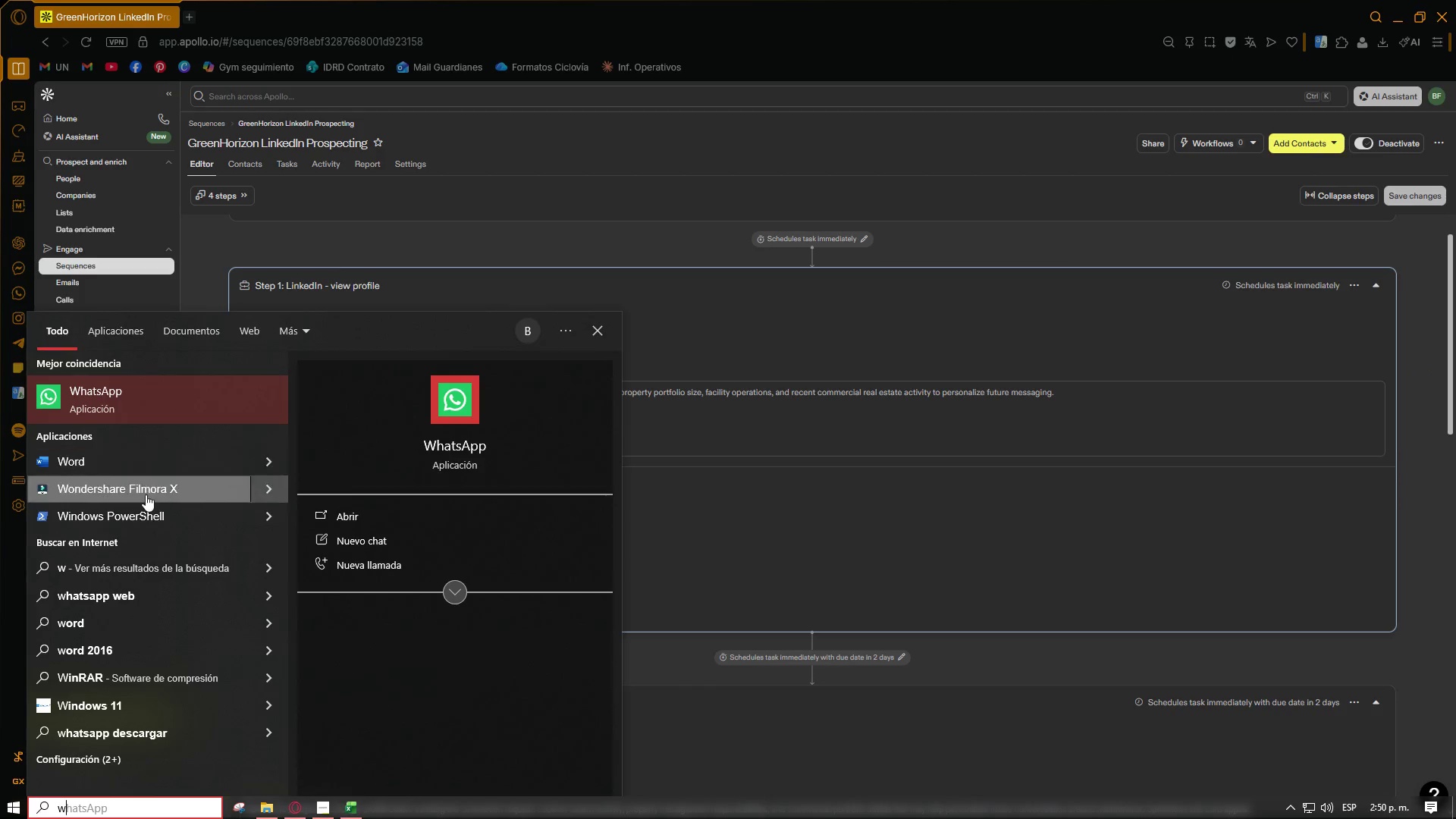 
left_click([155, 460])
 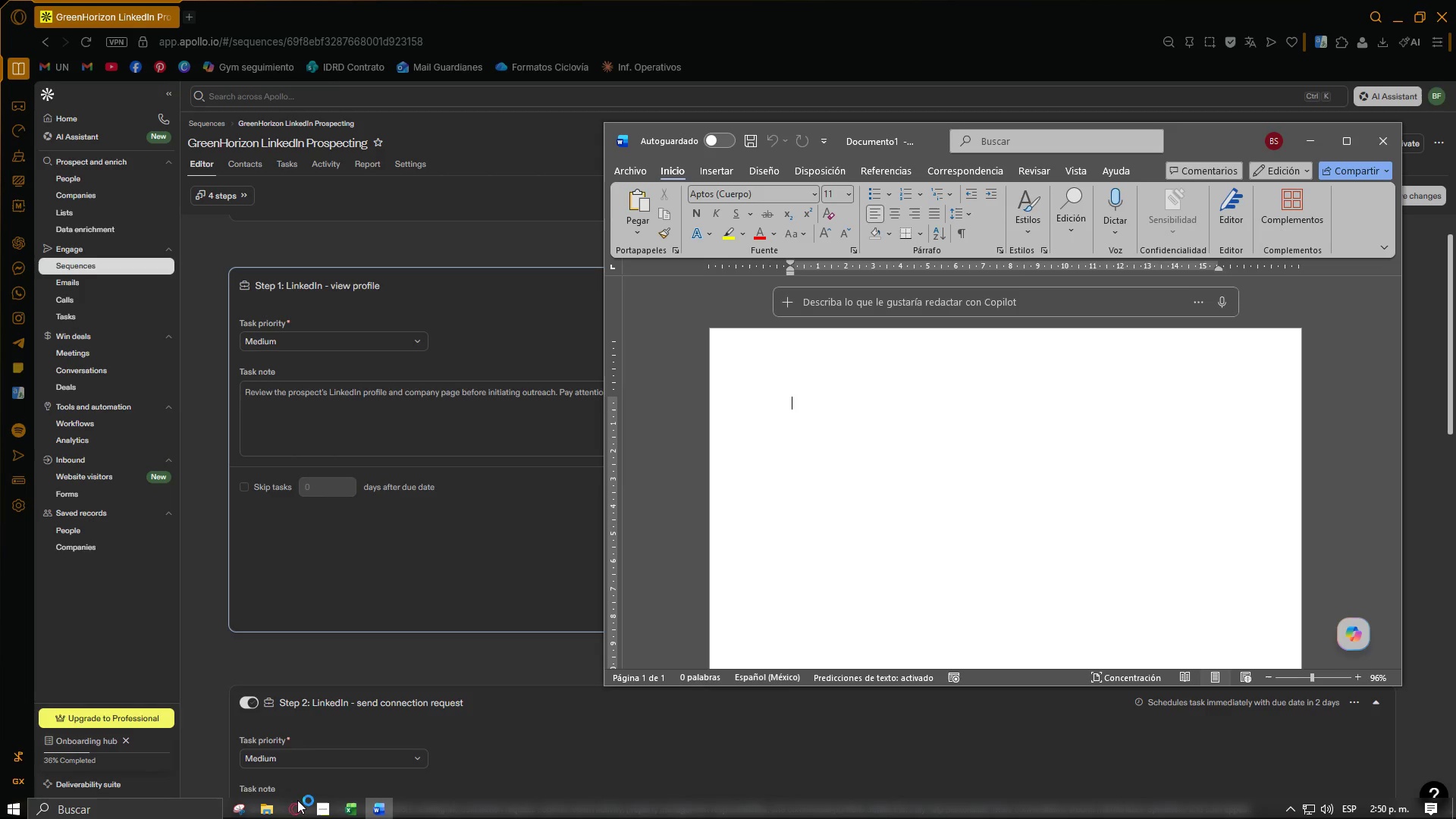 
wait(5.95)
 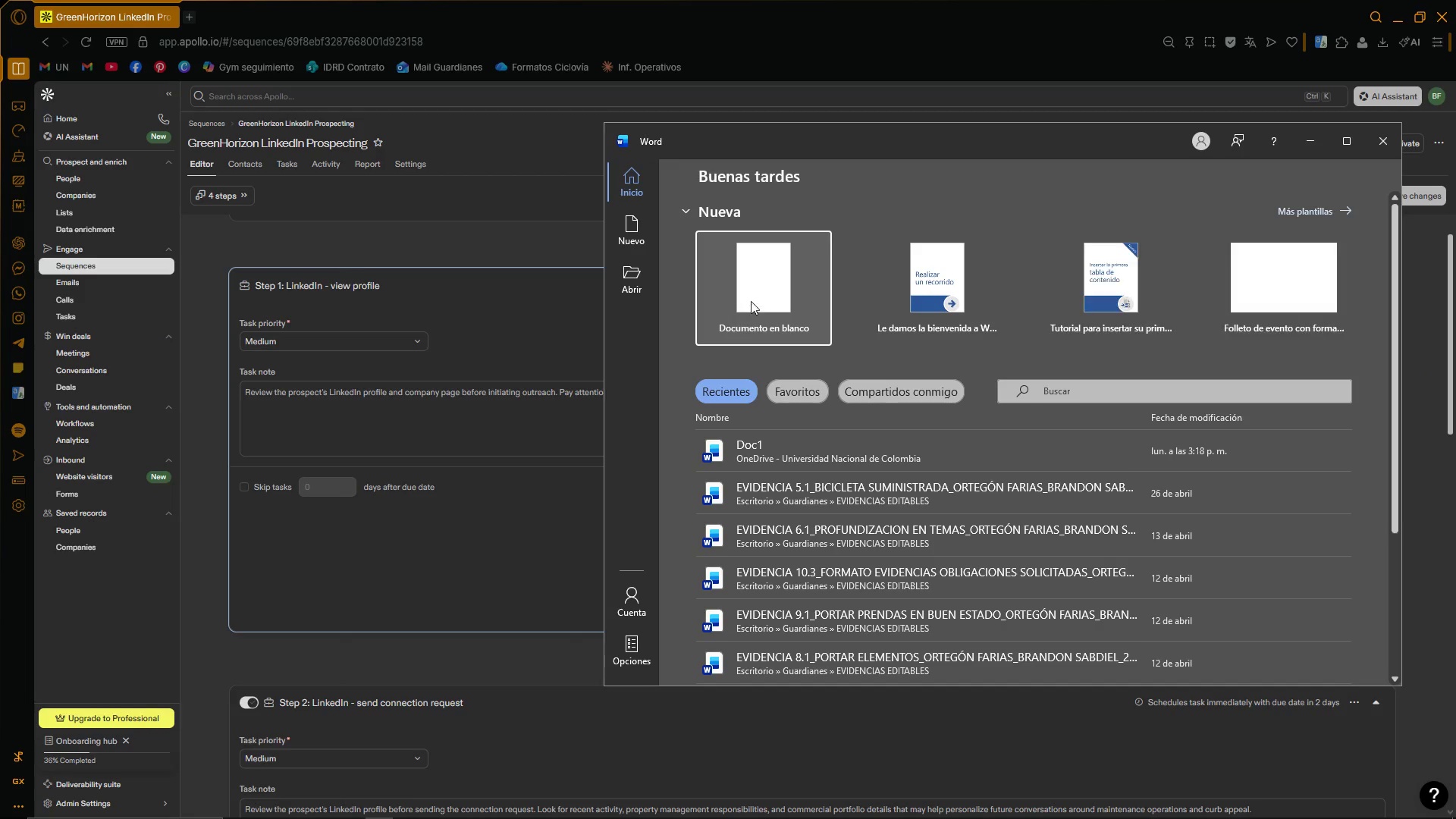 
left_click([1317, 140])
 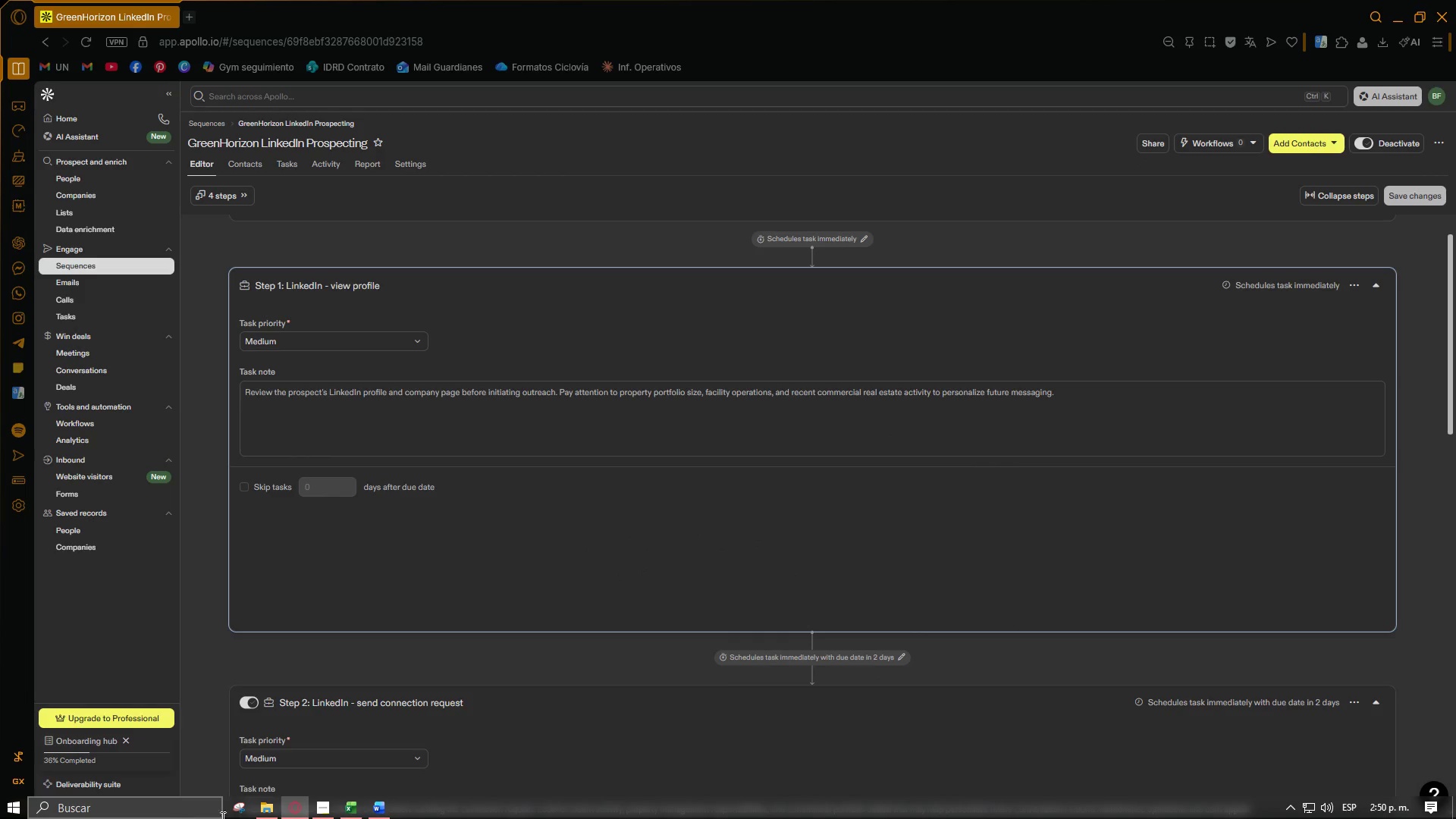 
left_click([234, 812])
 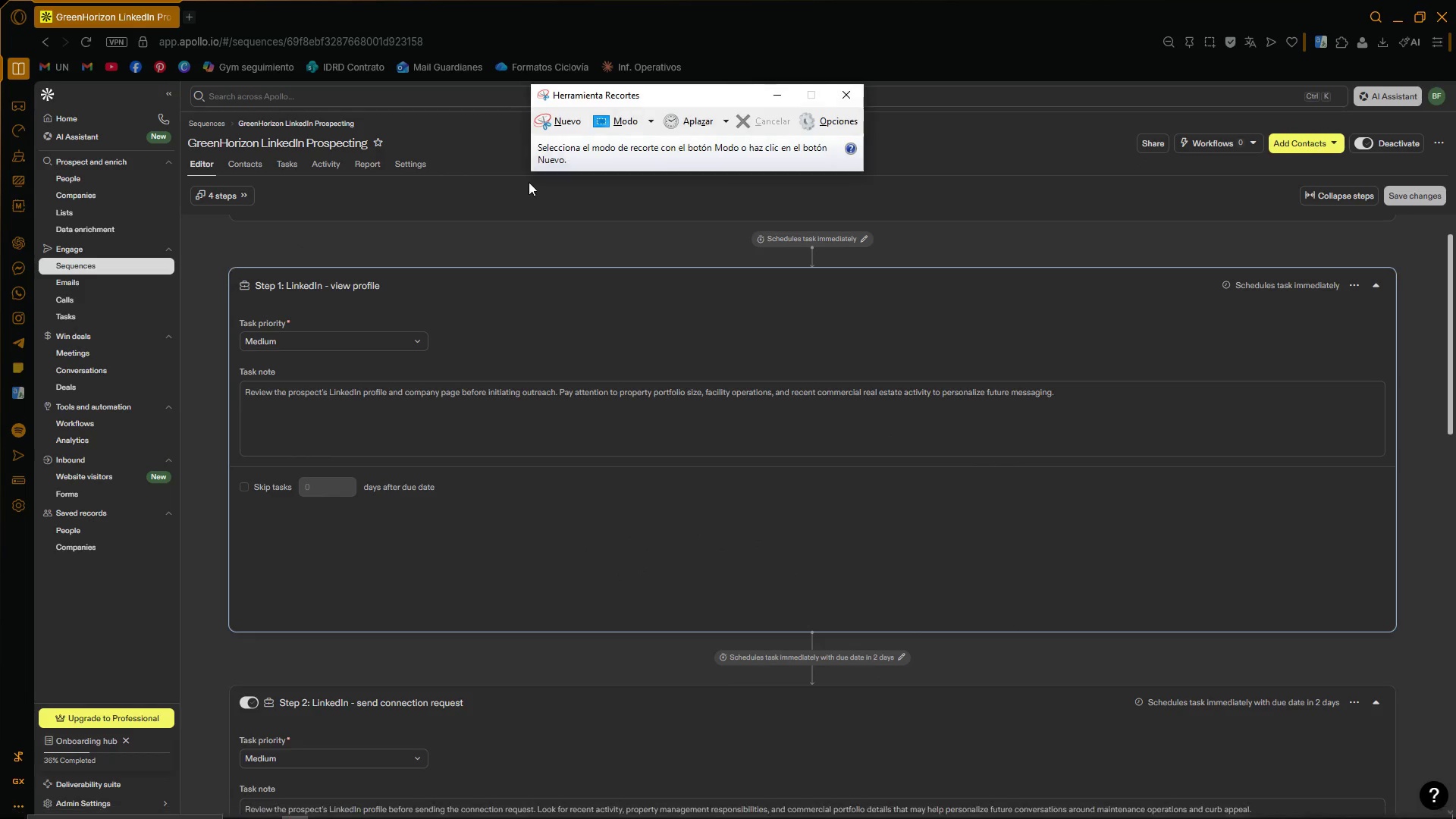 
left_click([555, 118])
 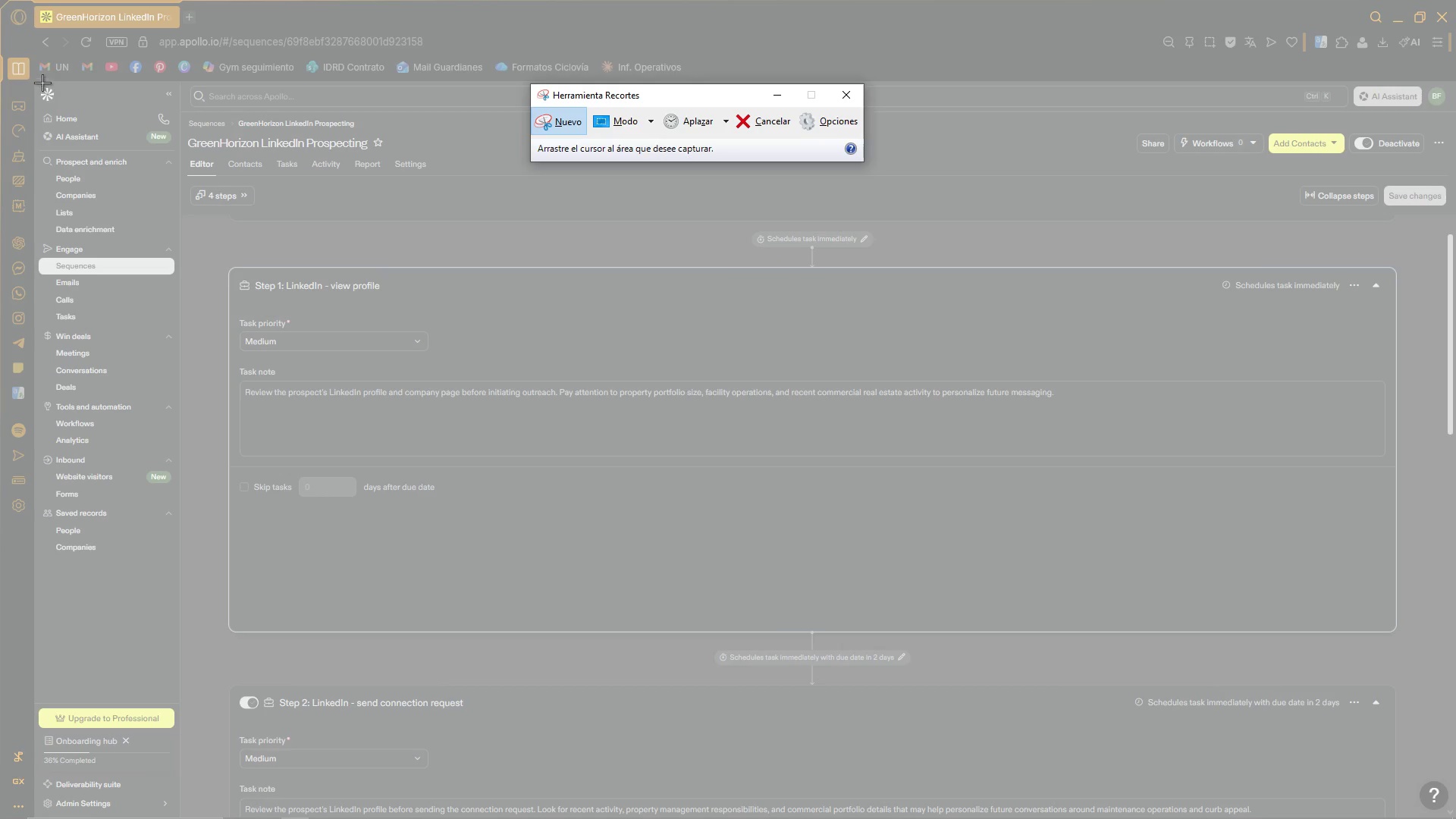 
left_click_drag(start_coordinate=[39, 82], to_coordinate=[1448, 815])
 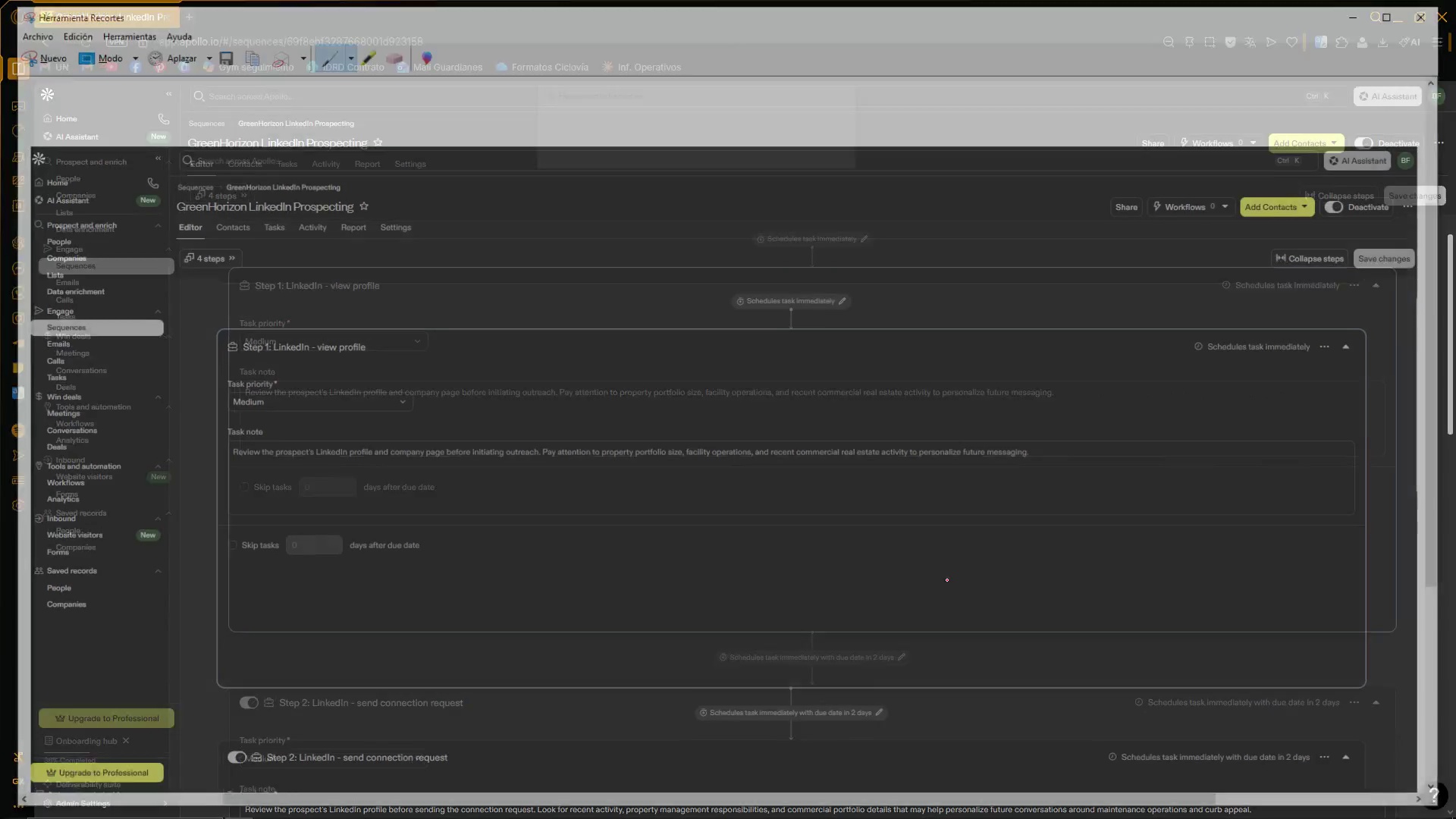 
key(Control+ControlLeft)
 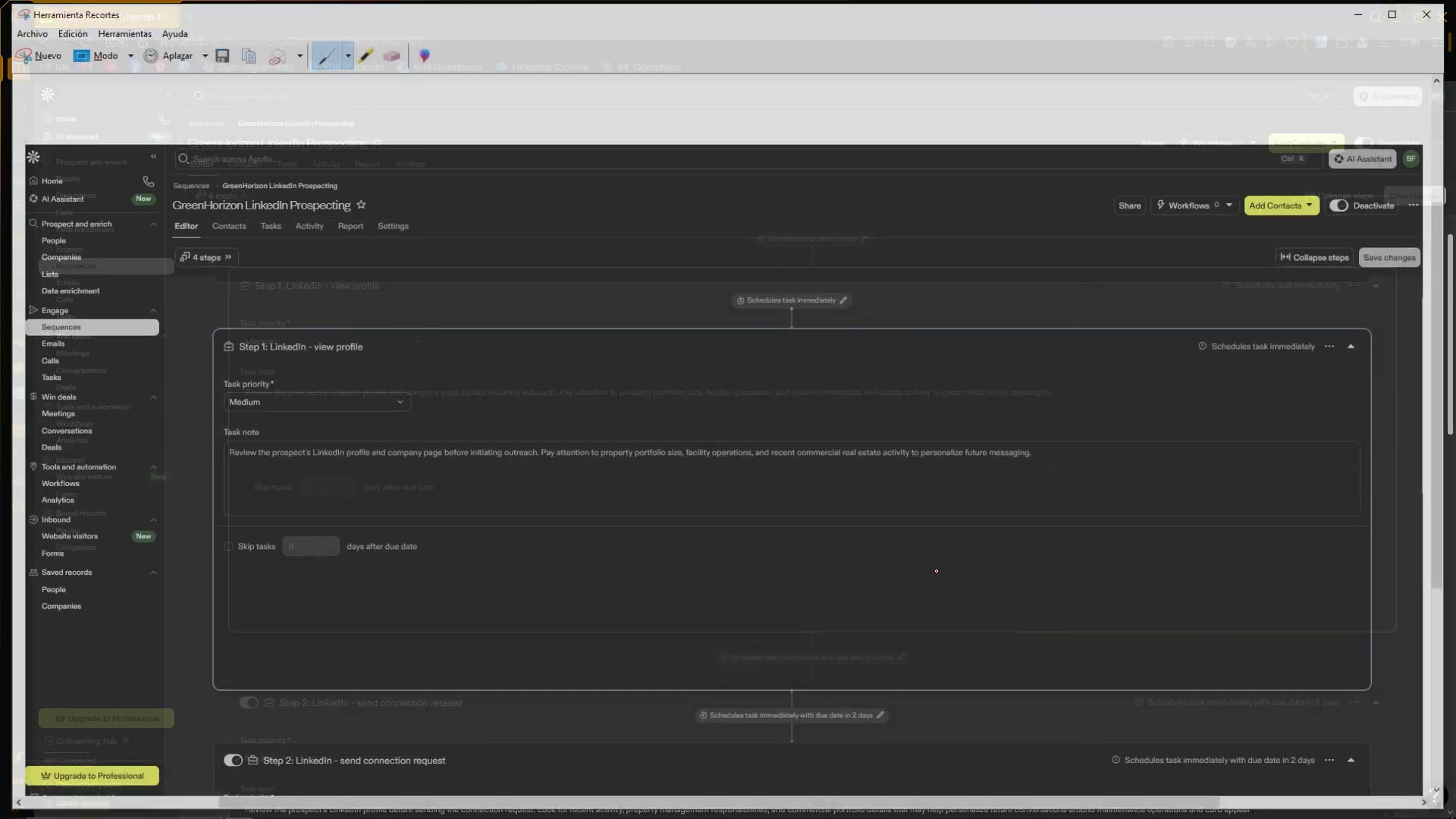 
key(Control+C)
 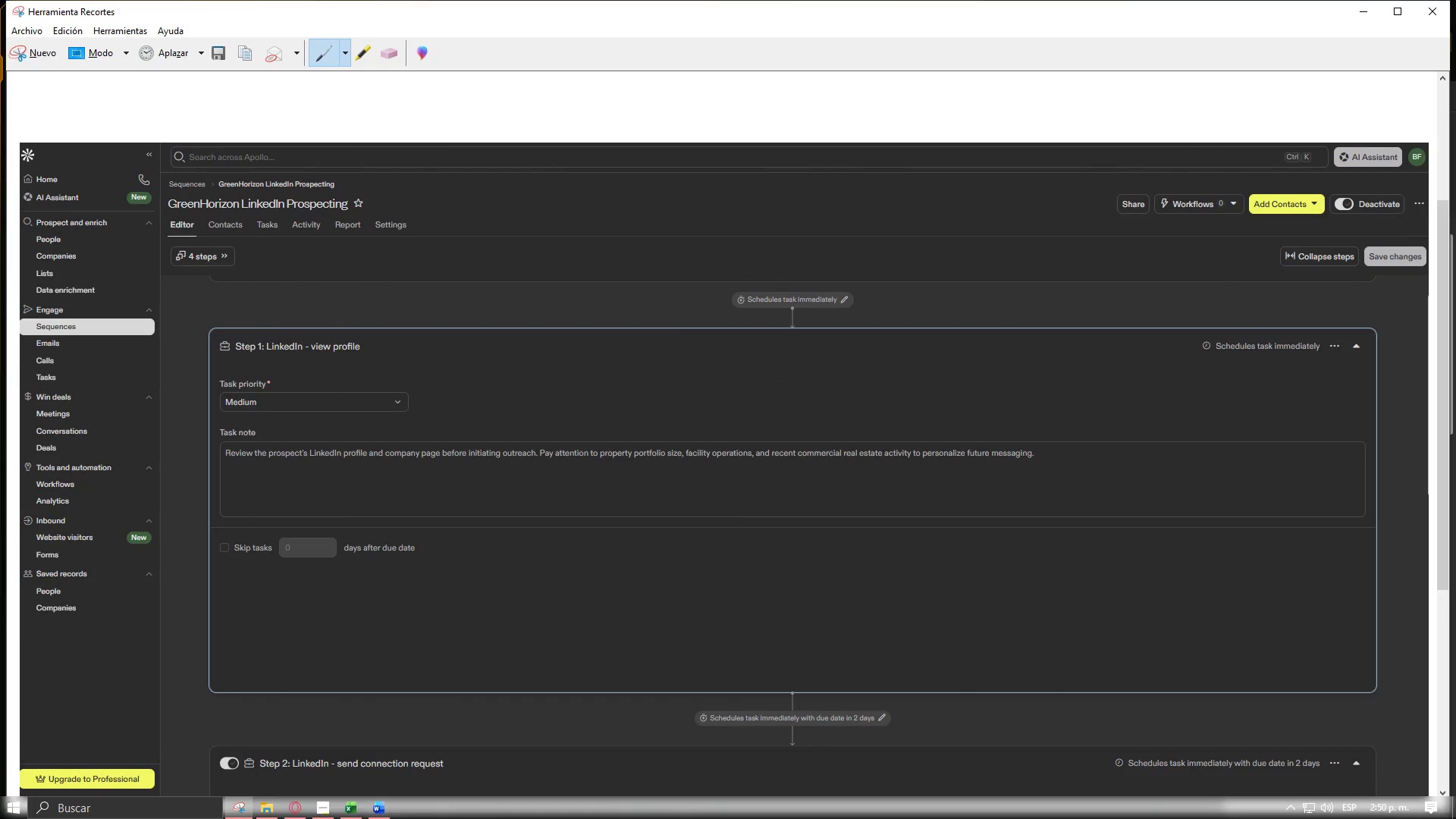 
left_click([385, 807])
 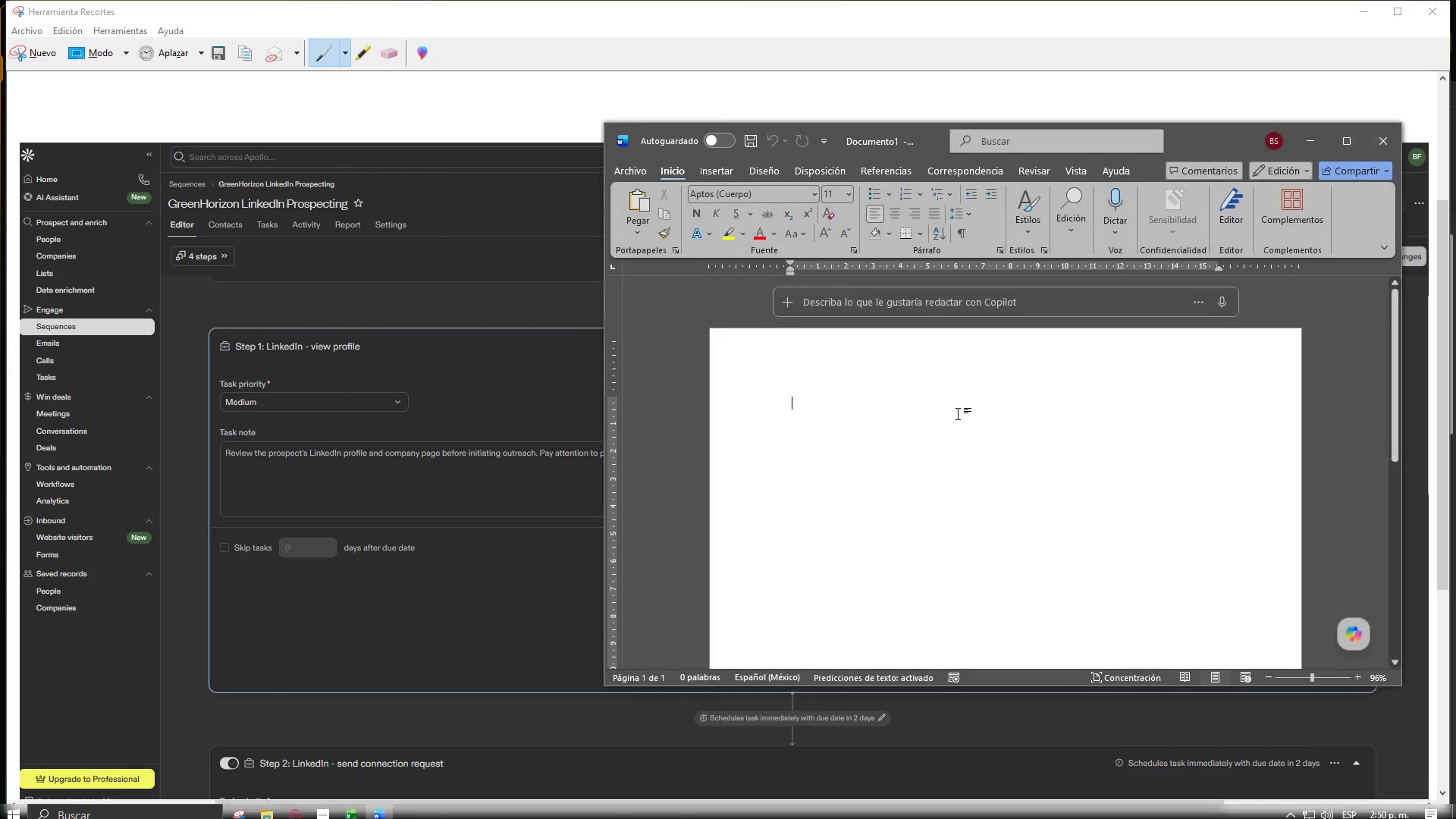 
left_click([893, 388])
 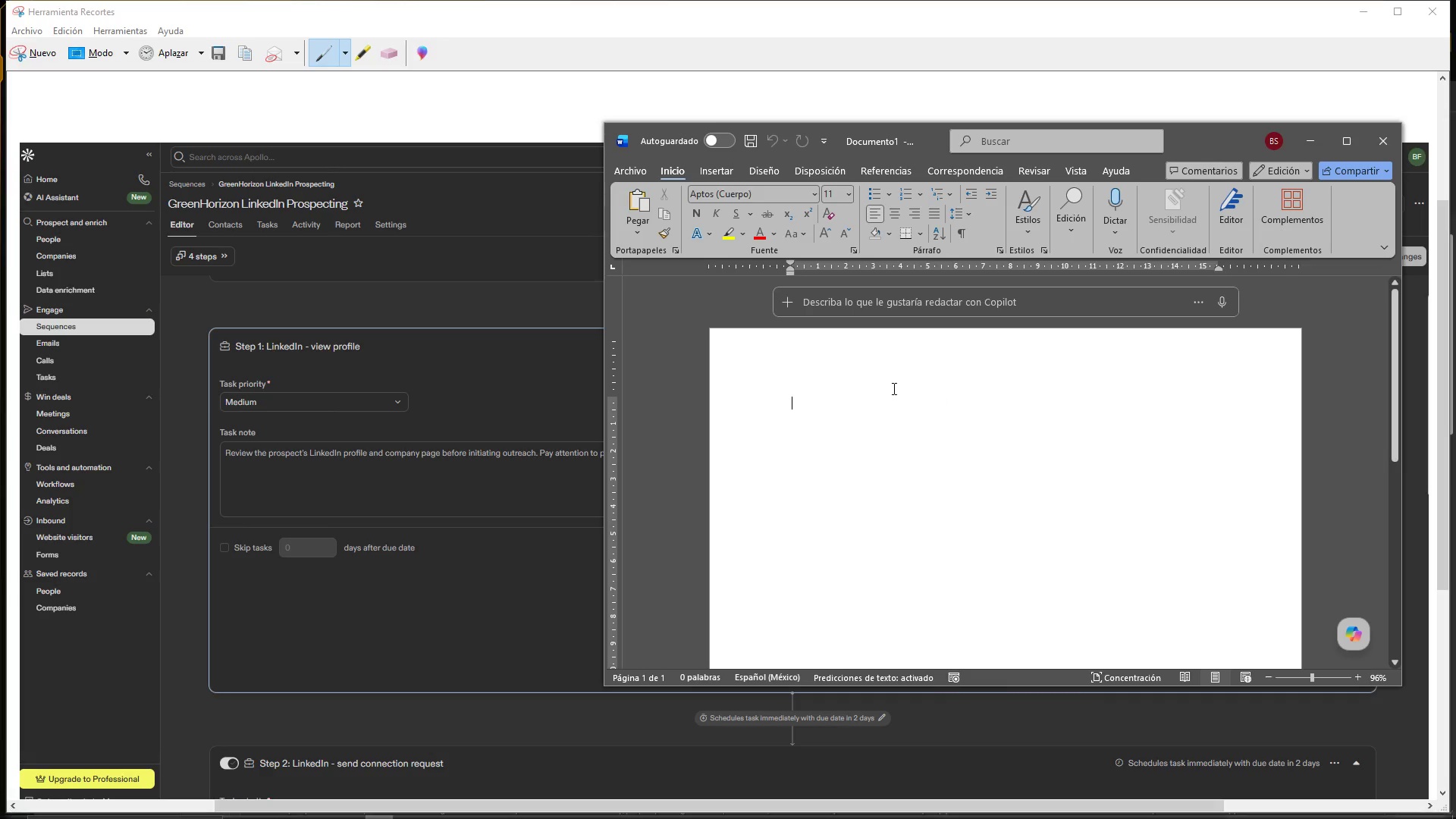 
key(Control+ControlLeft)
 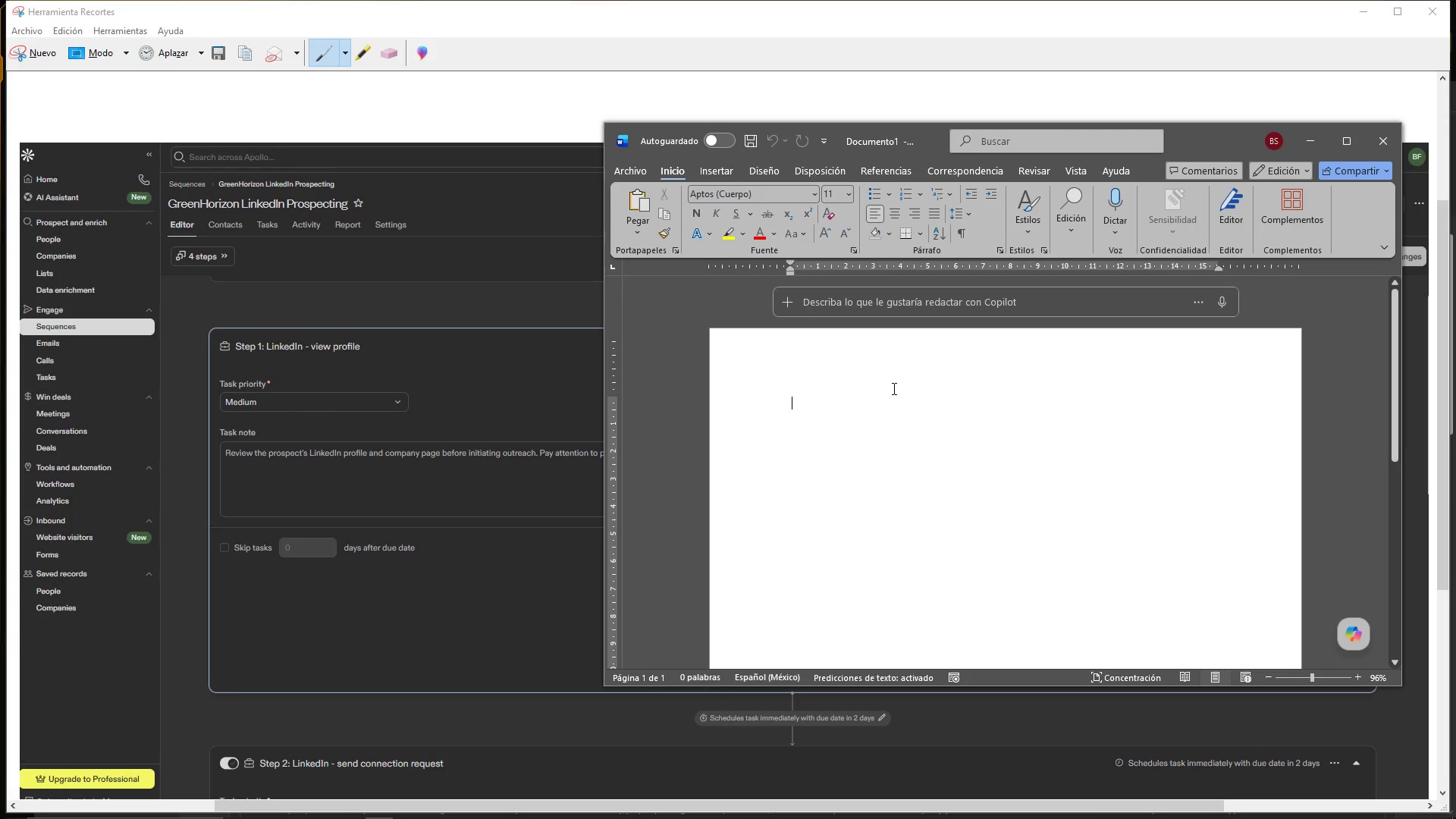 
key(Control+V)
 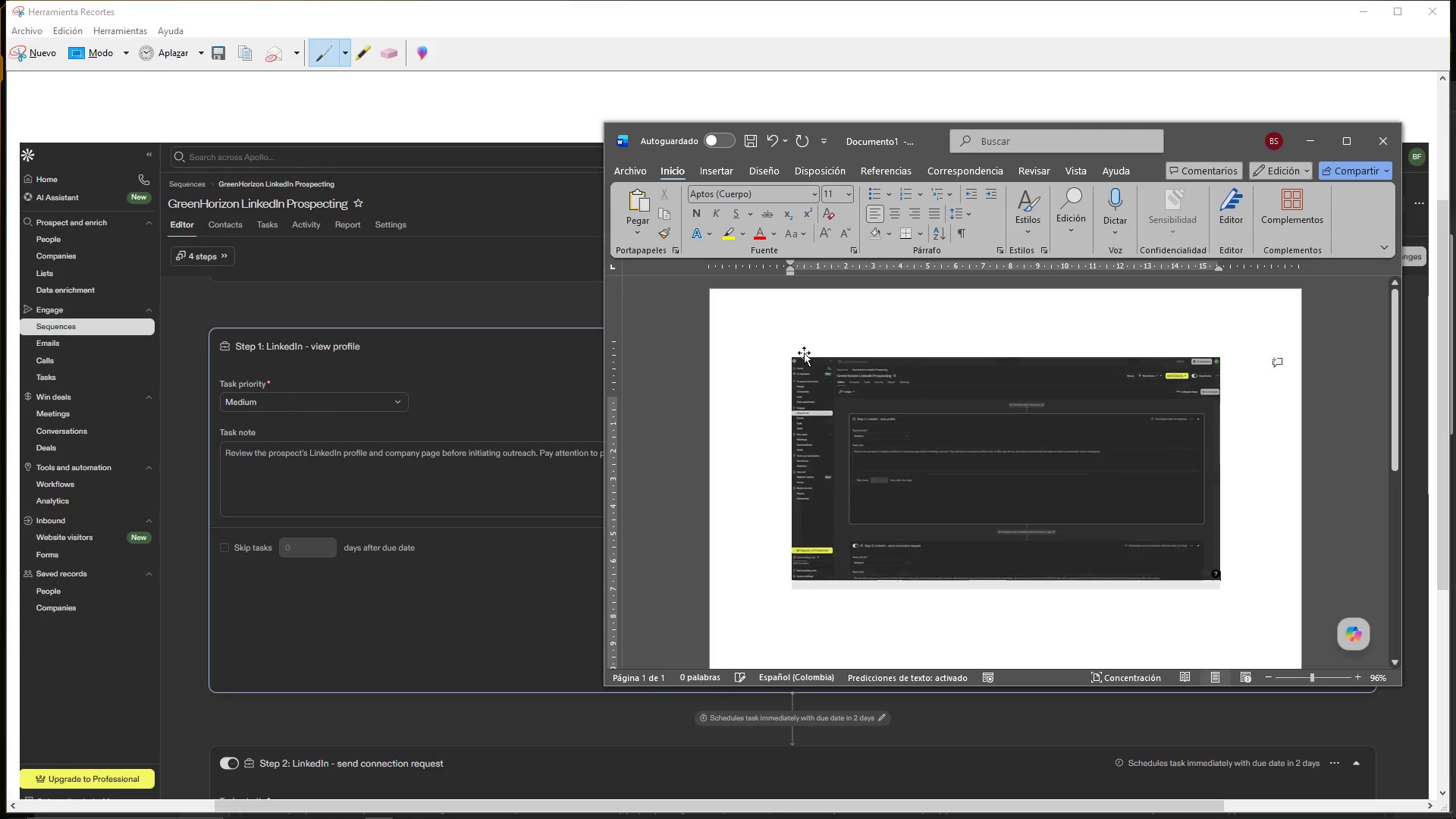 
double_click([783, 358])
 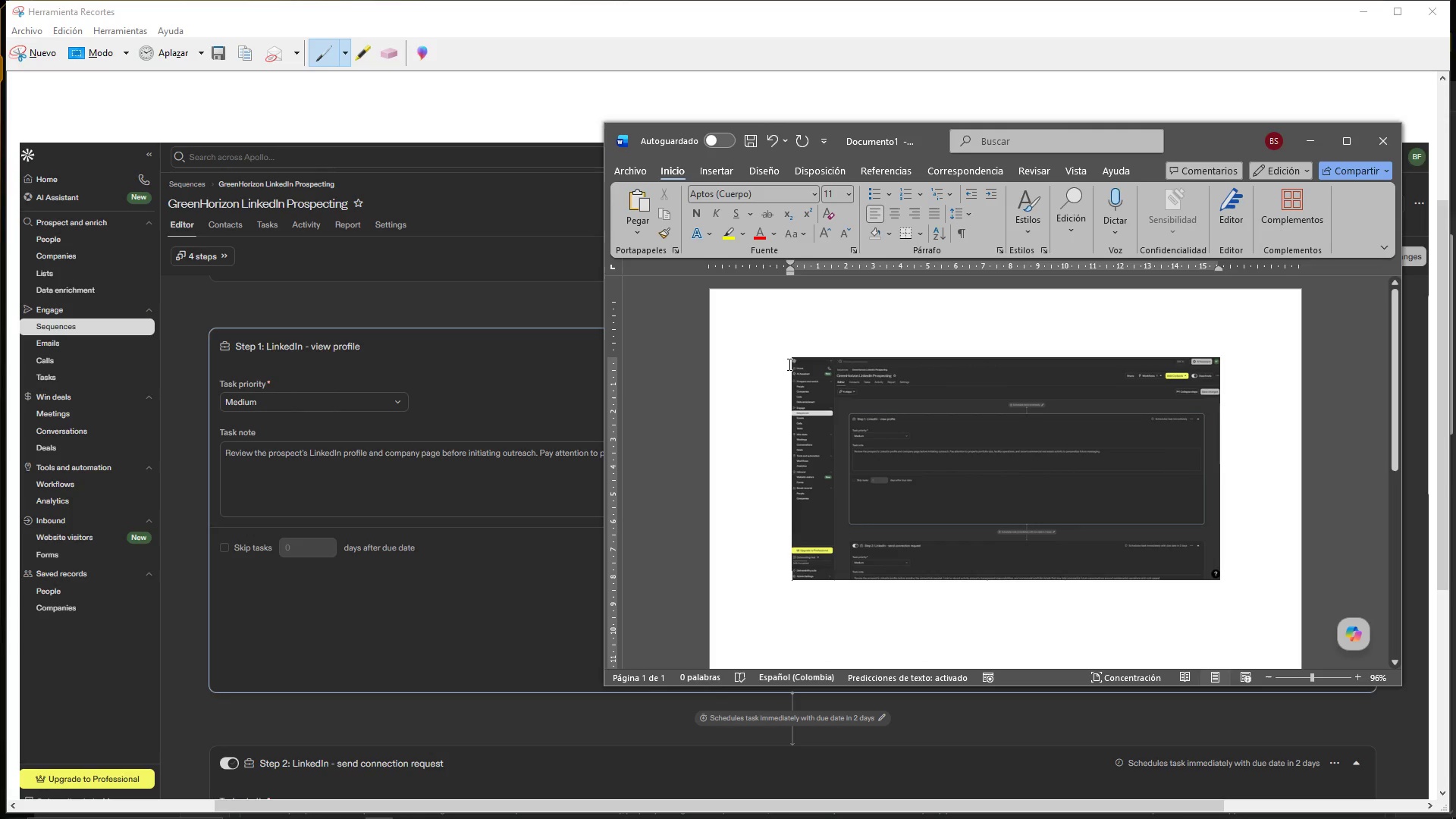 
triple_click([788, 364])
 